 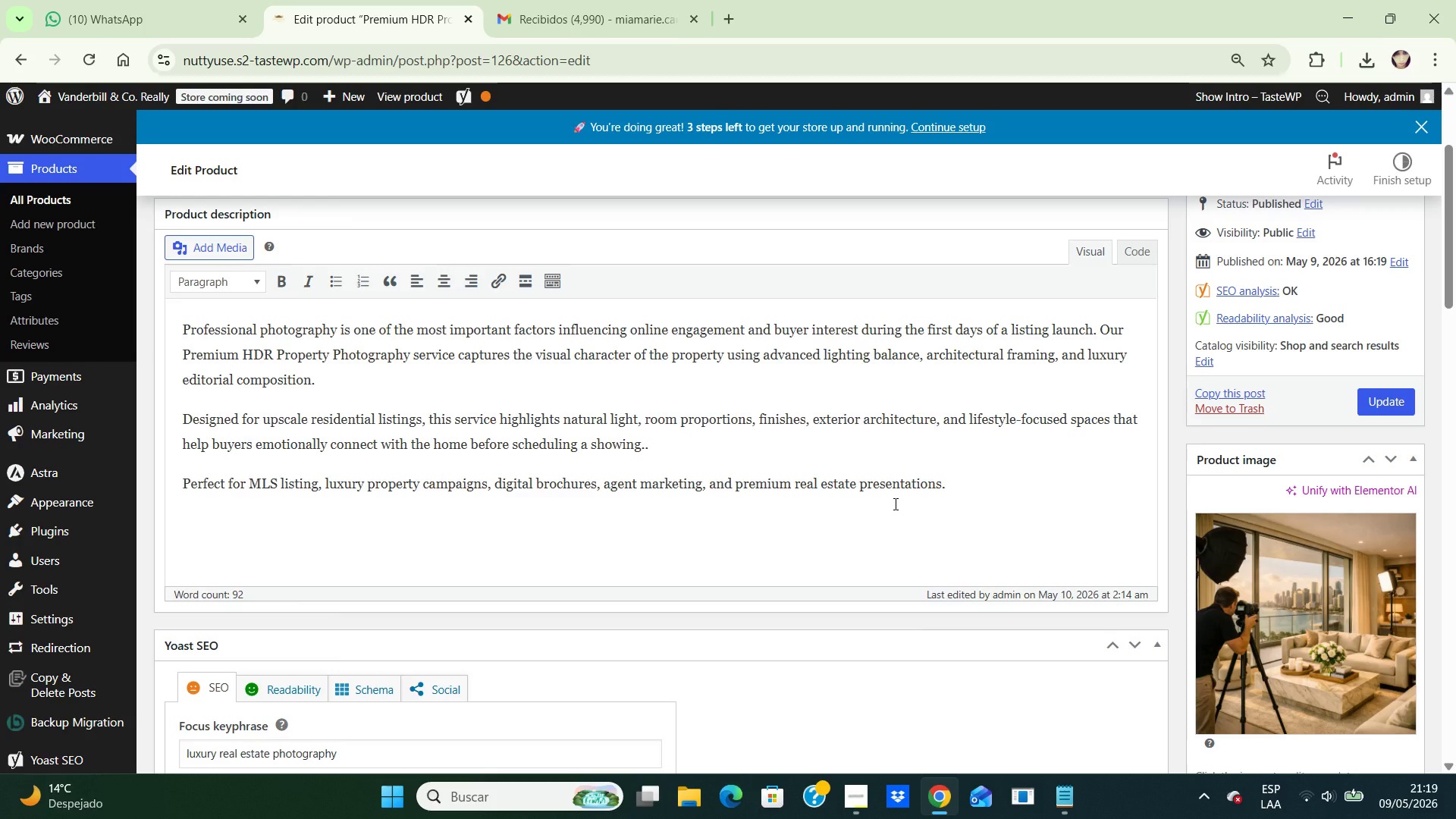 
key(ArrowDown)
 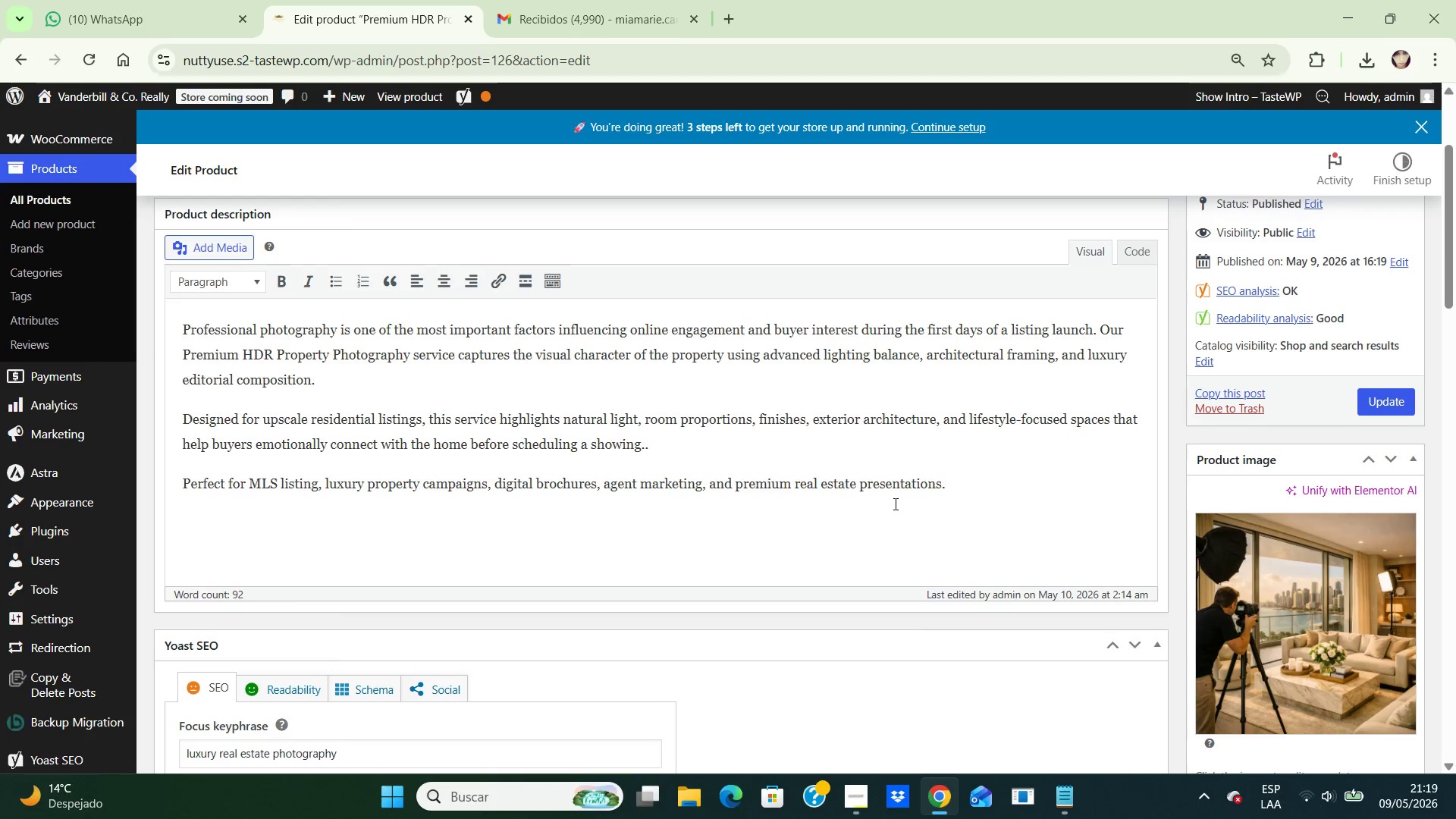 
key(ArrowDown)
 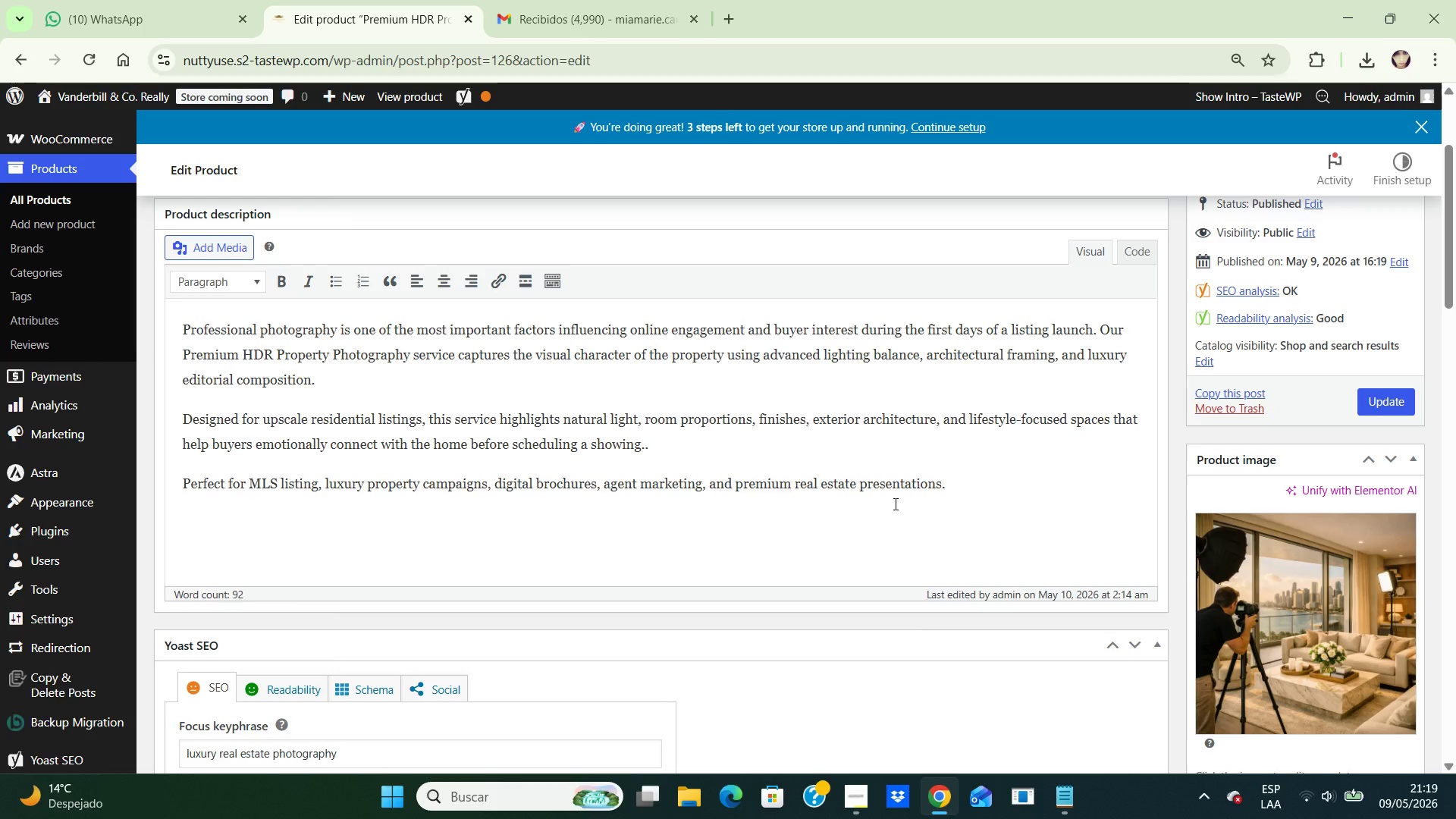 
key(ArrowDown)
 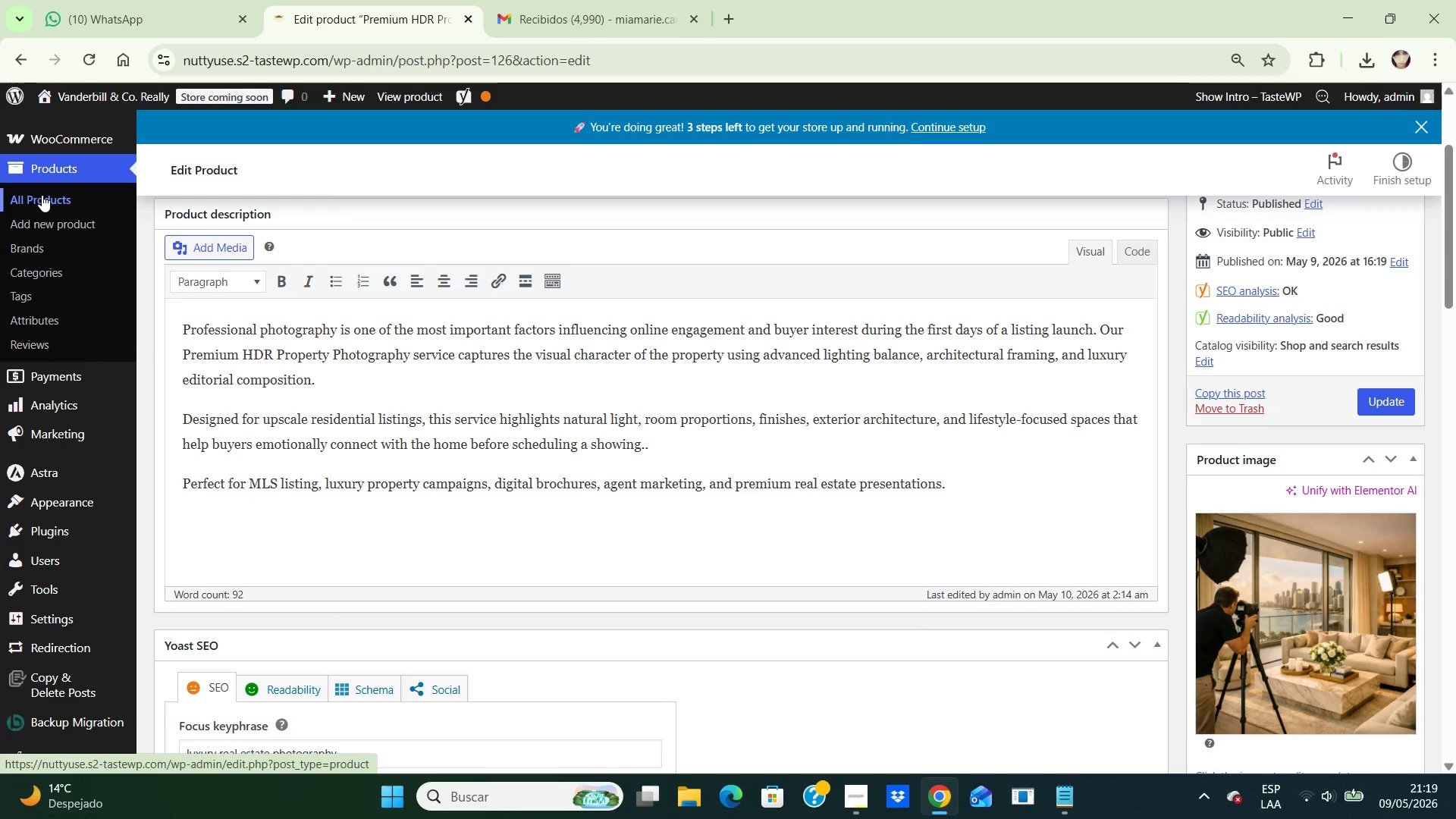 
left_click([42, 195])
 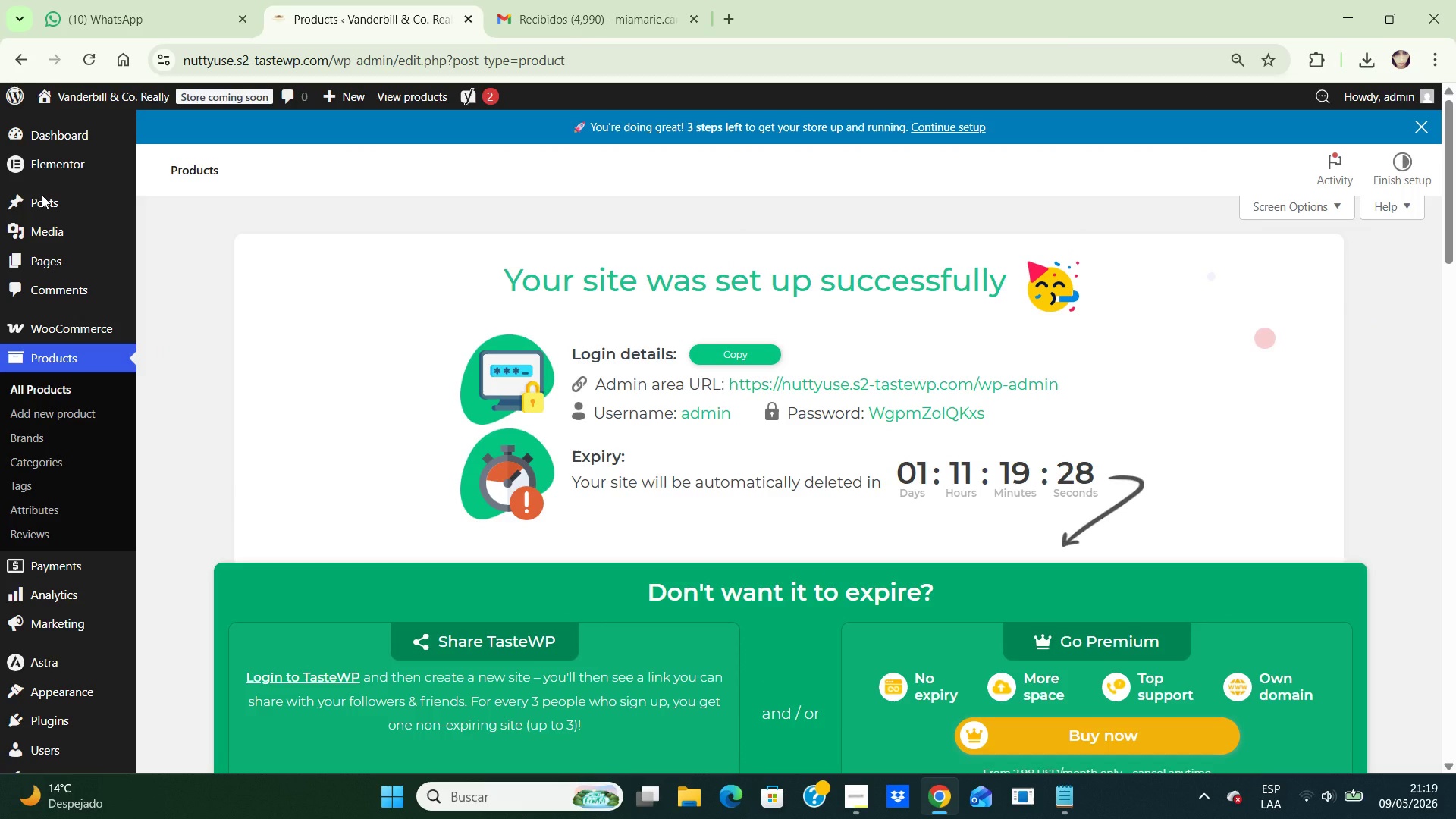 
wait(5.86)
 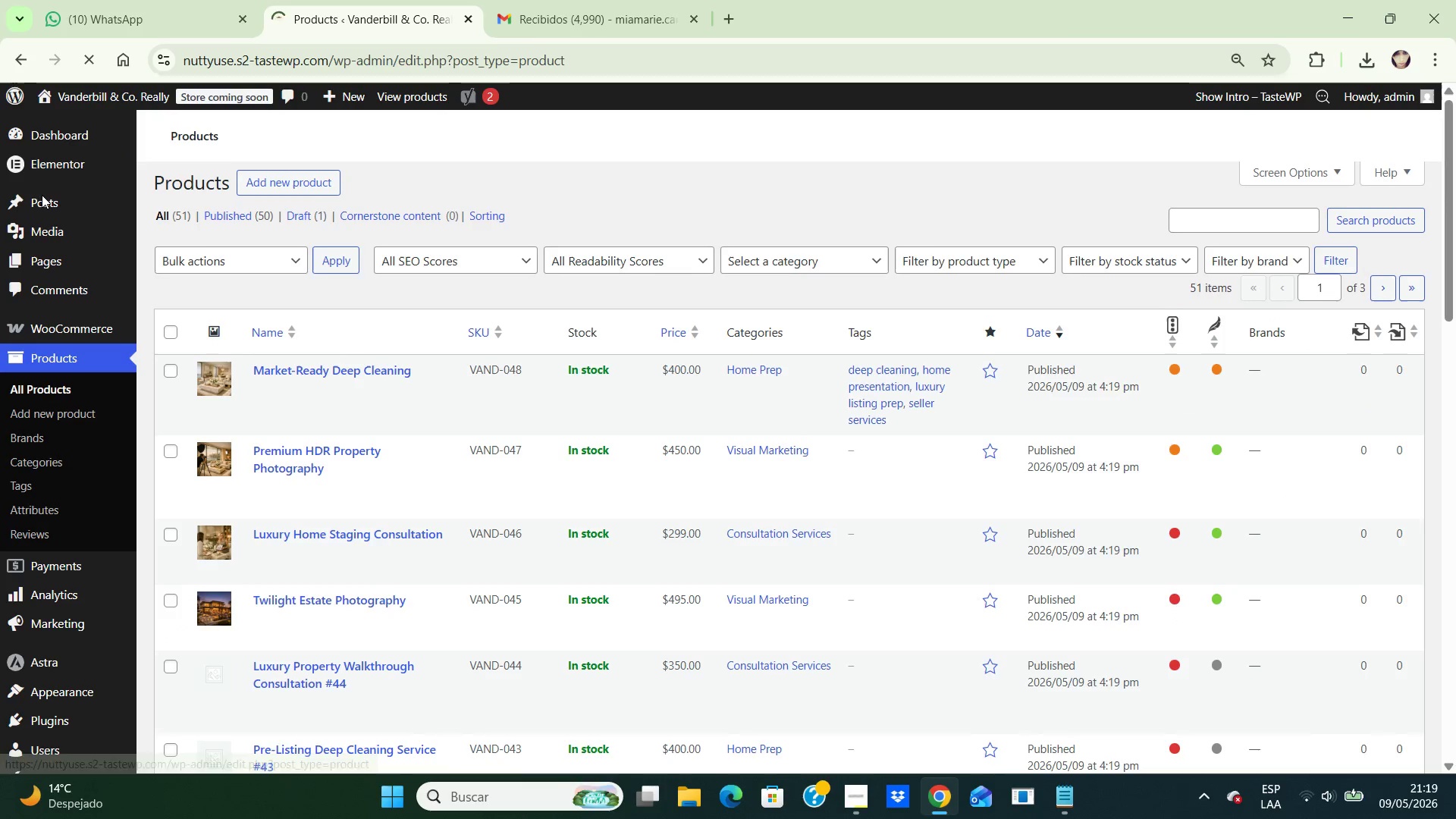 
hold_key(key=ArrowDown, duration=1.12)
 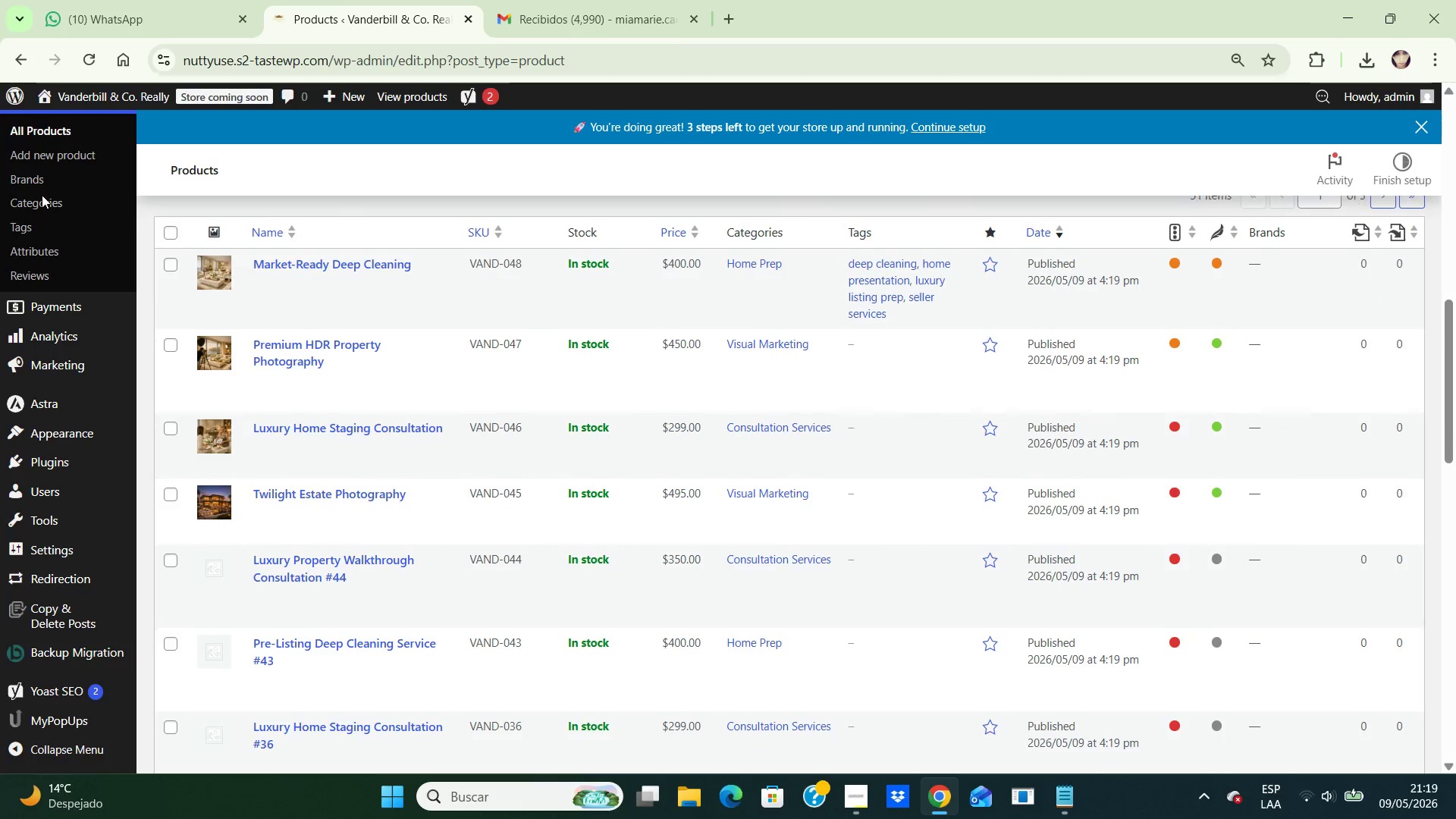 
key(ArrowDown)
 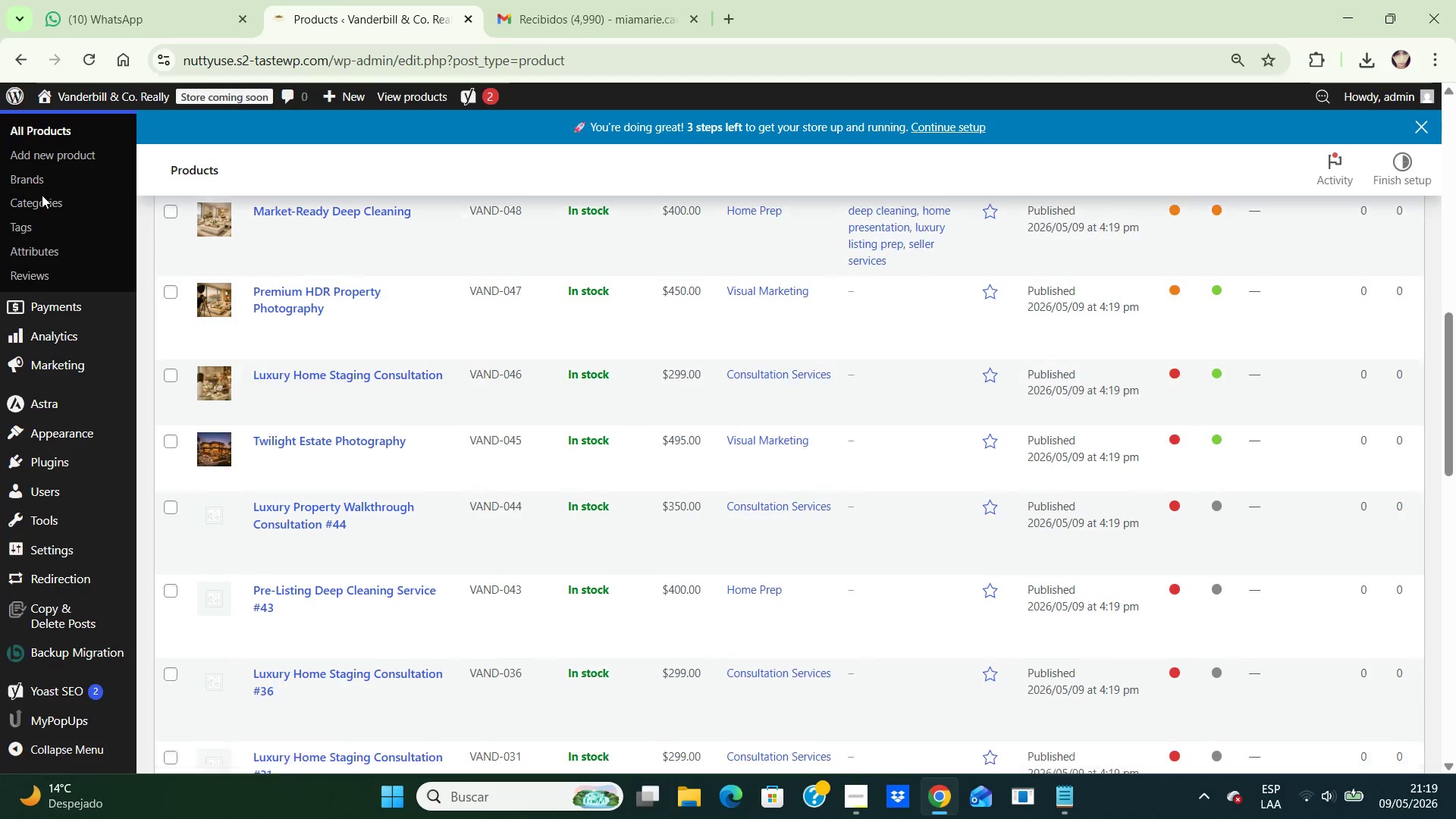 
key(ArrowDown)
 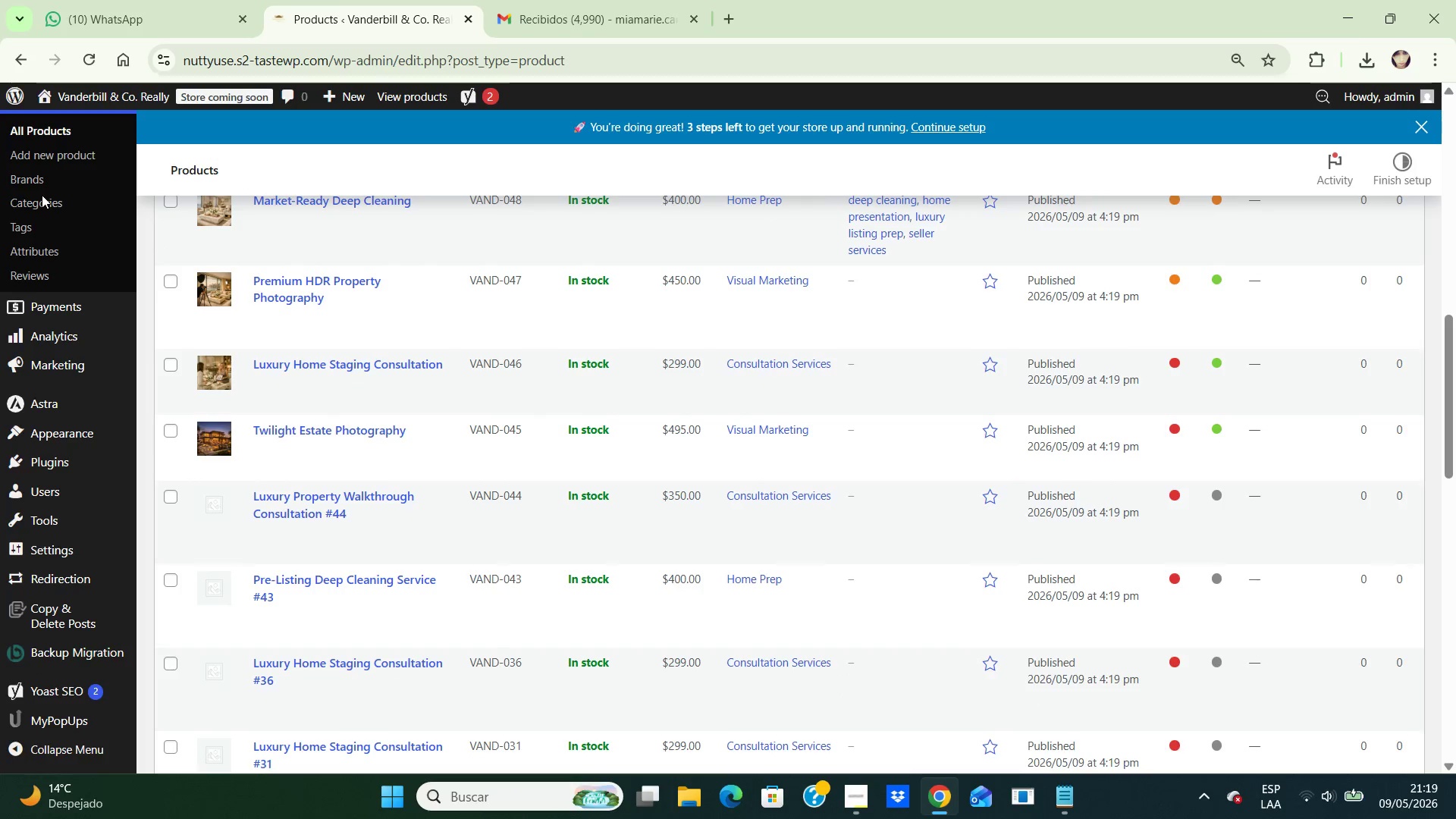 
key(ArrowDown)
 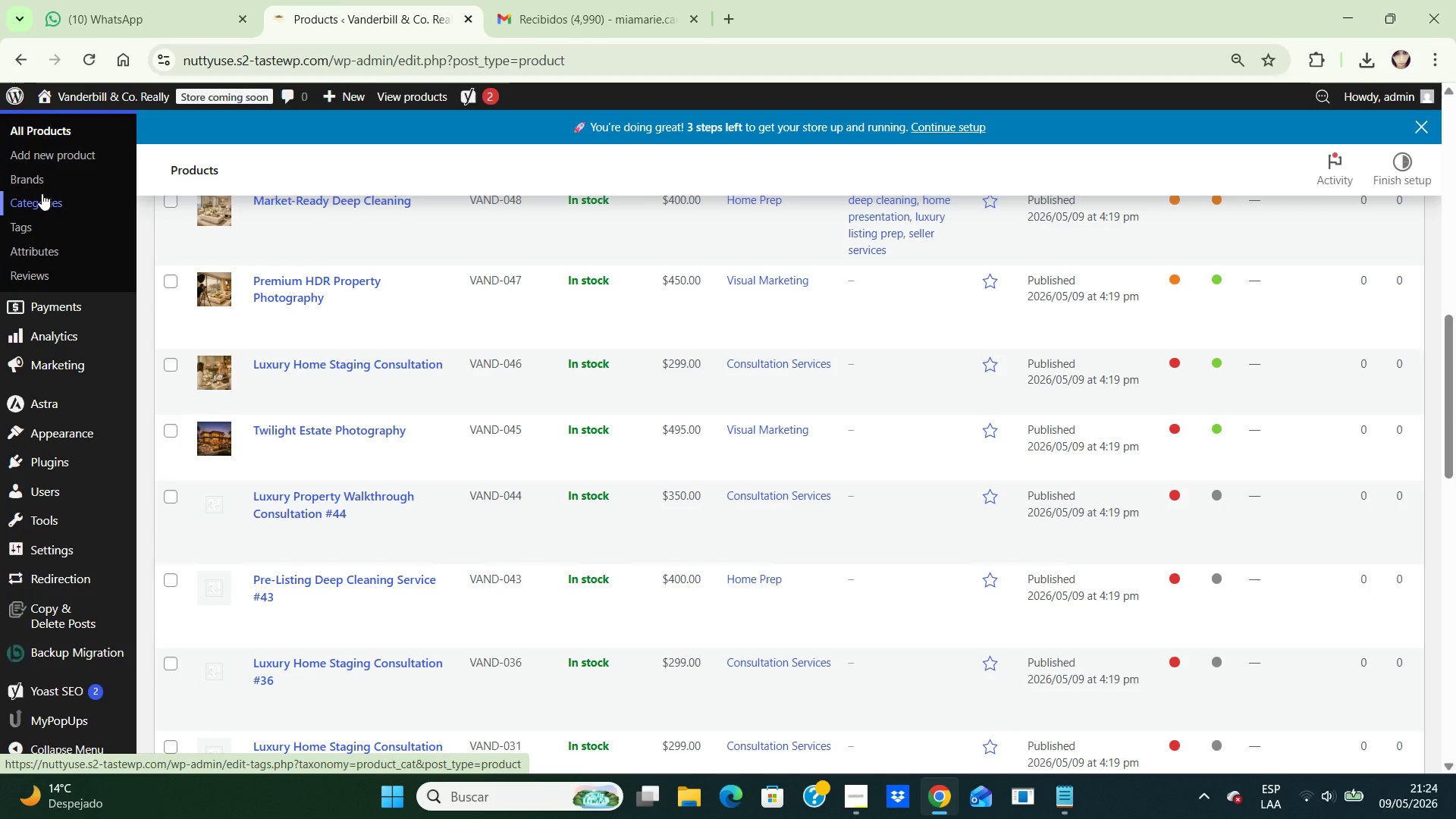 
wait(304.68)
 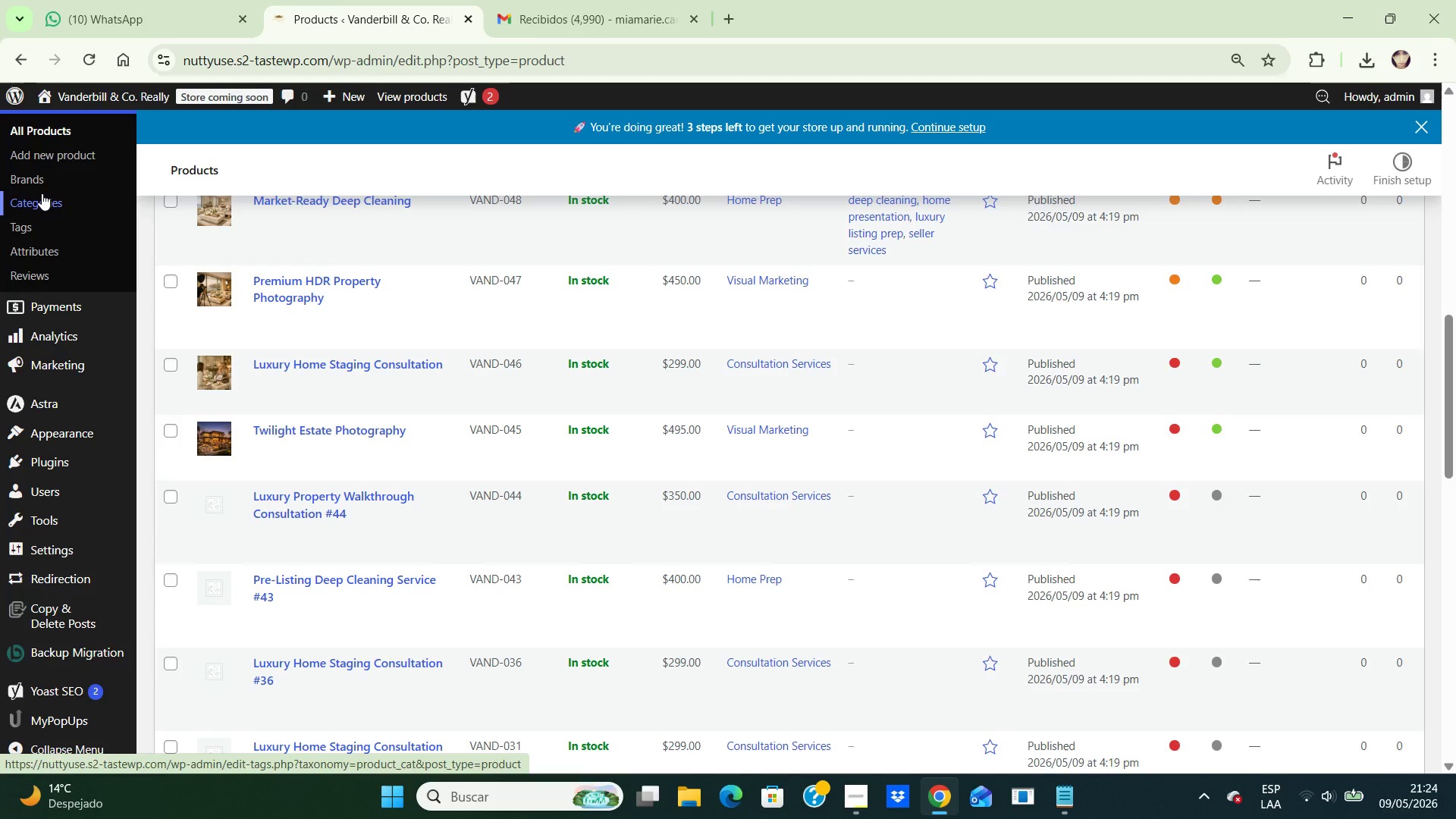 
mouse_move([444, 234])
 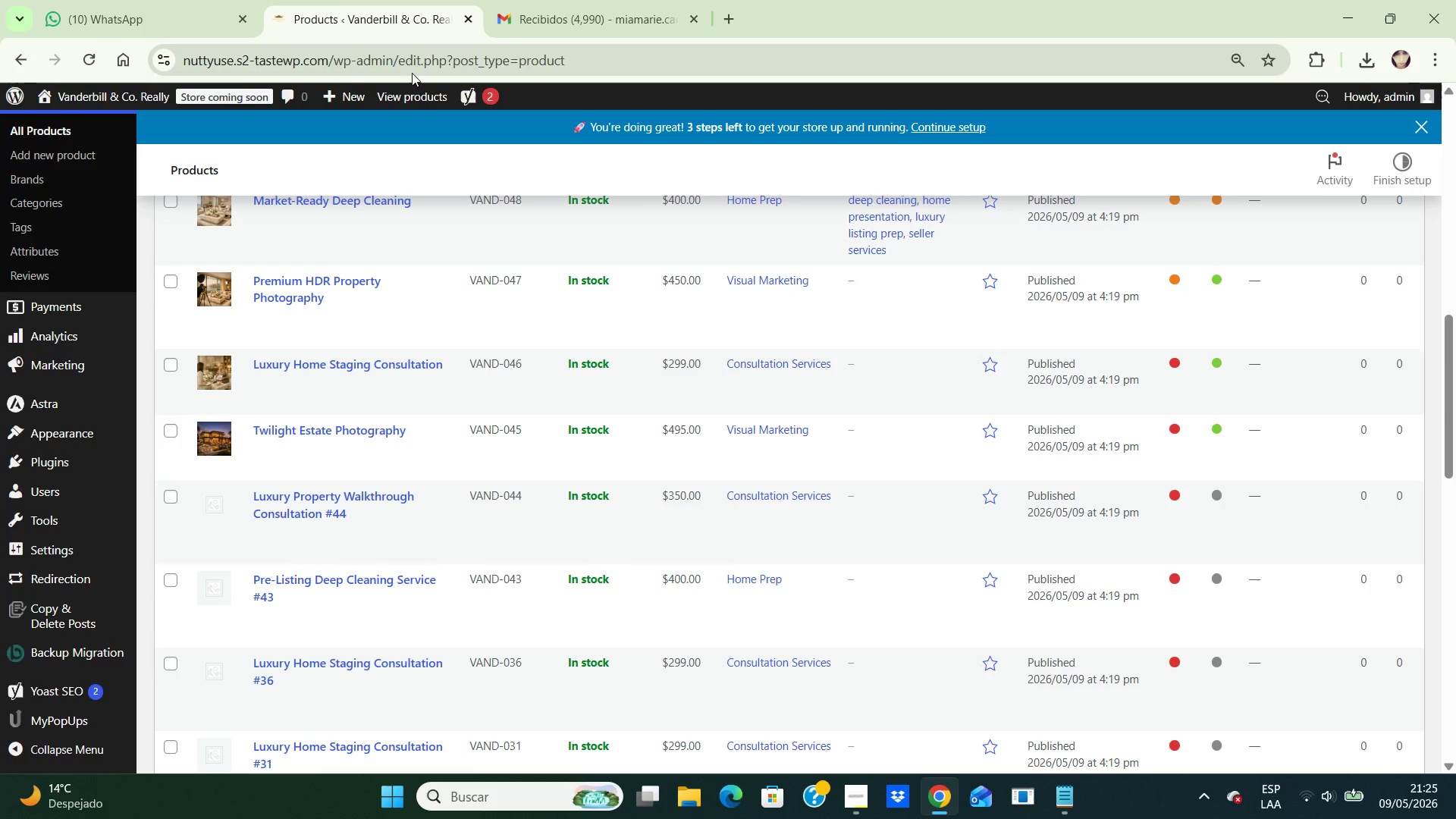 
wait(33.38)
 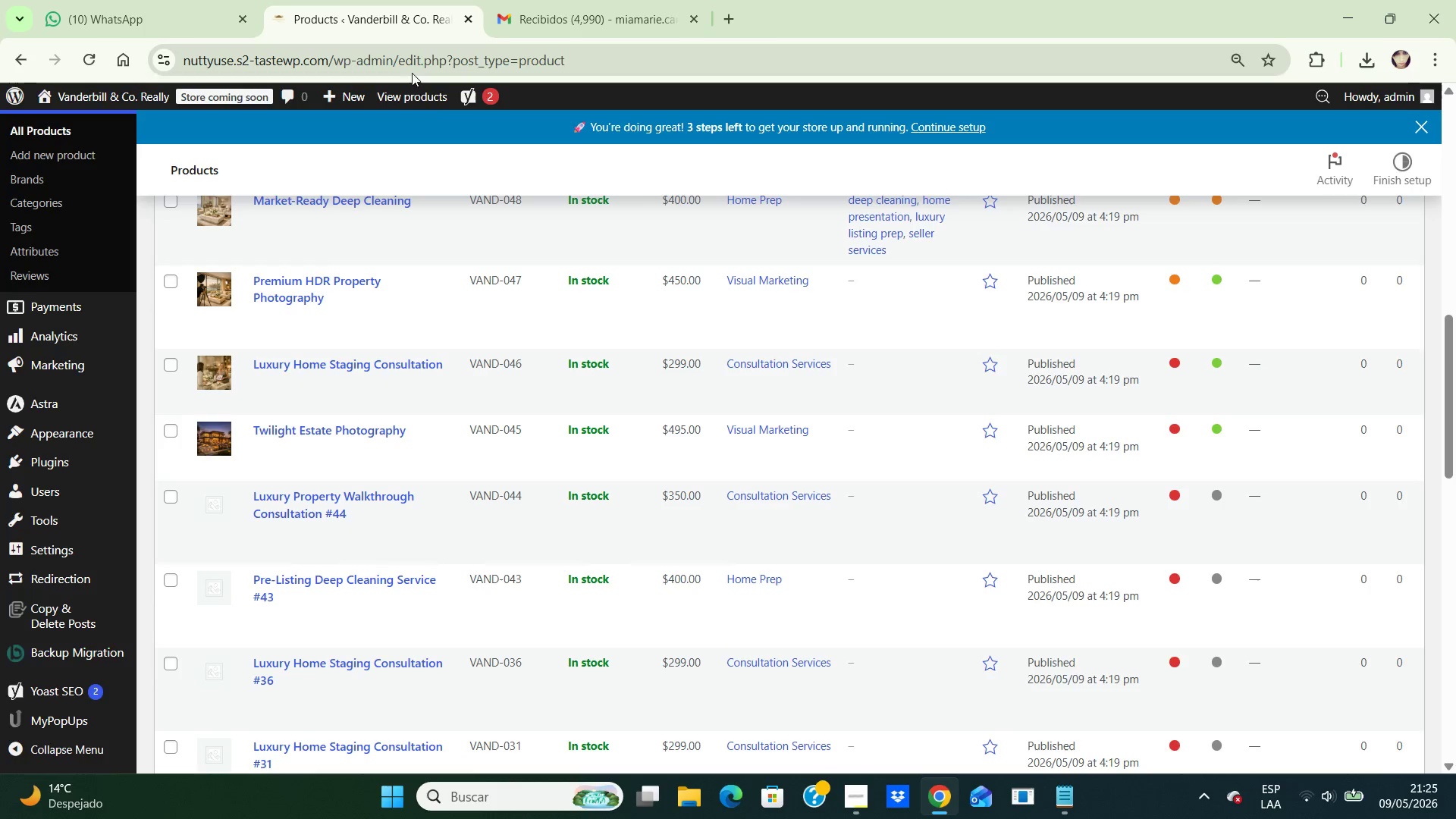 
left_click([297, 386])
 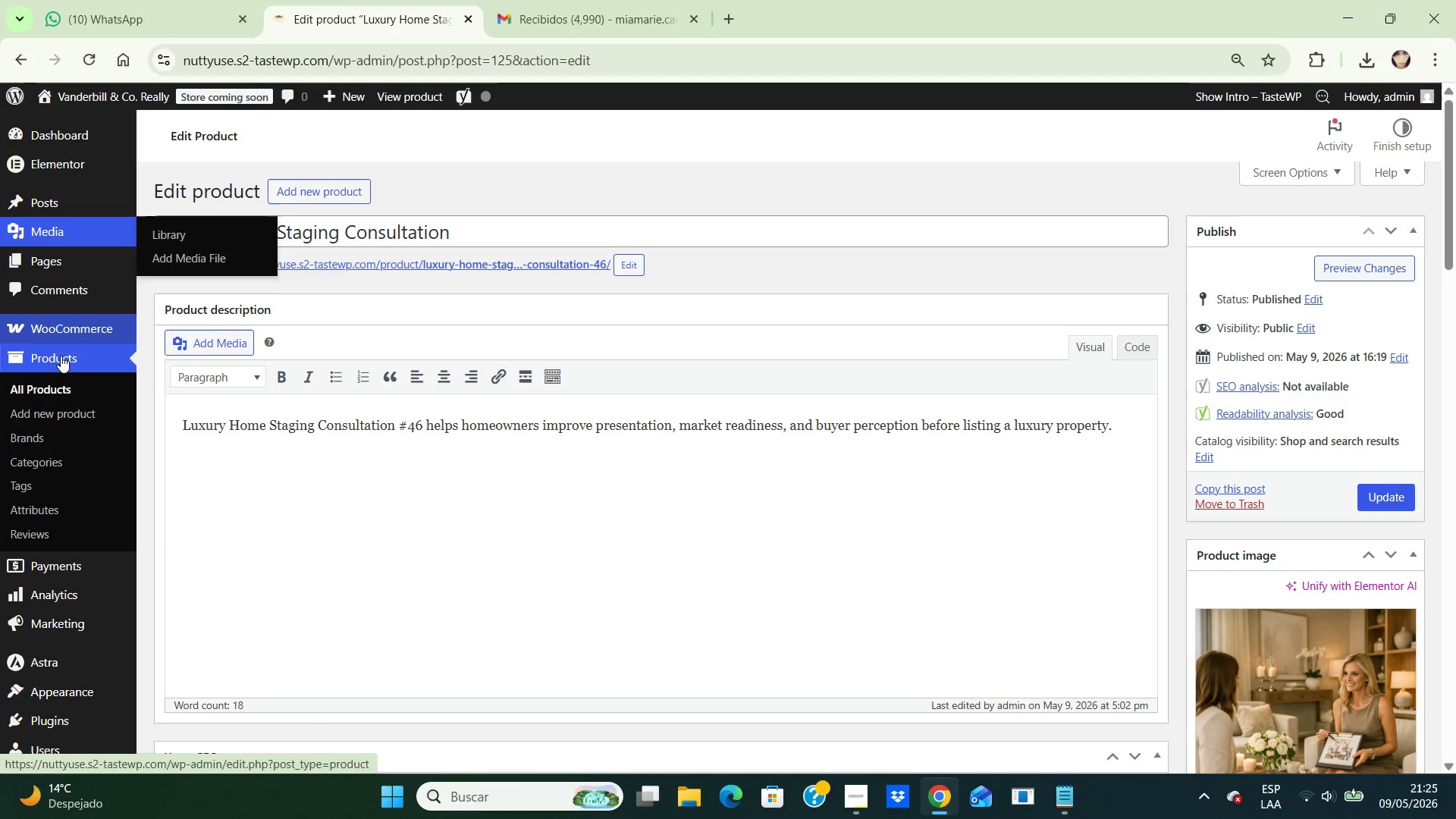 
left_click([42, 387])
 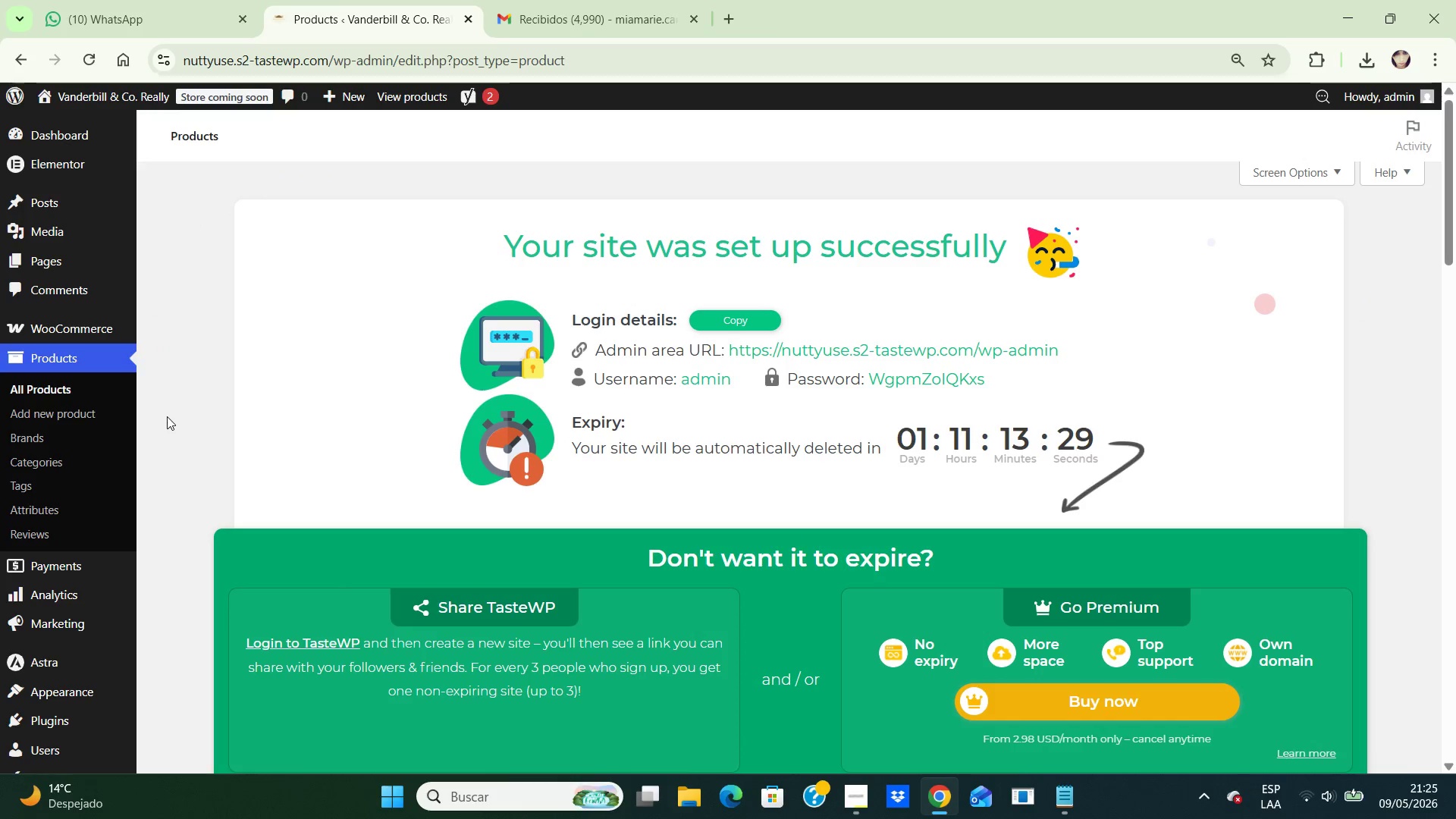 
mouse_move([1449, 165])
 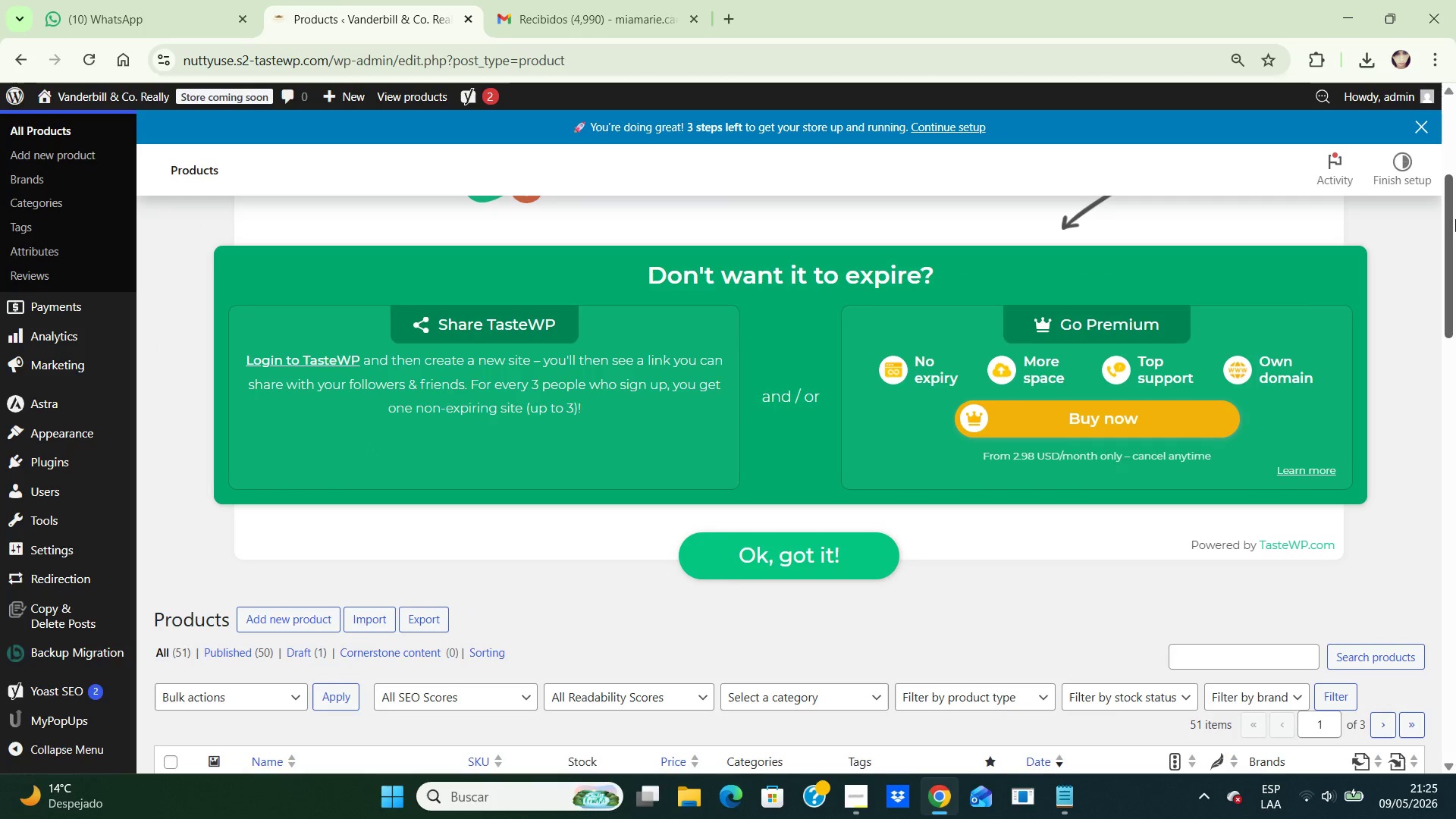 
left_click_drag(start_coordinate=[1447, 144], to_coordinate=[1454, 331])
 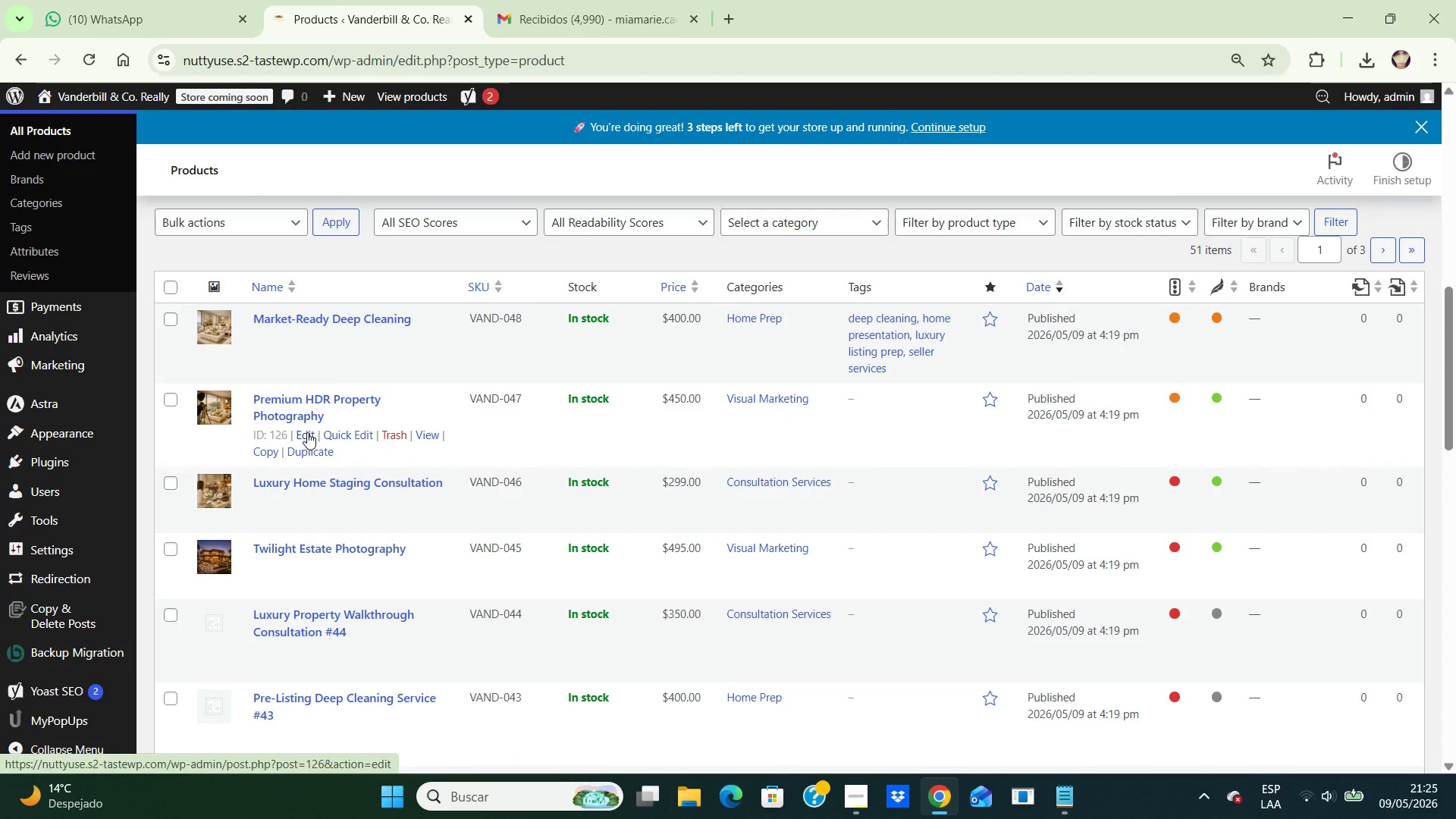 
left_click([307, 432])
 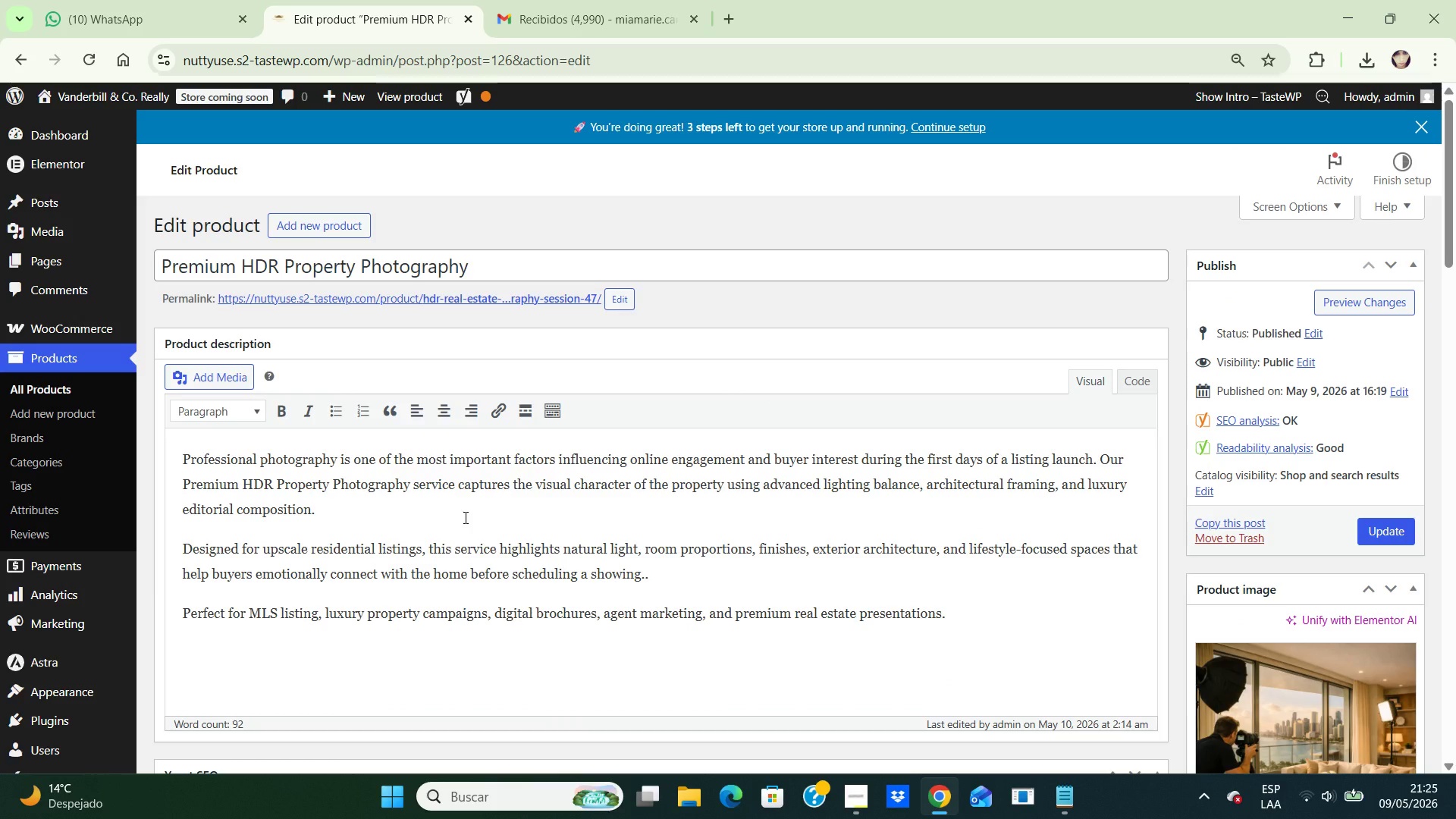 
wait(7.14)
 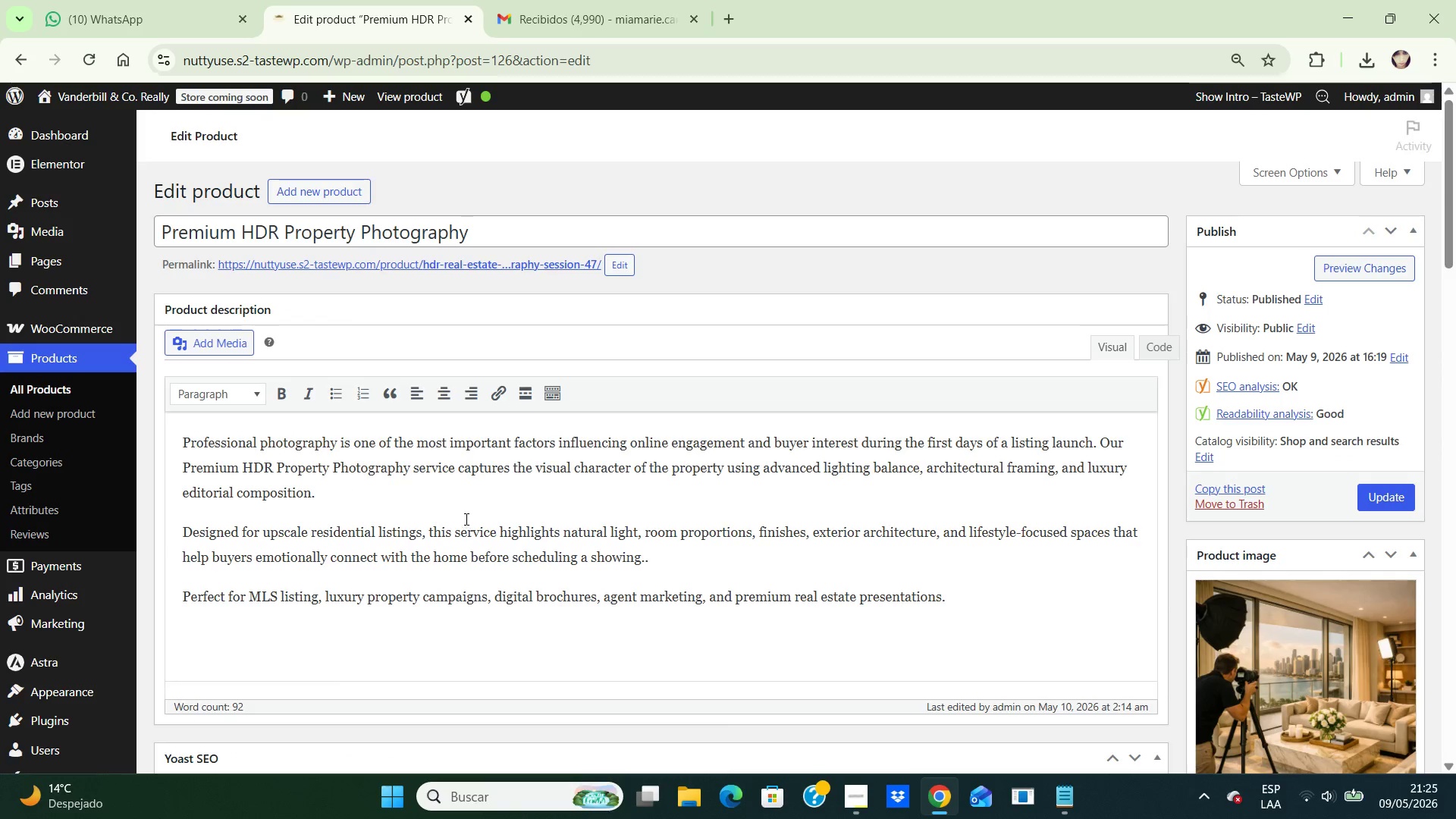 
left_click([752, 664])
 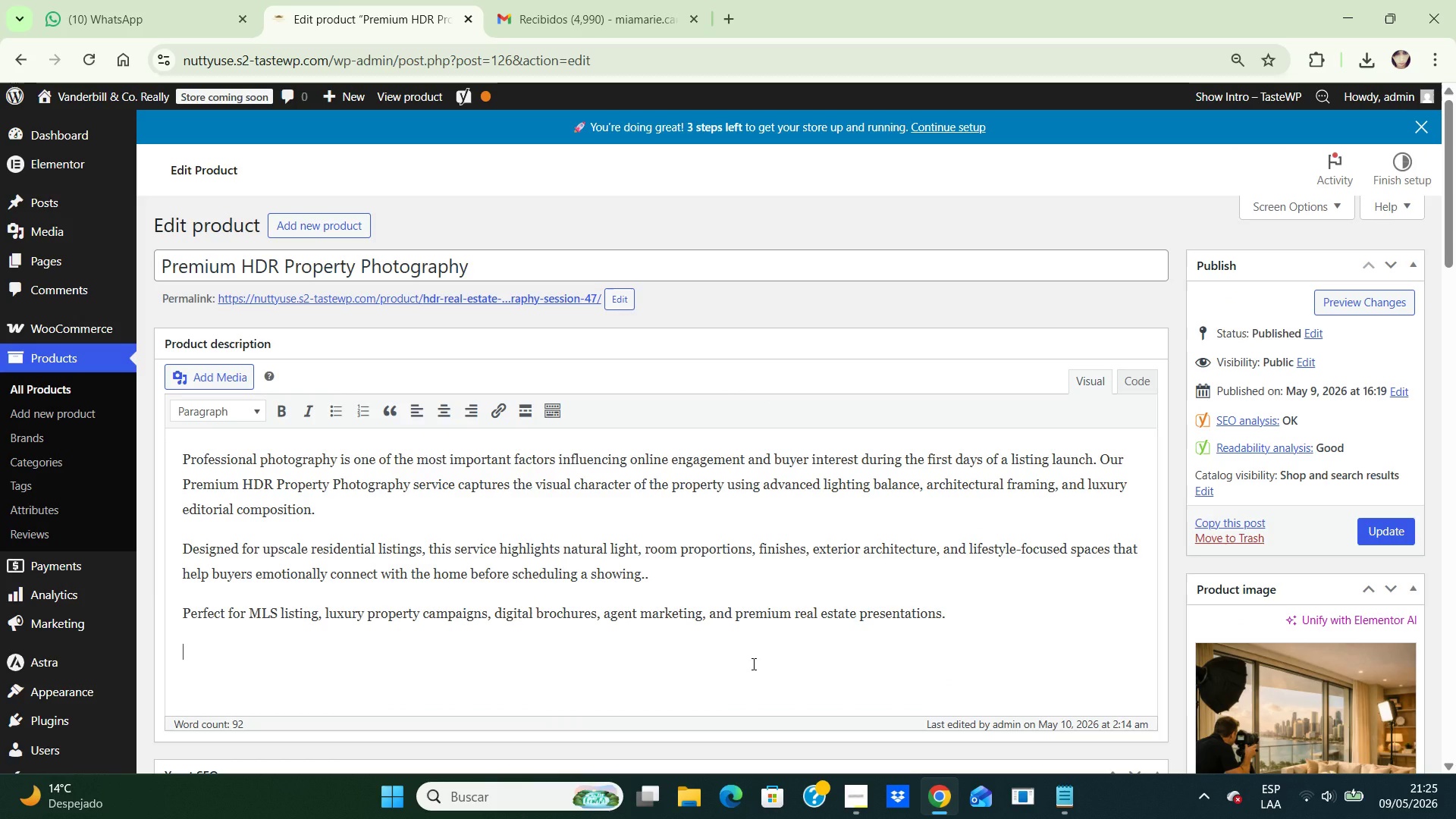 
hold_key(key=ArrowDown, duration=0.7)
 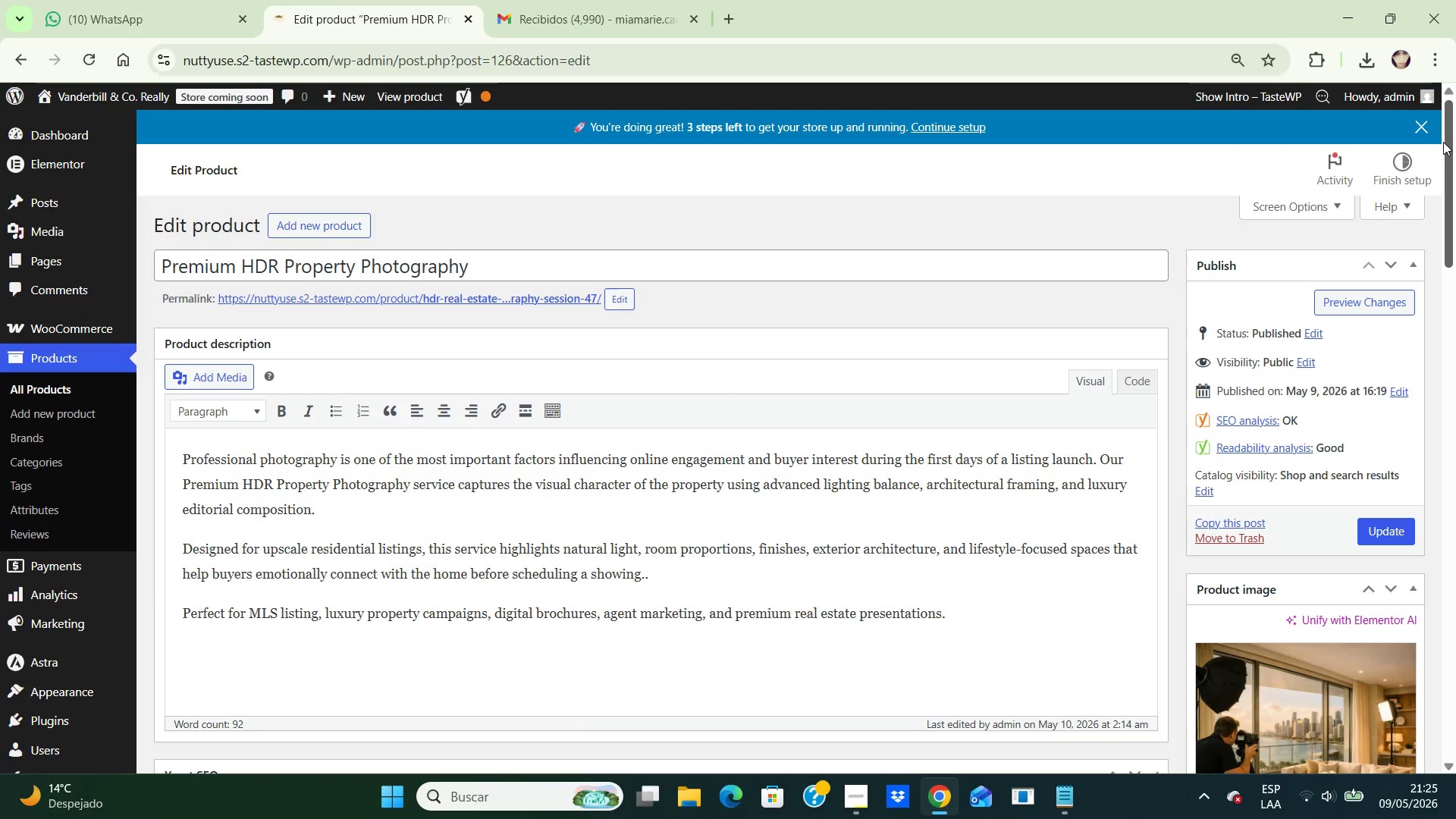 
scroll: coordinate [1443, 142], scroll_direction: none, amount: 0.0
 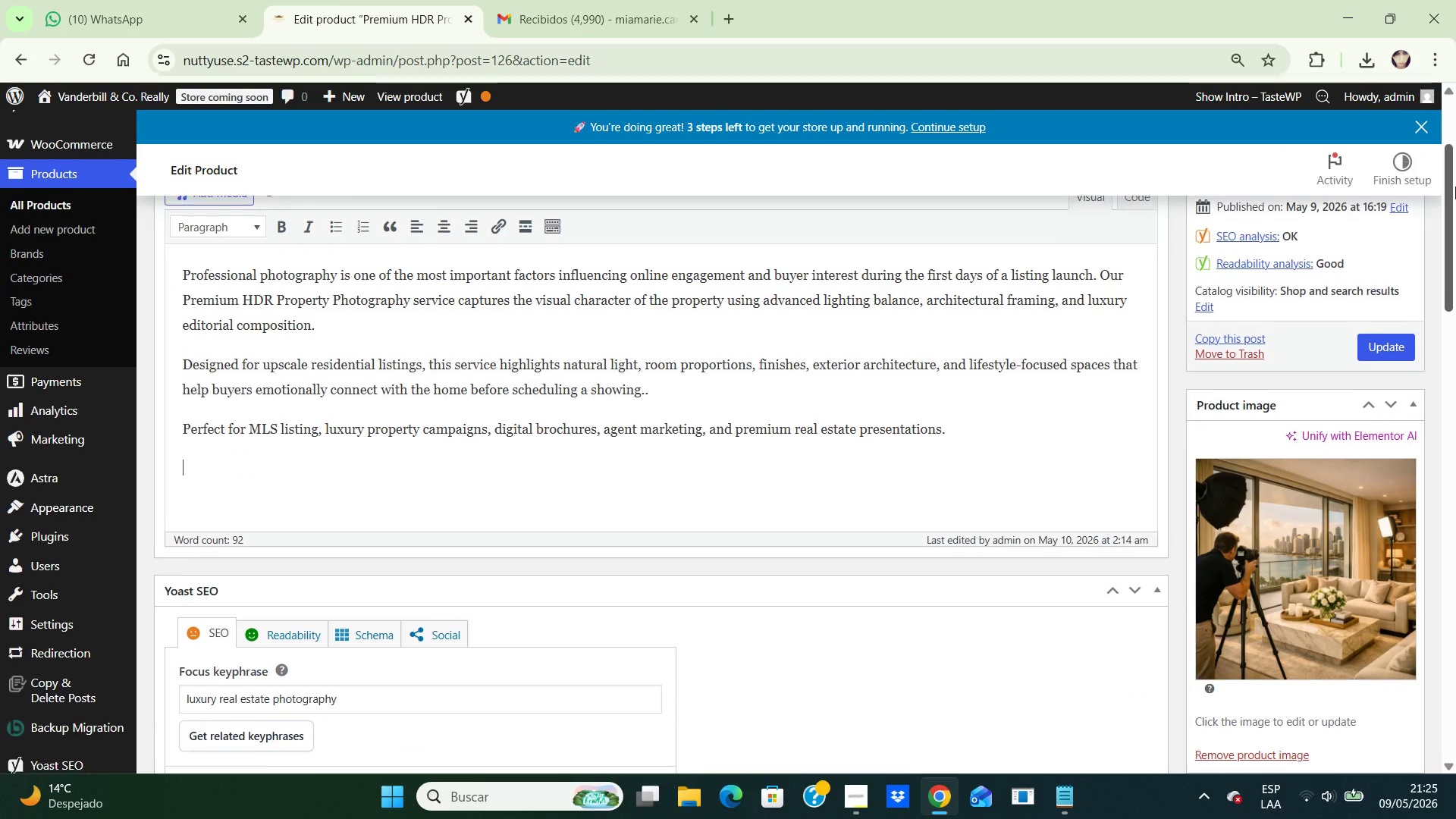 
left_click_drag(start_coordinate=[1443, 142], to_coordinate=[1442, 523])
 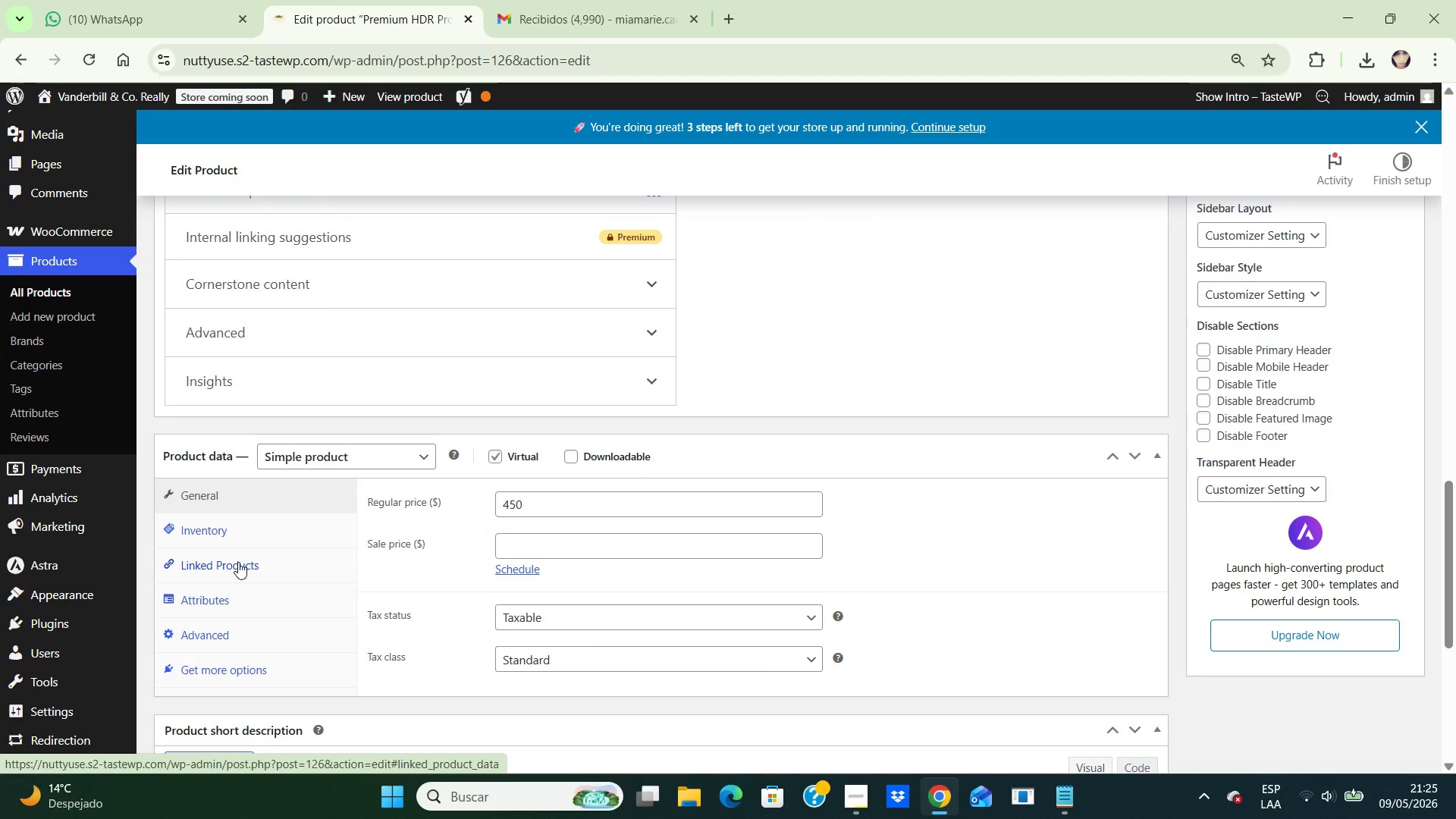 
wait(5.78)
 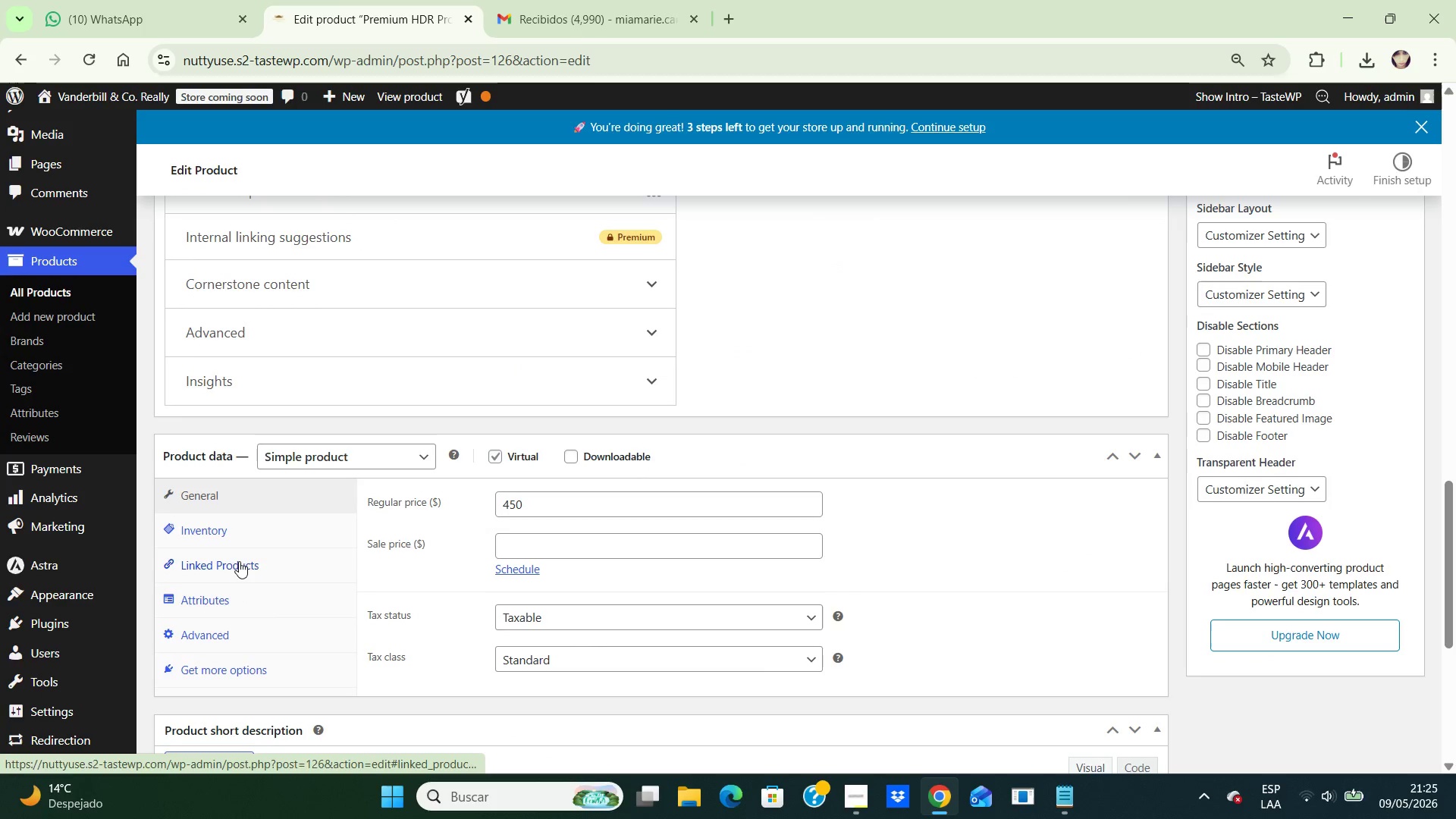 
left_click([238, 562])
 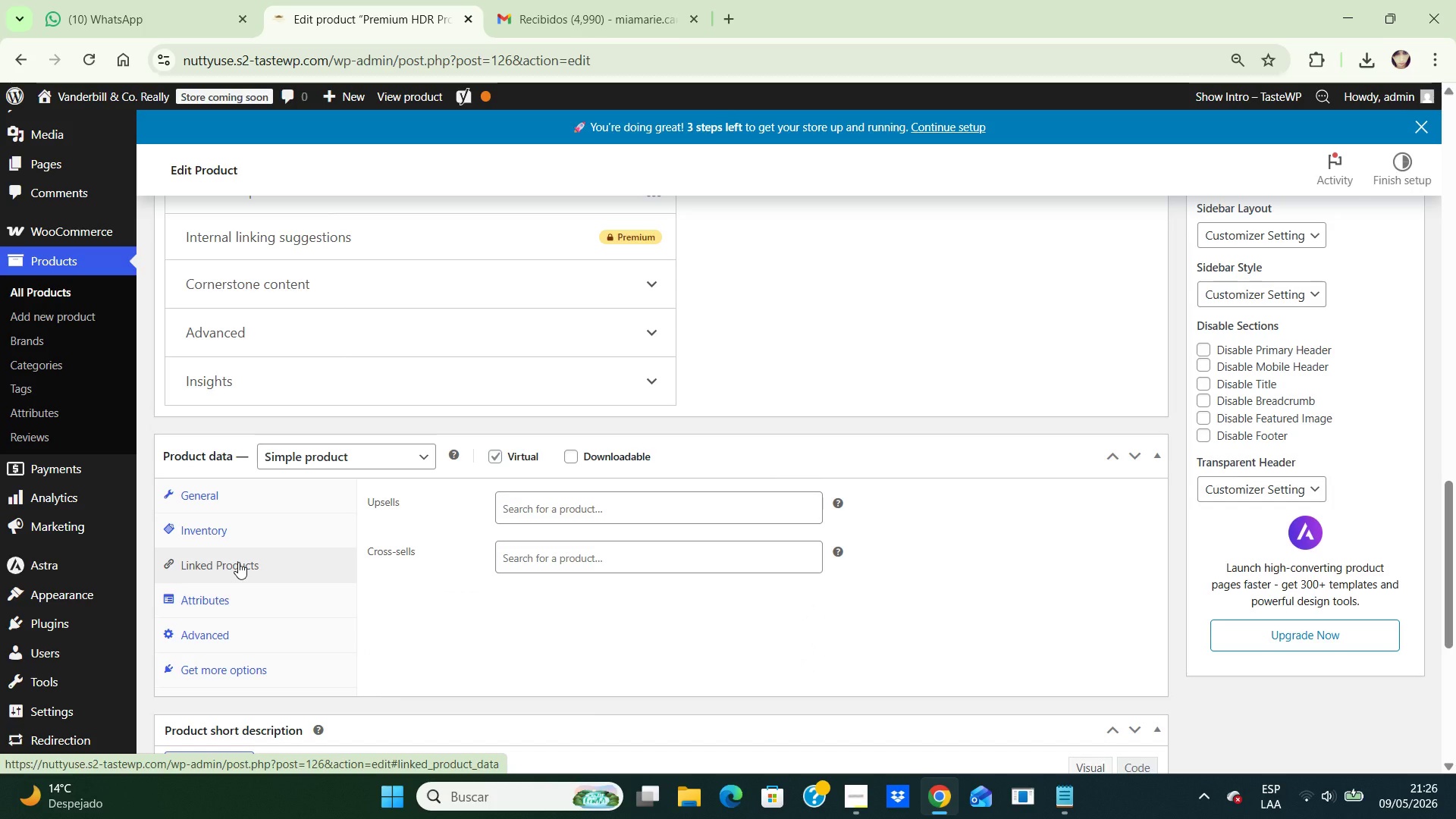 
wait(14.03)
 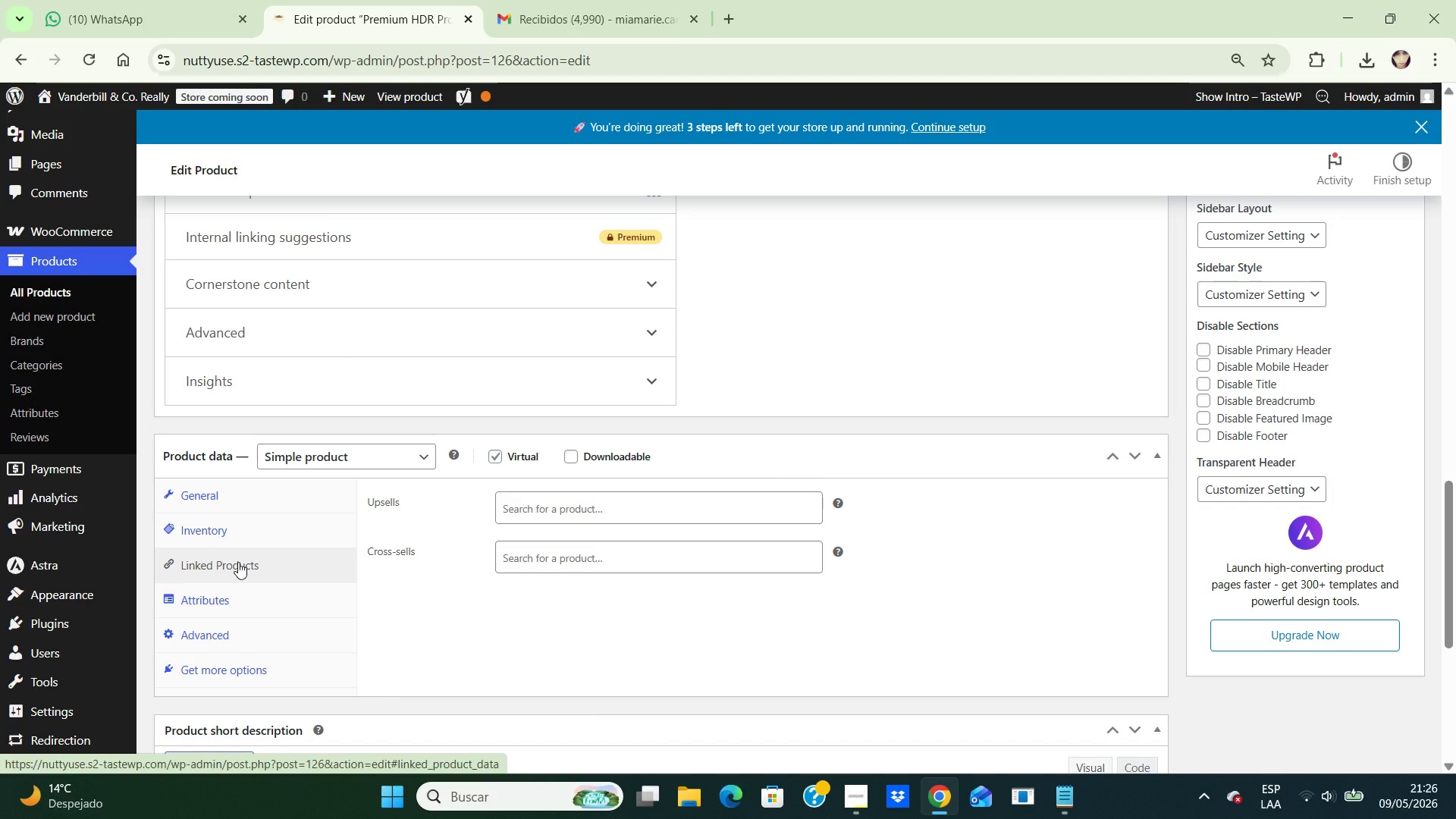 
double_click([242, 567])
 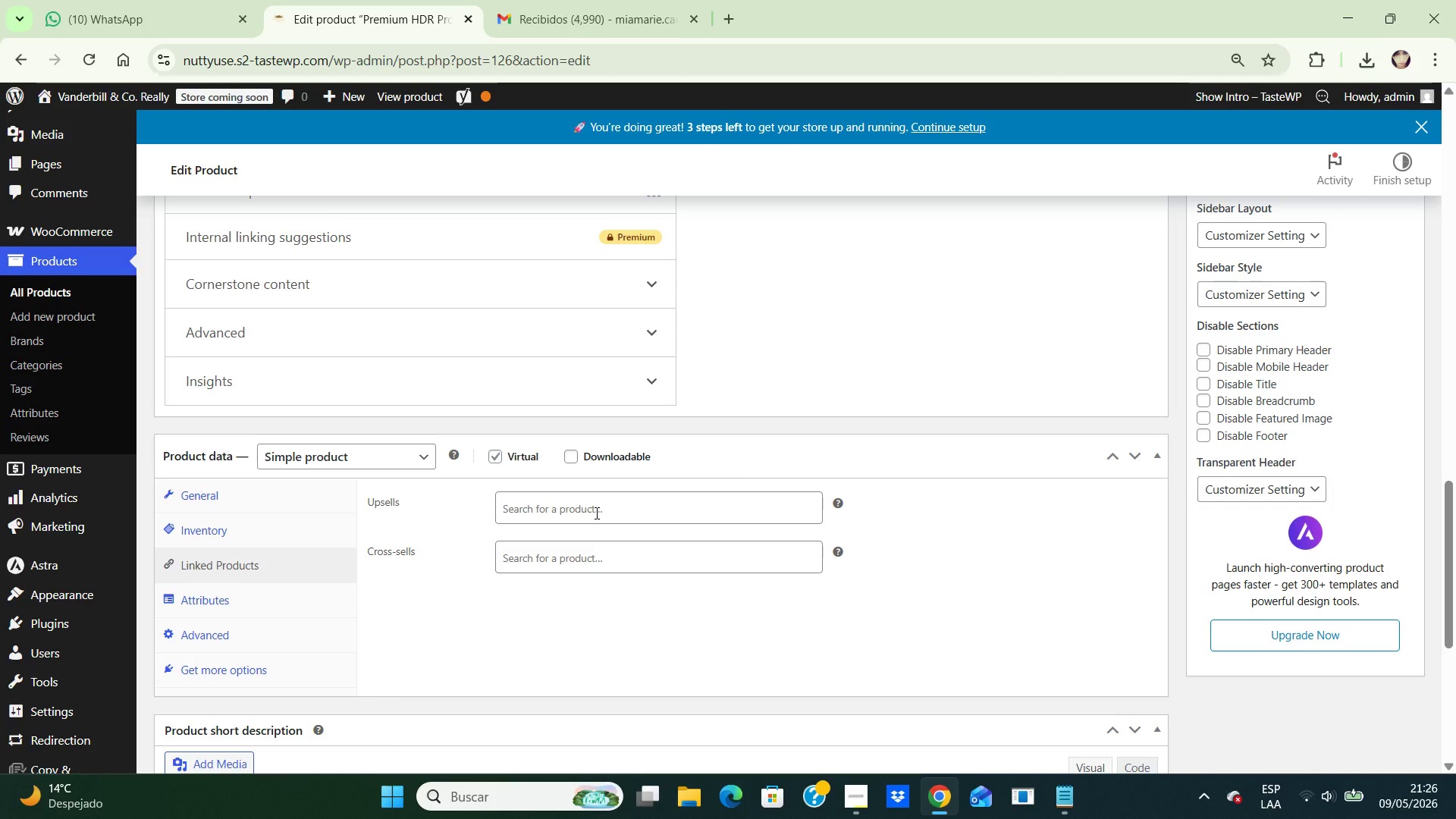 
left_click([595, 513])
 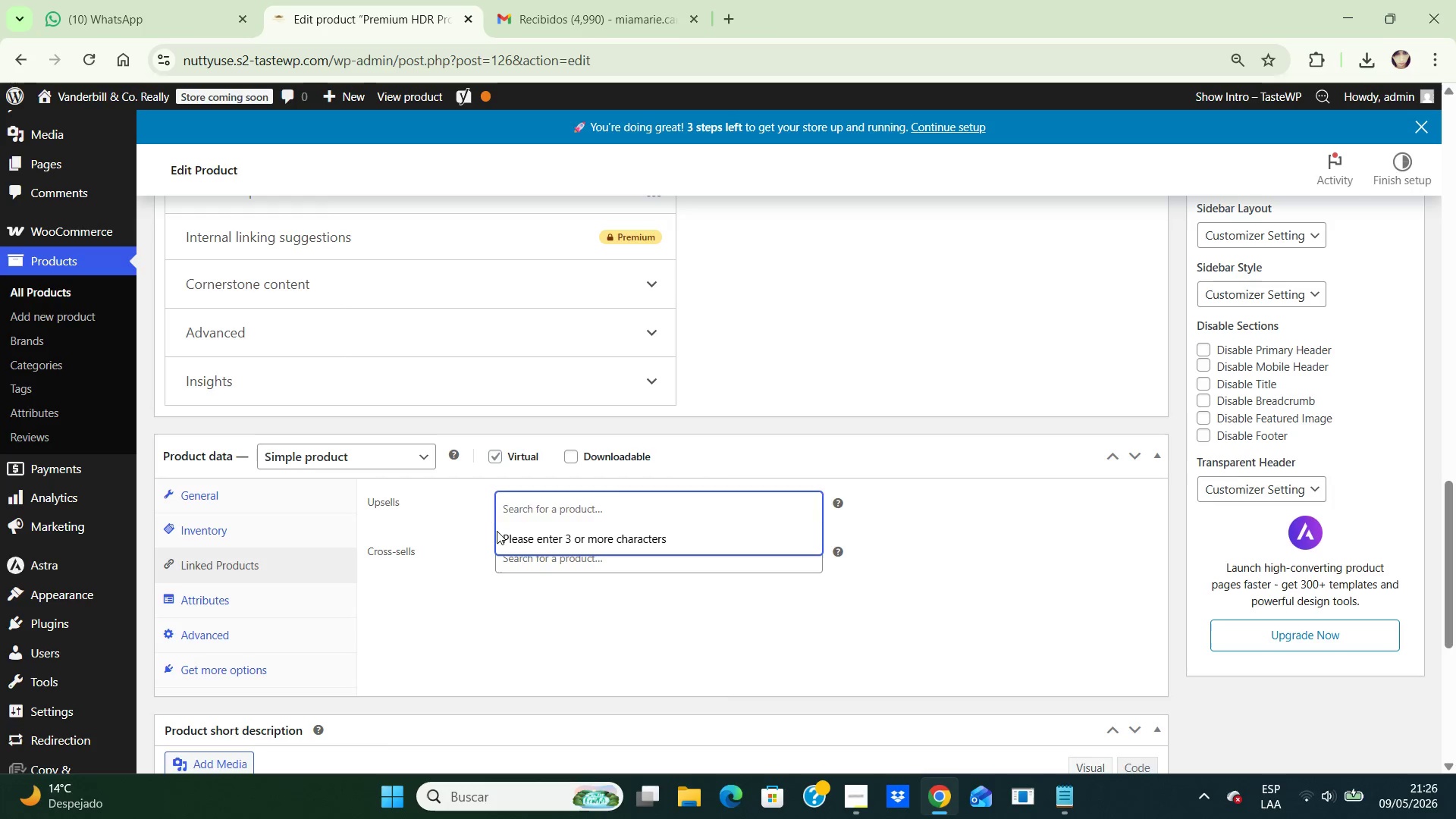 
type(twi)
 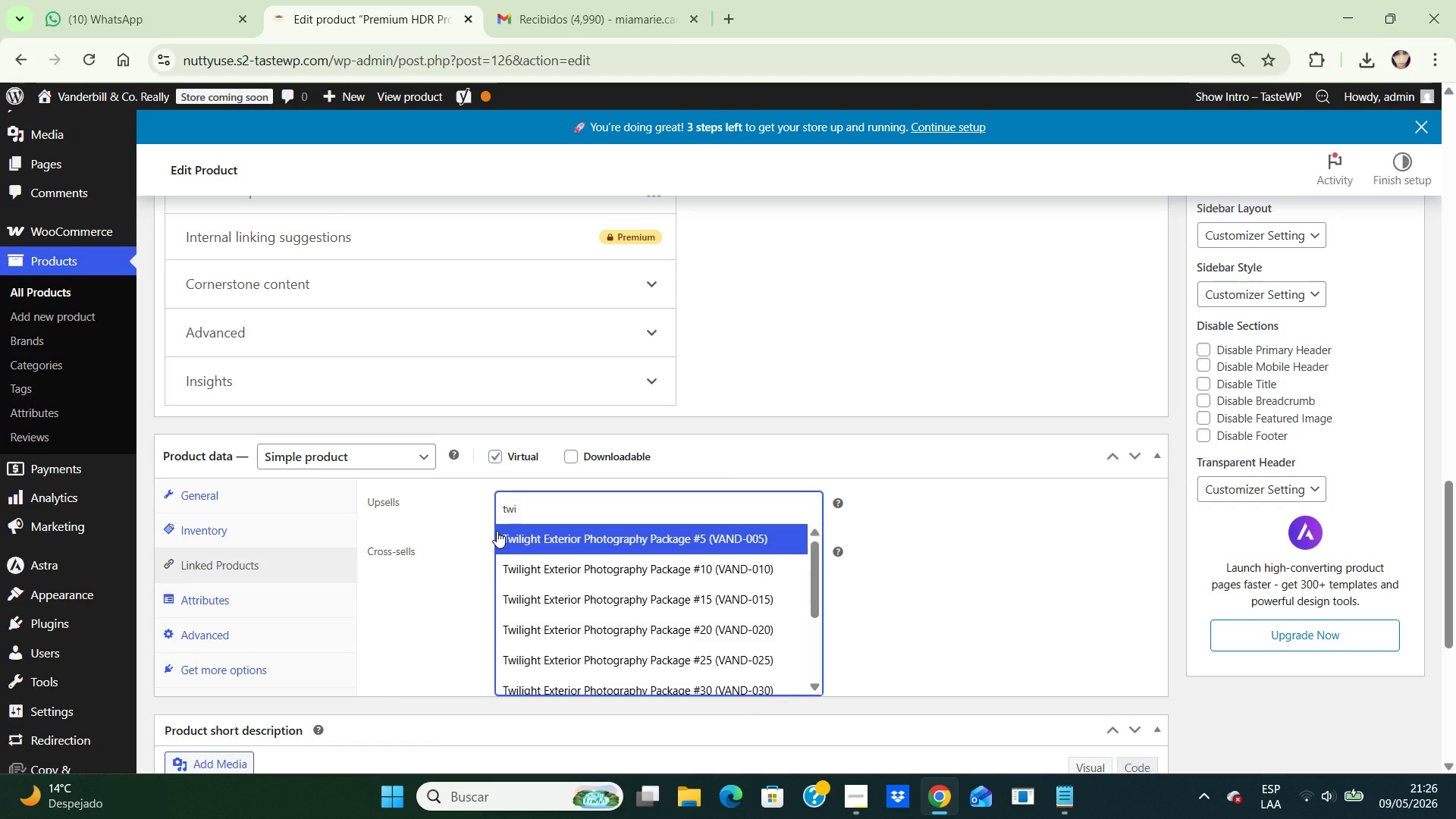 
wait(14.42)
 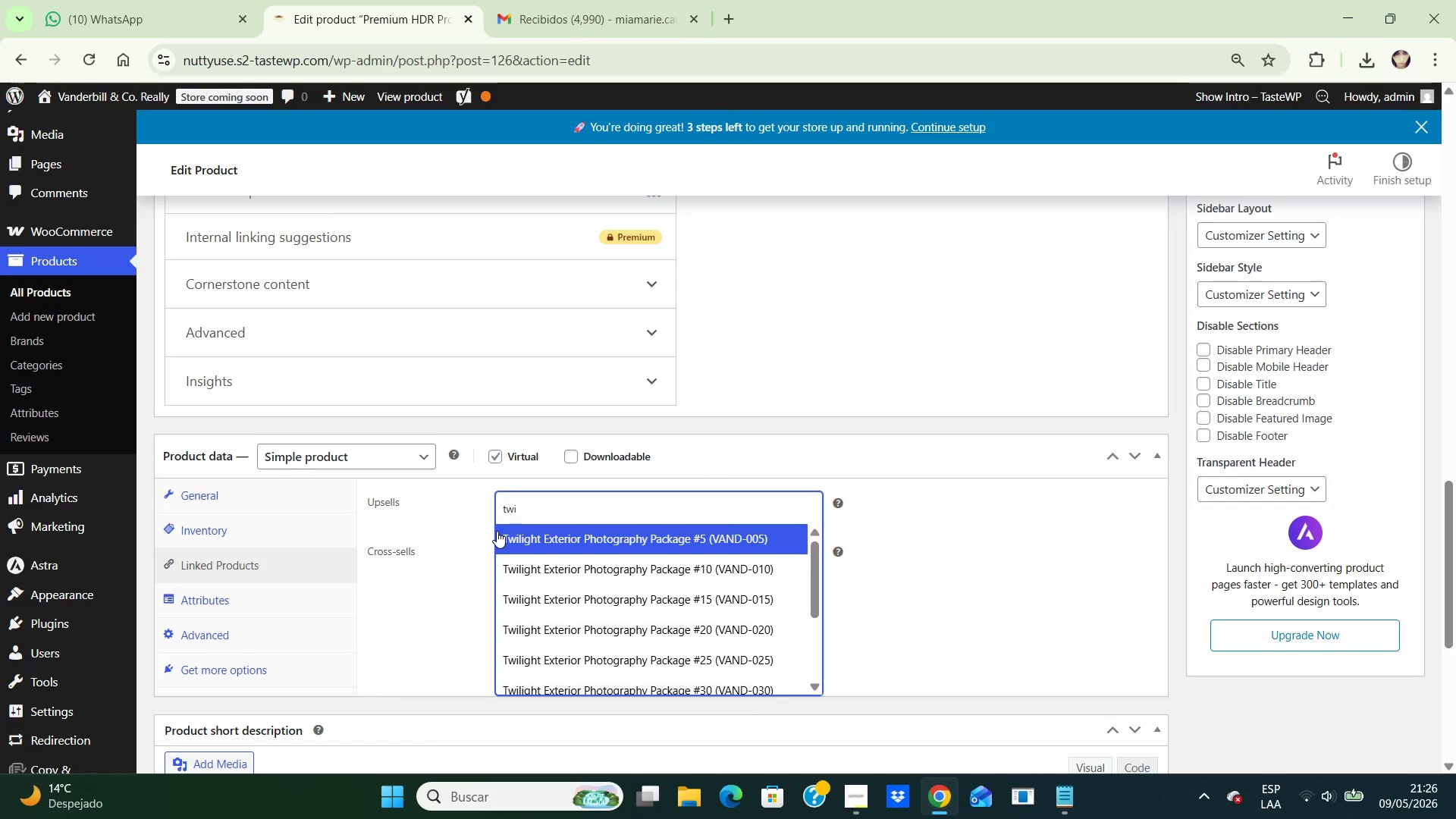 
scroll: coordinate [533, 574], scroll_direction: down, amount: 1.0
 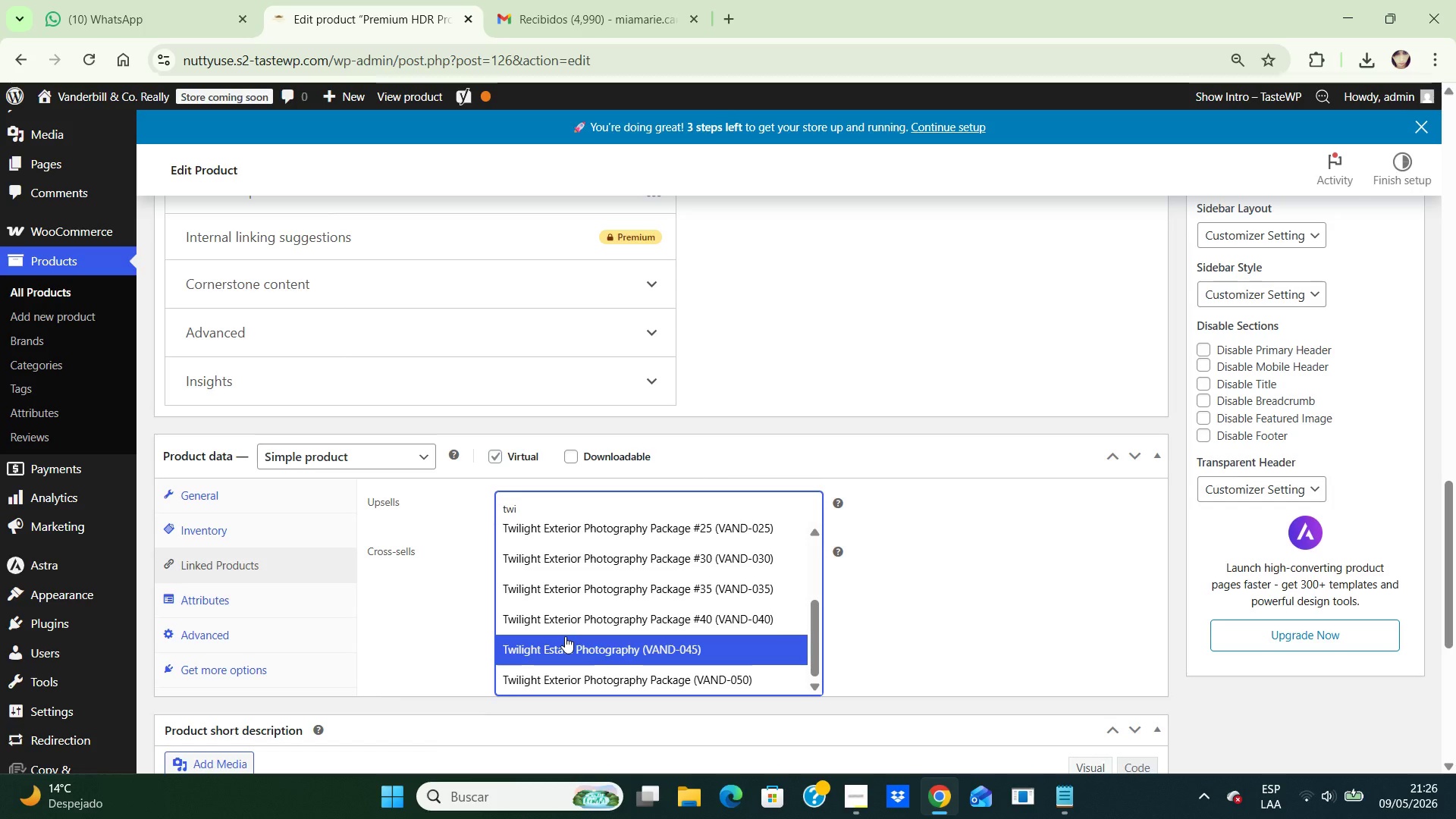 
wait(5.38)
 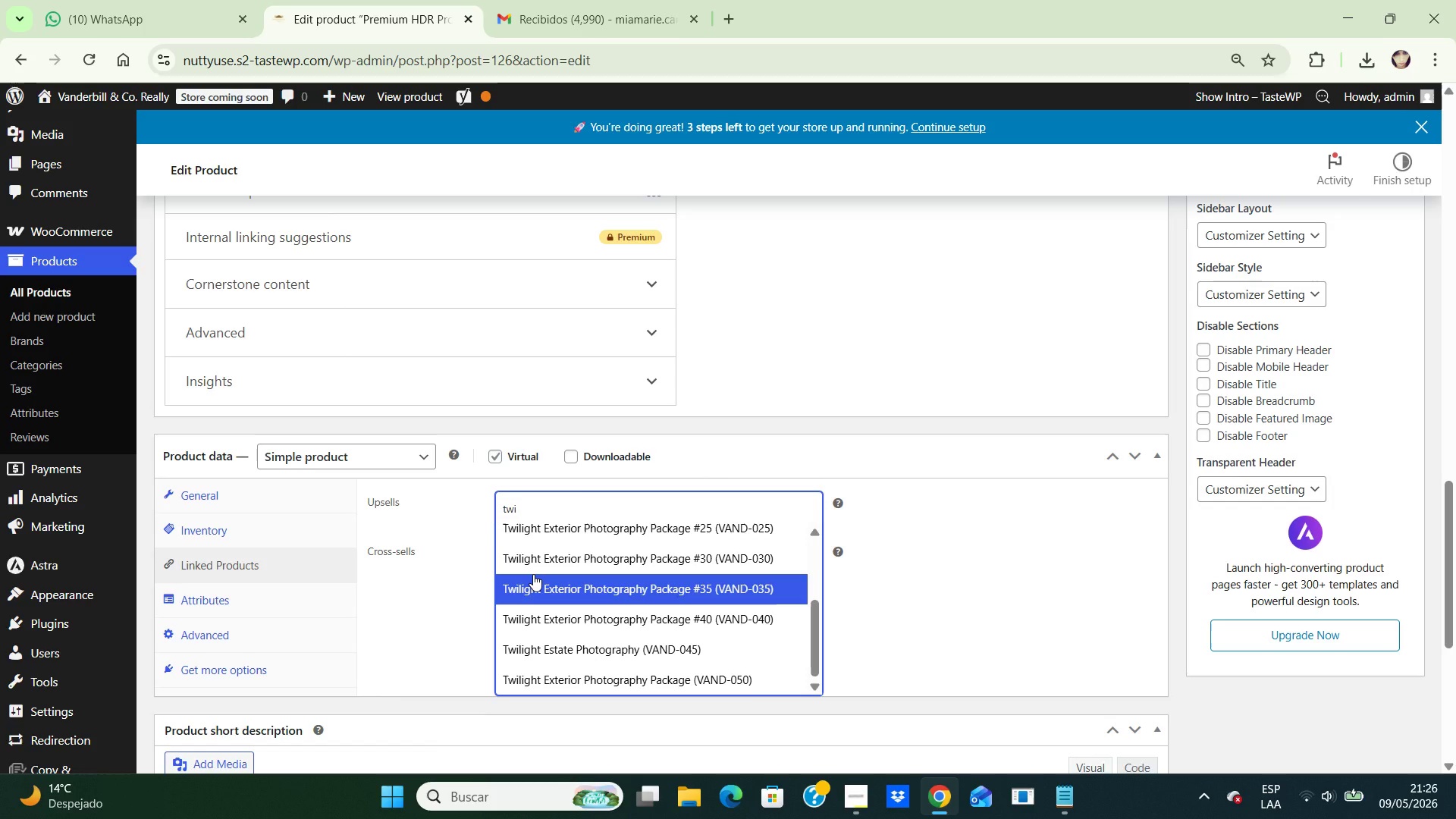 
left_click([565, 636])
 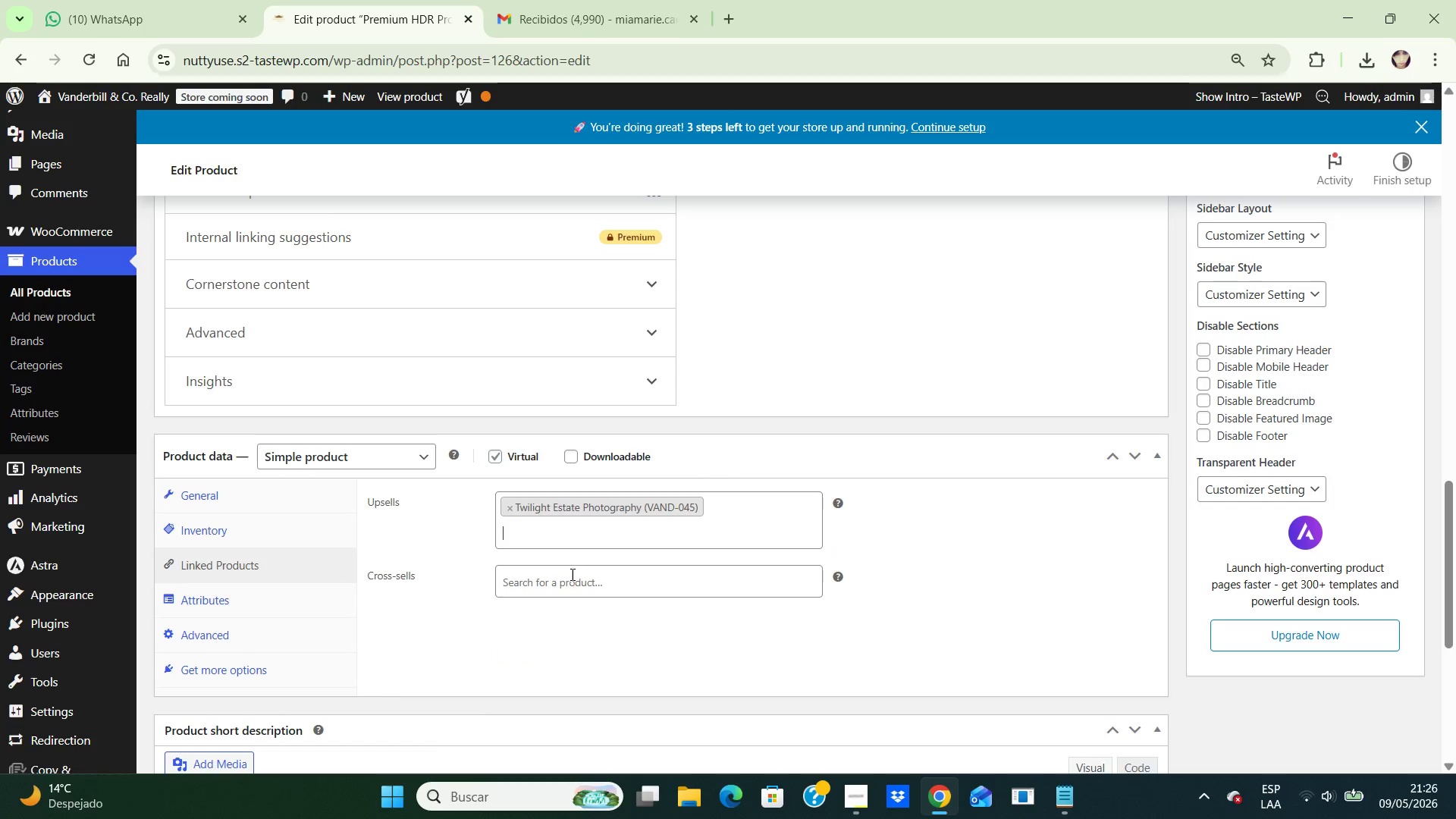 
left_click([572, 576])
 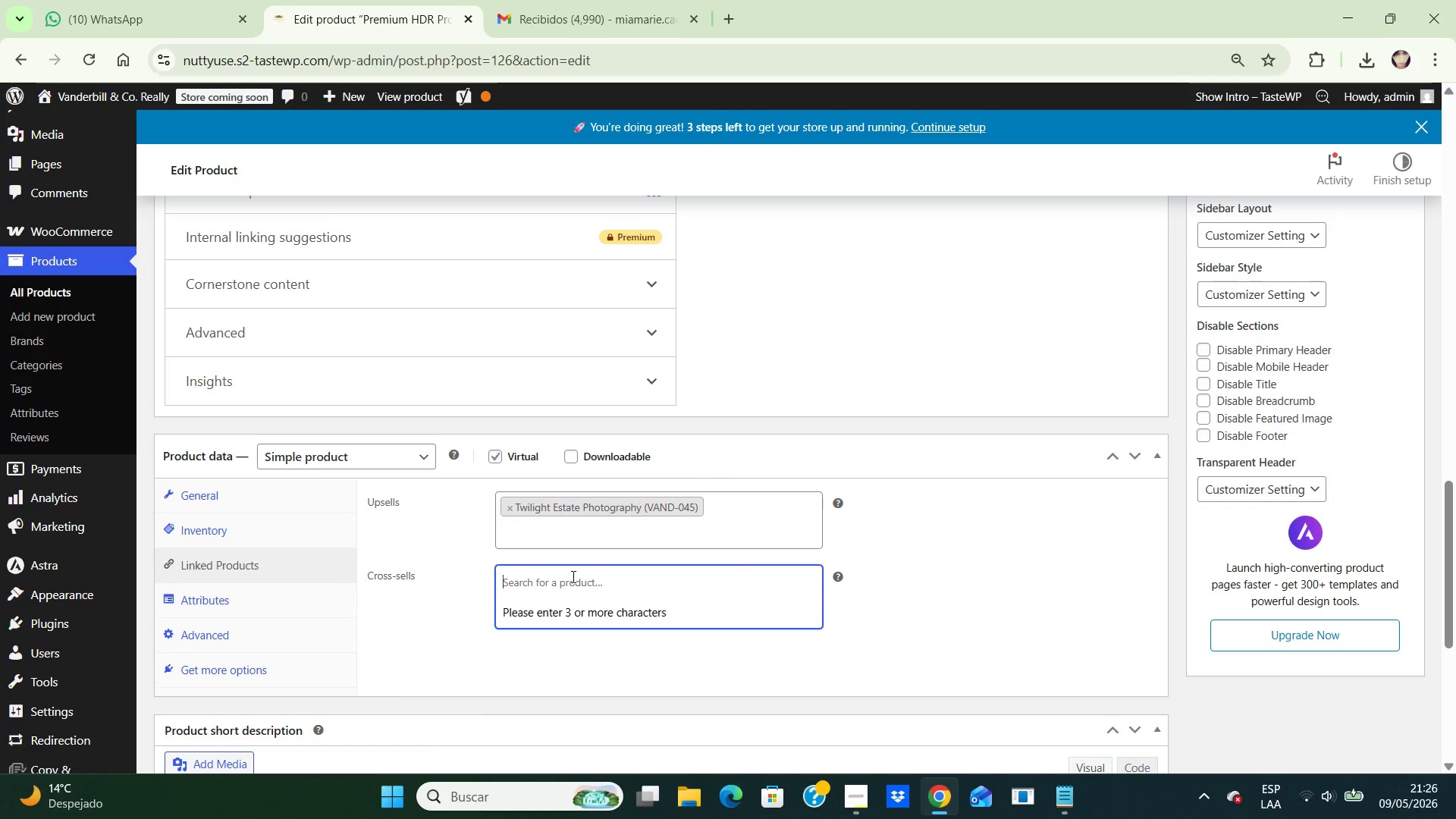 
type(kuxury )
 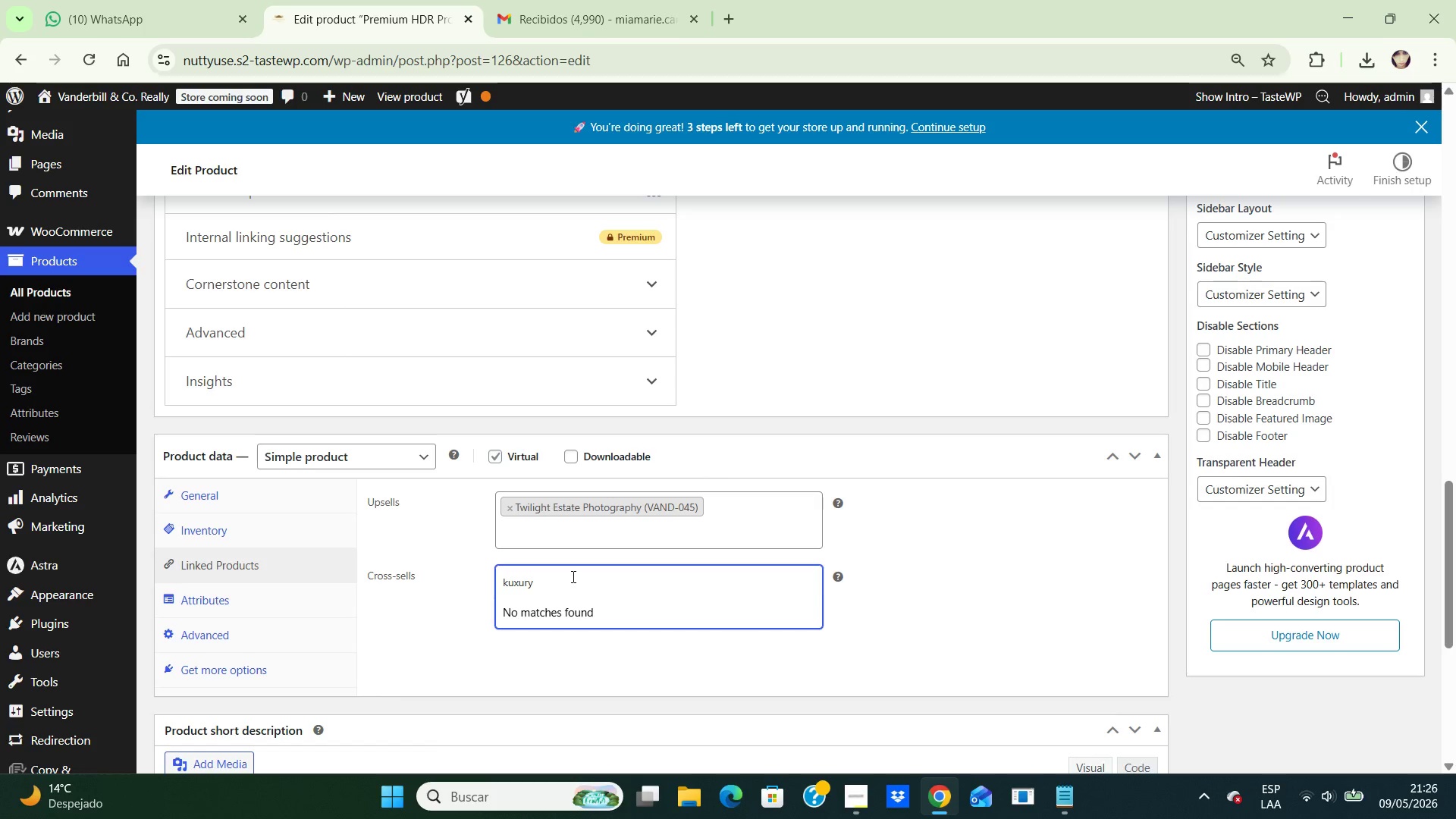 
key(Backspace)
 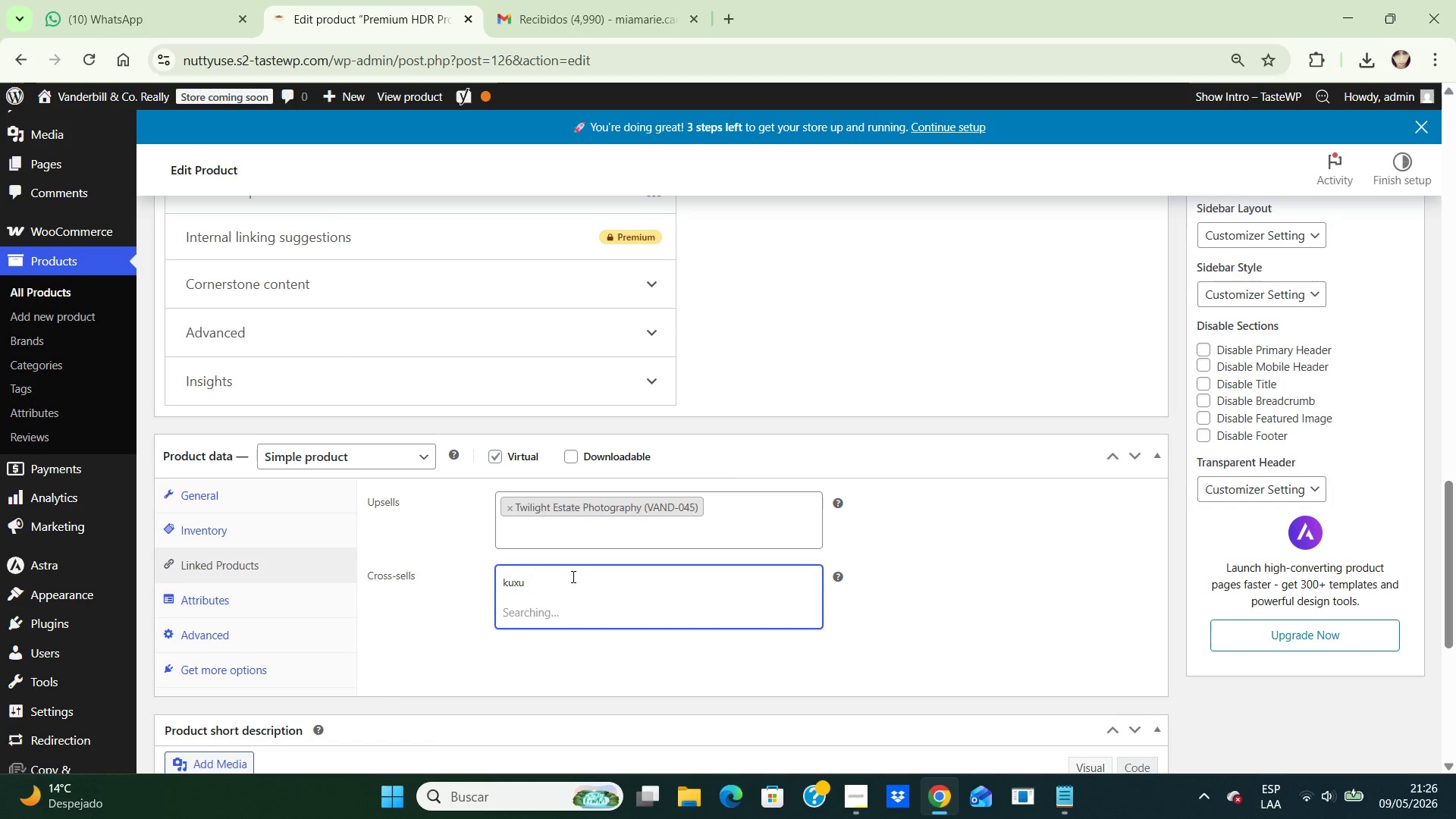 
key(Backspace)
 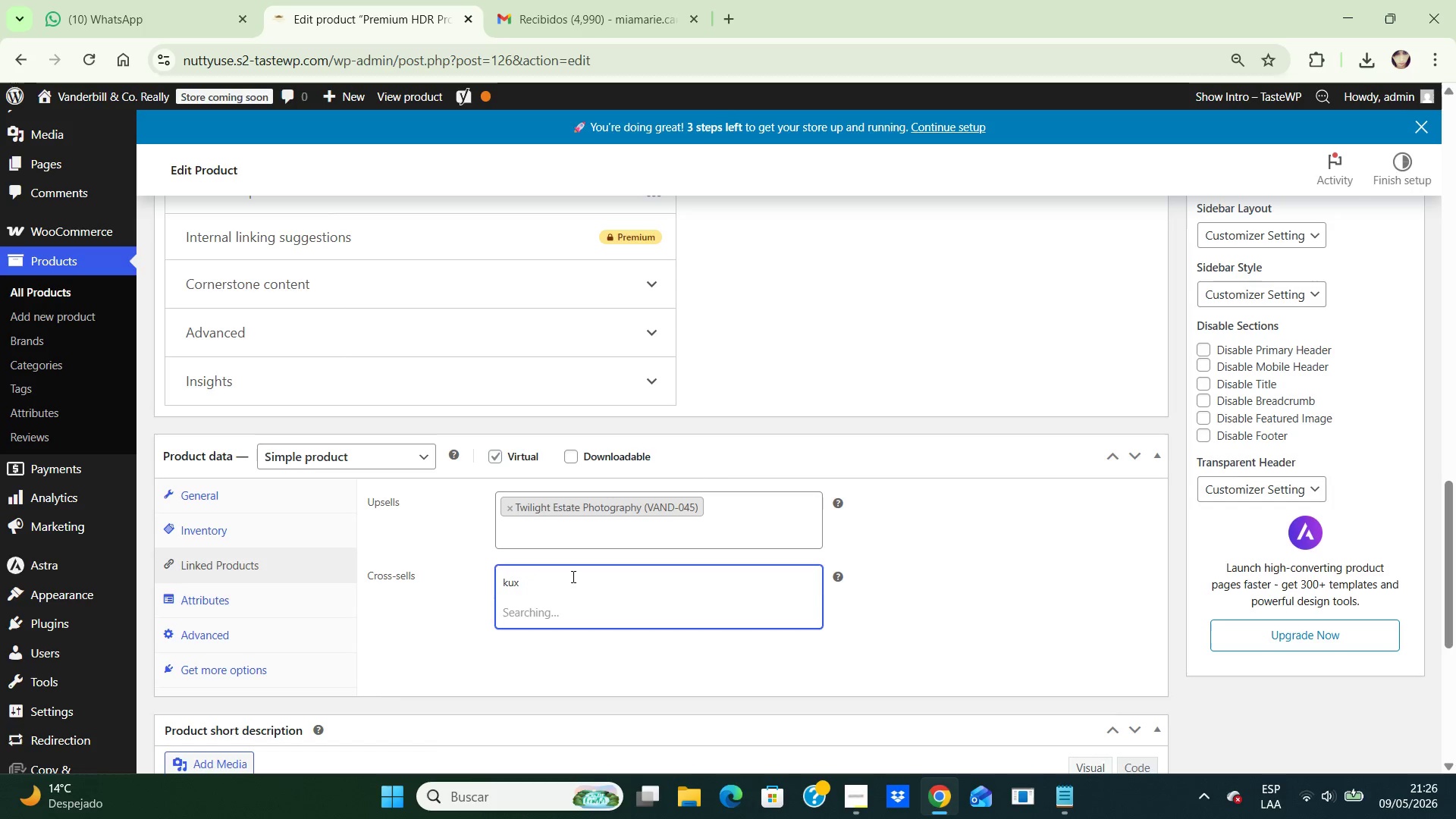 
key(Backspace)
 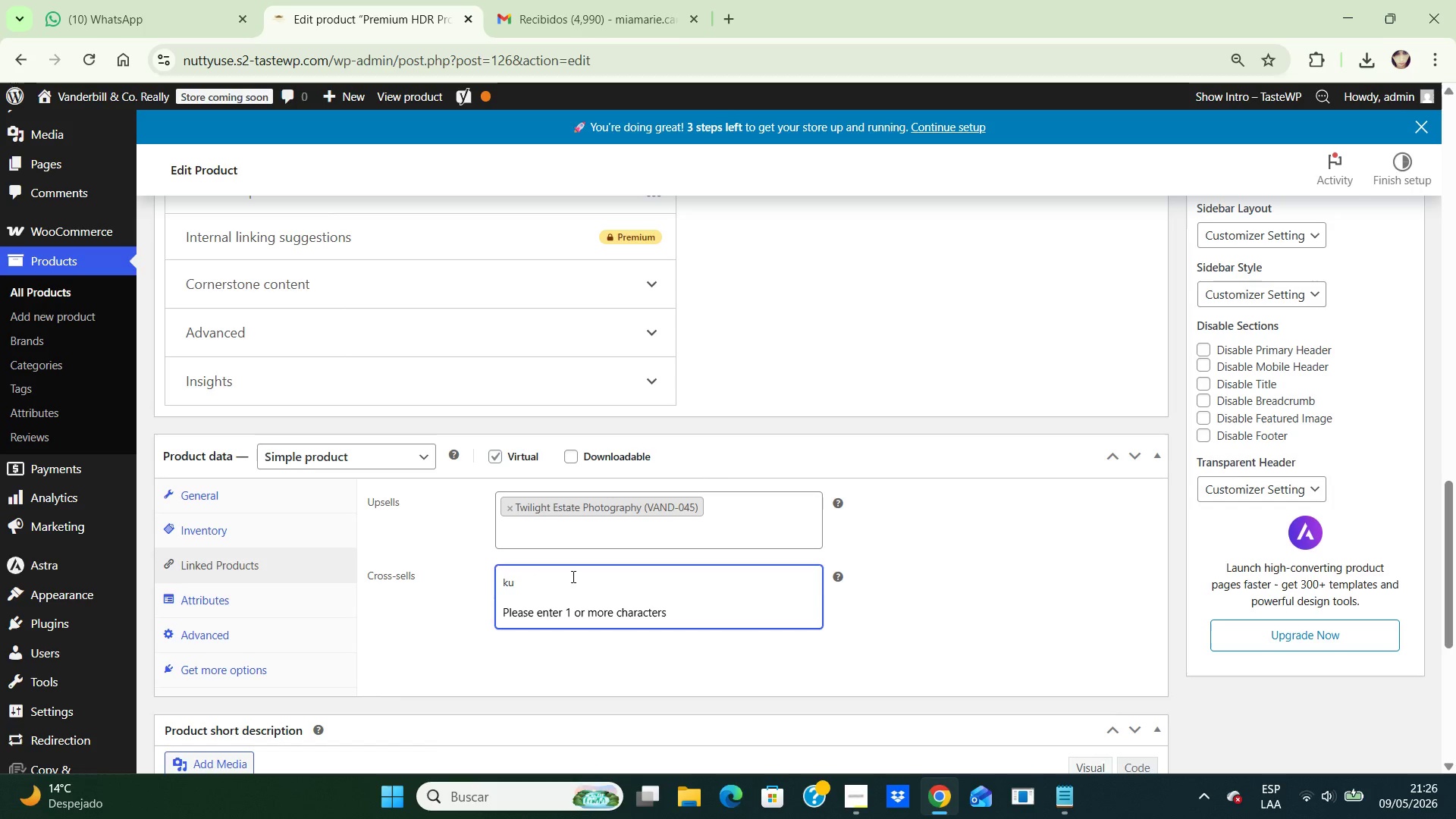 
key(Backspace)
 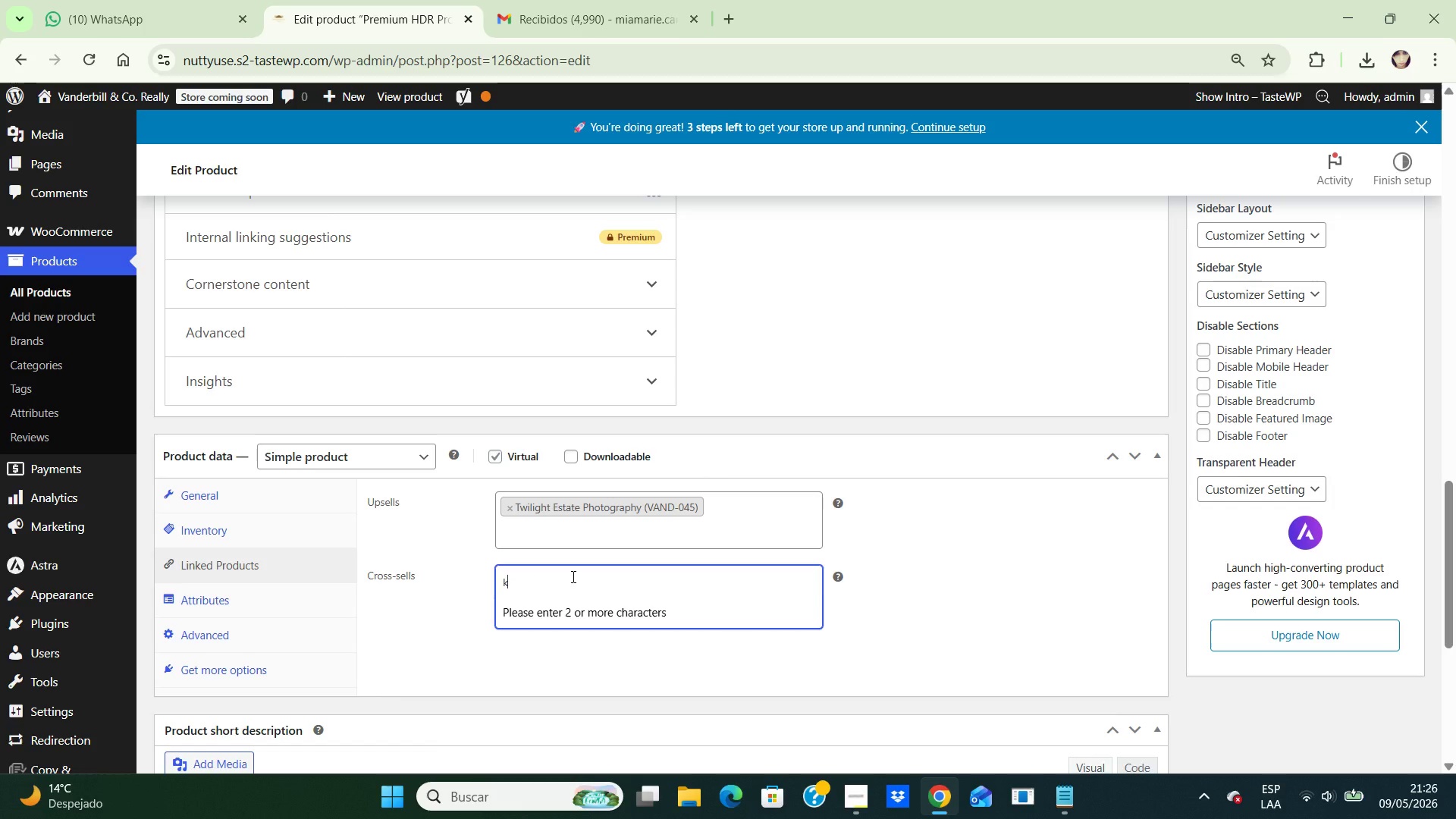 
key(Backspace)
 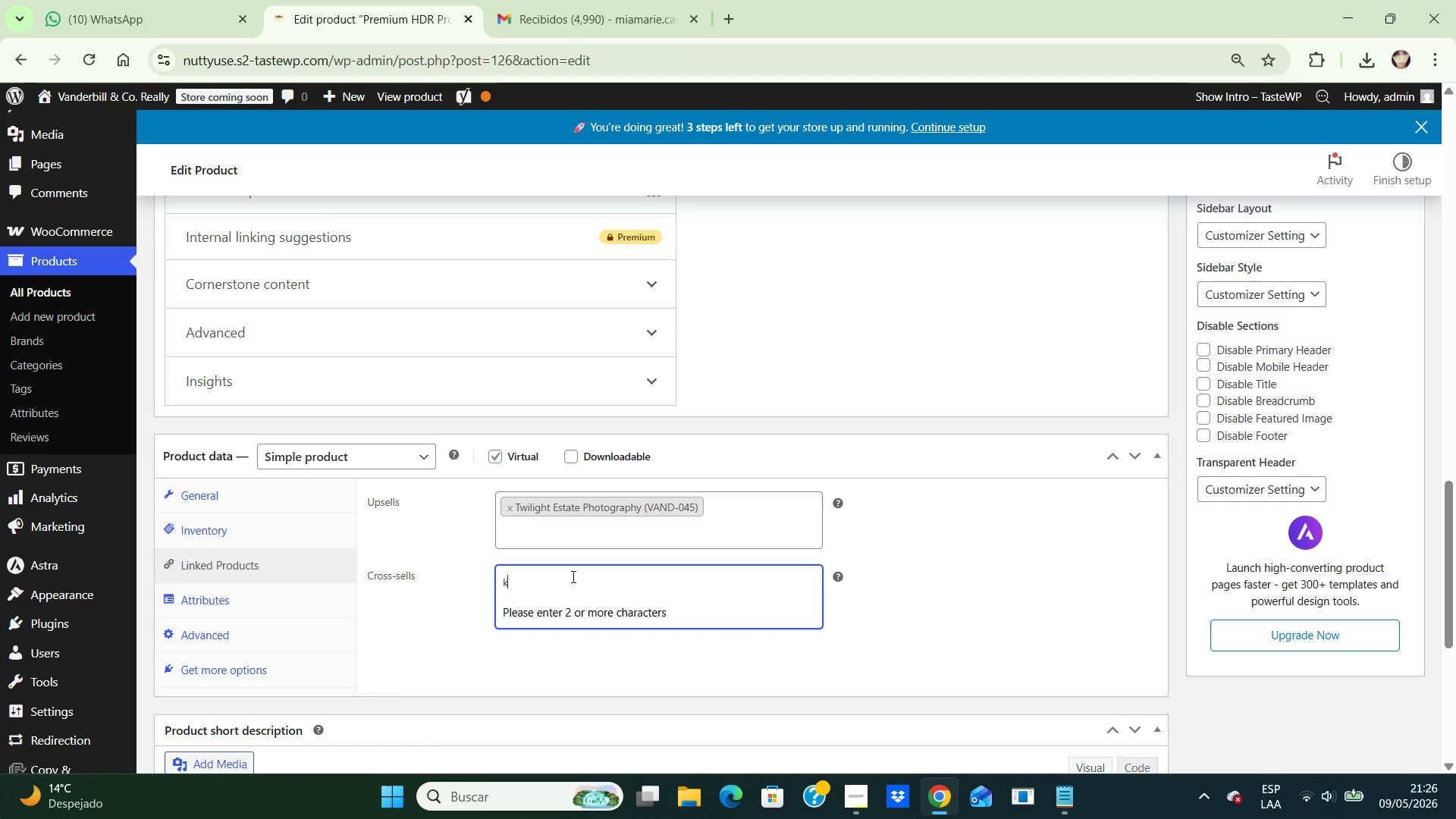 
key(Backspace)
 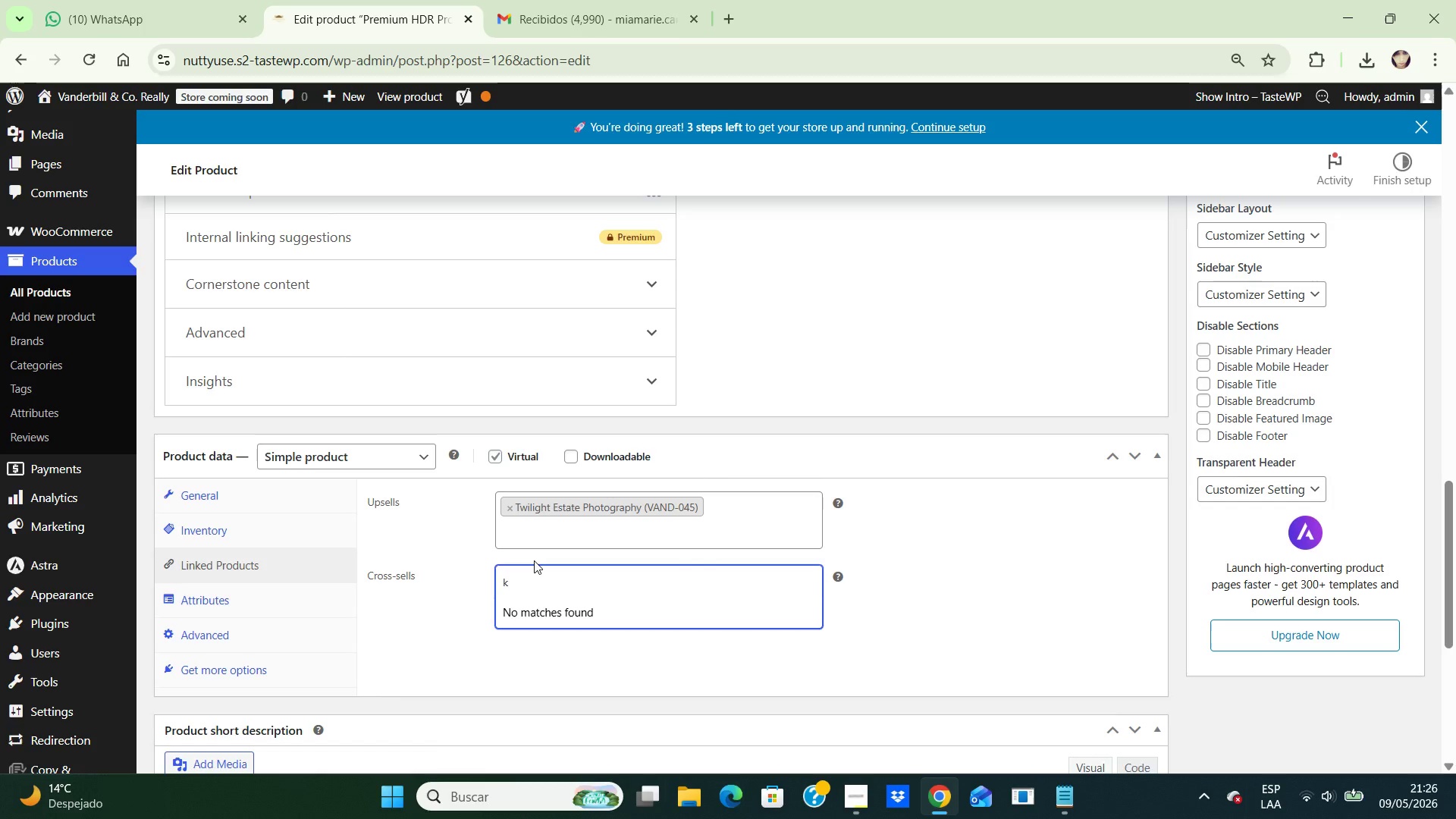 
wait(7.17)
 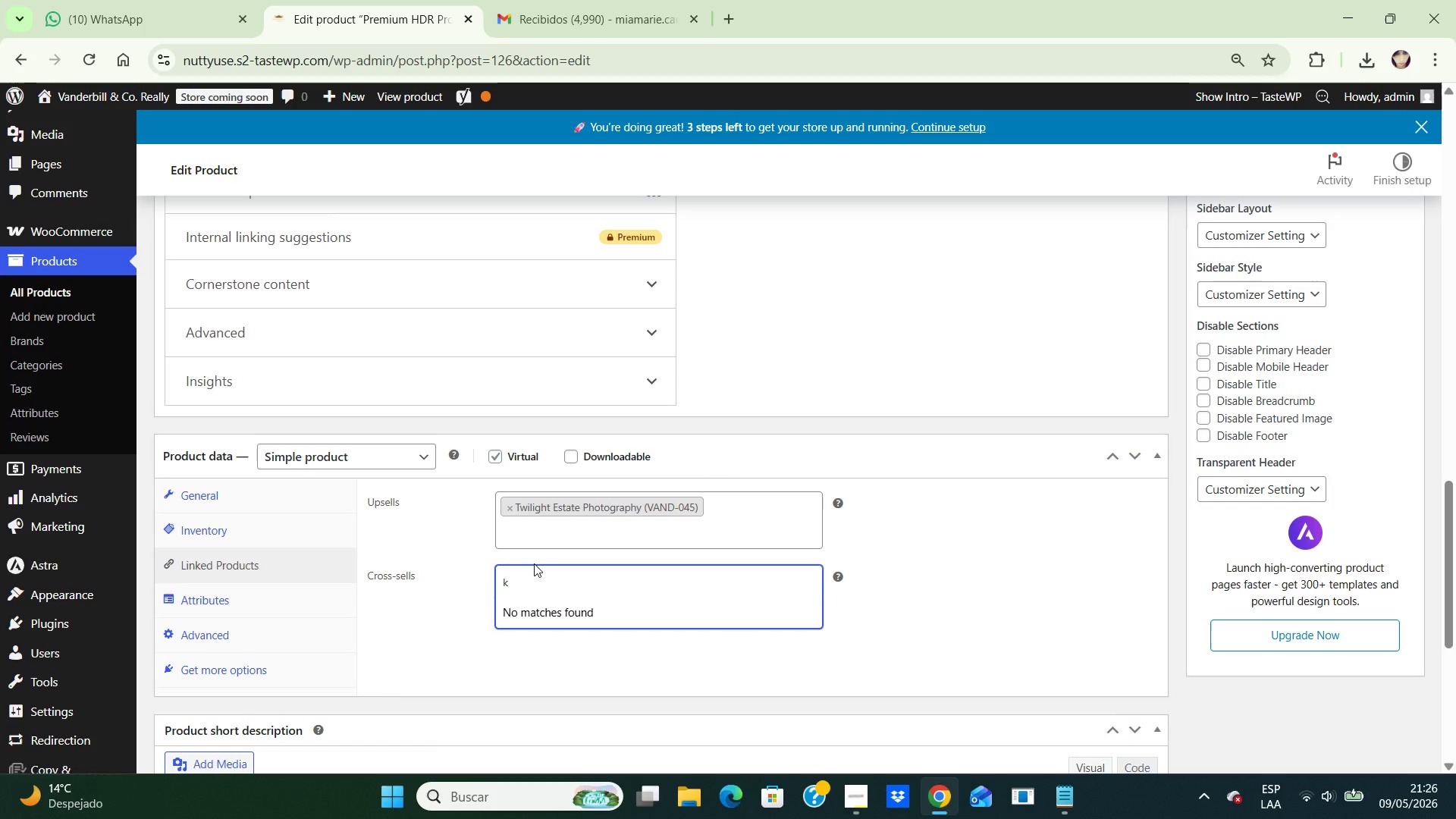 
key(Backspace)
type(luxury)
 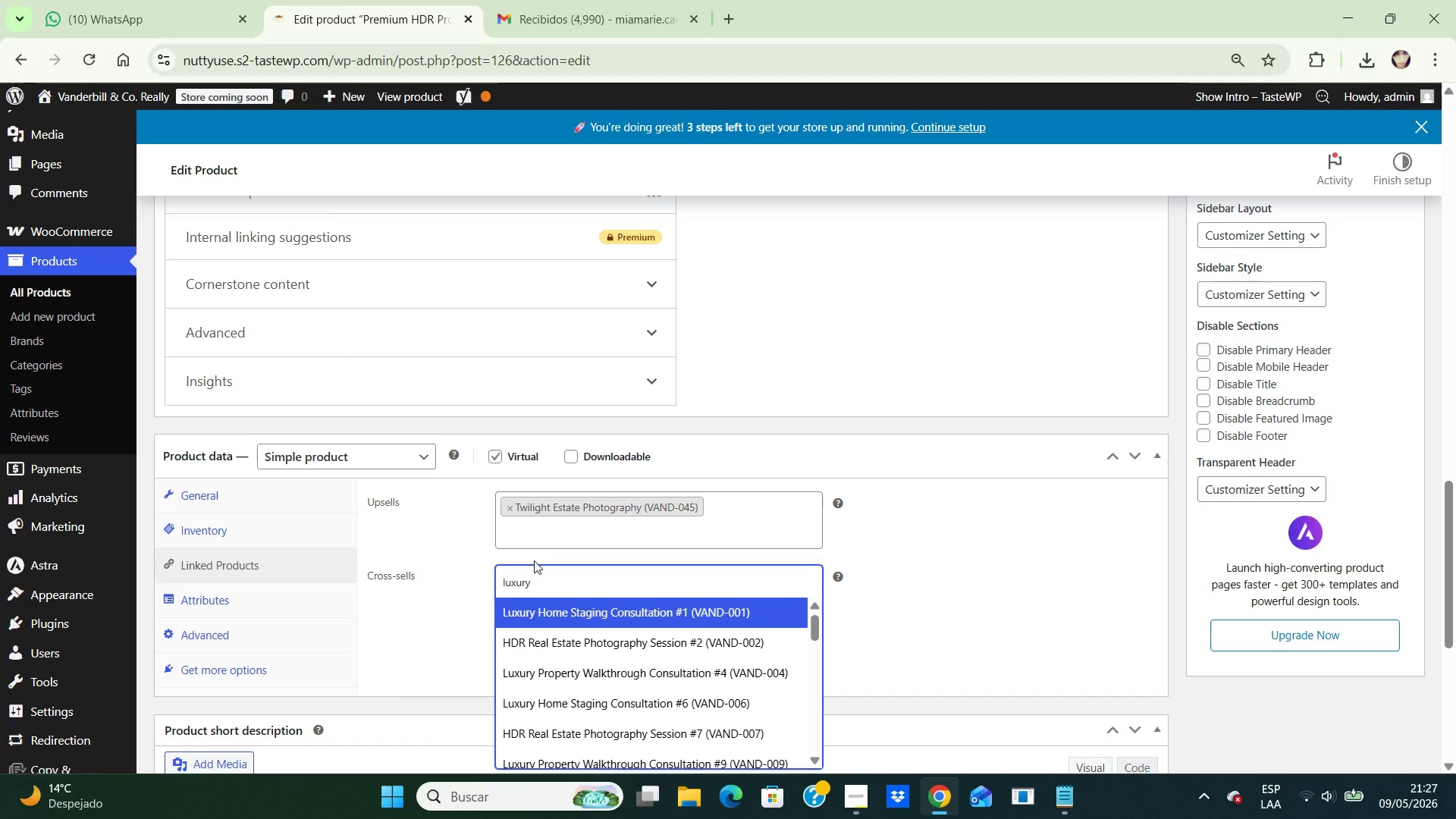 
left_click([534, 560])
 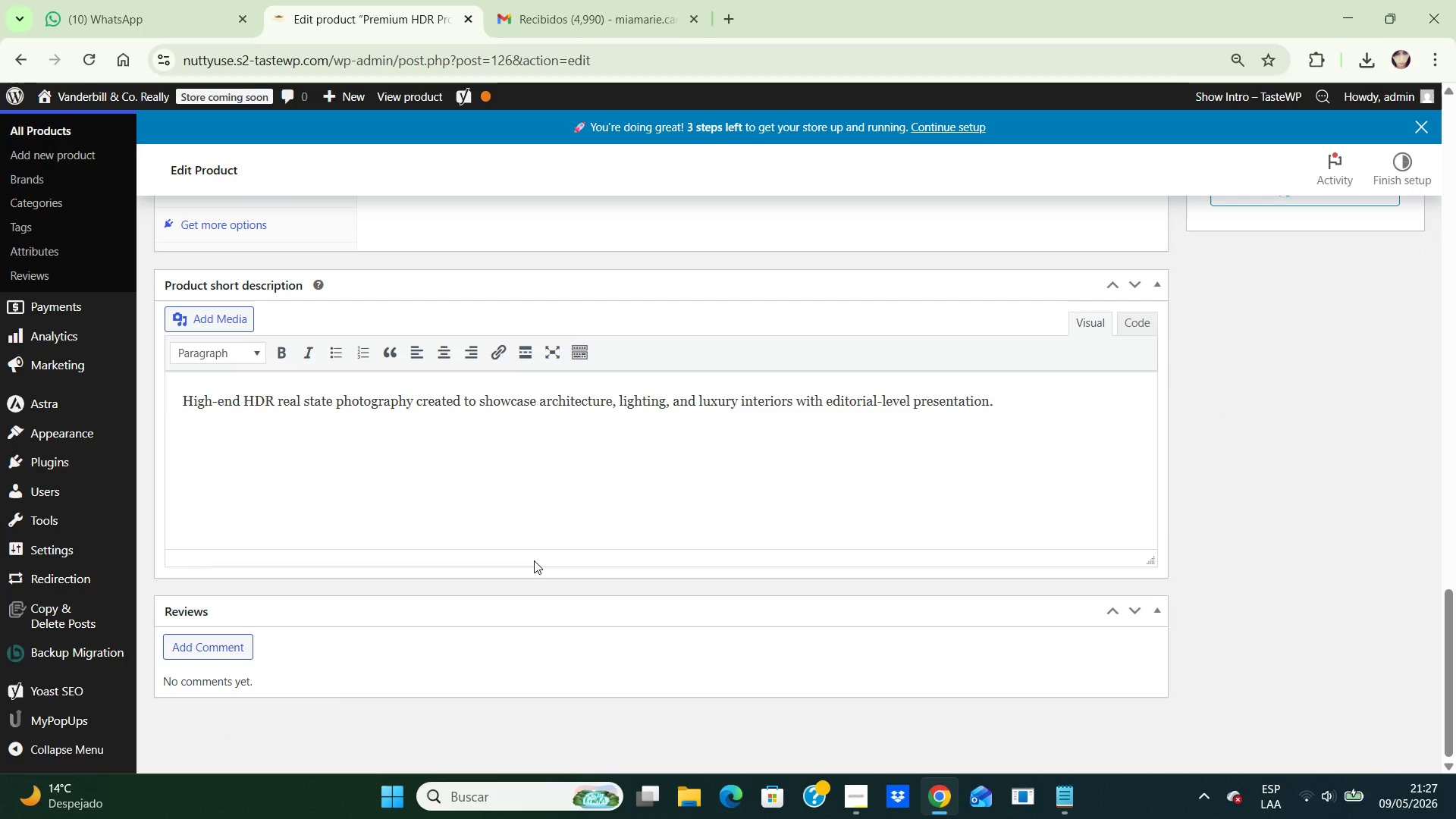 
key(Space)
 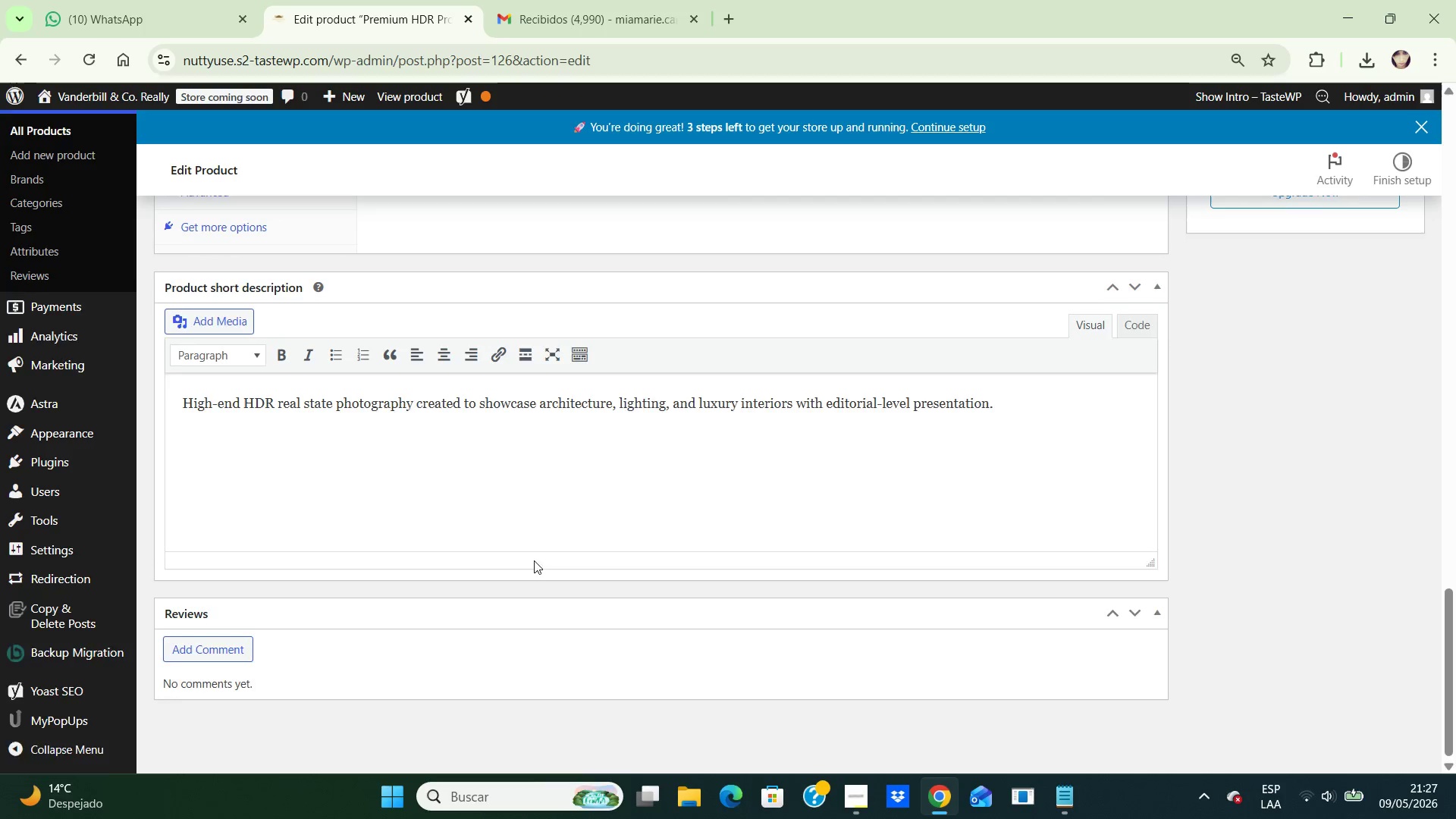 
key(ArrowUp)
 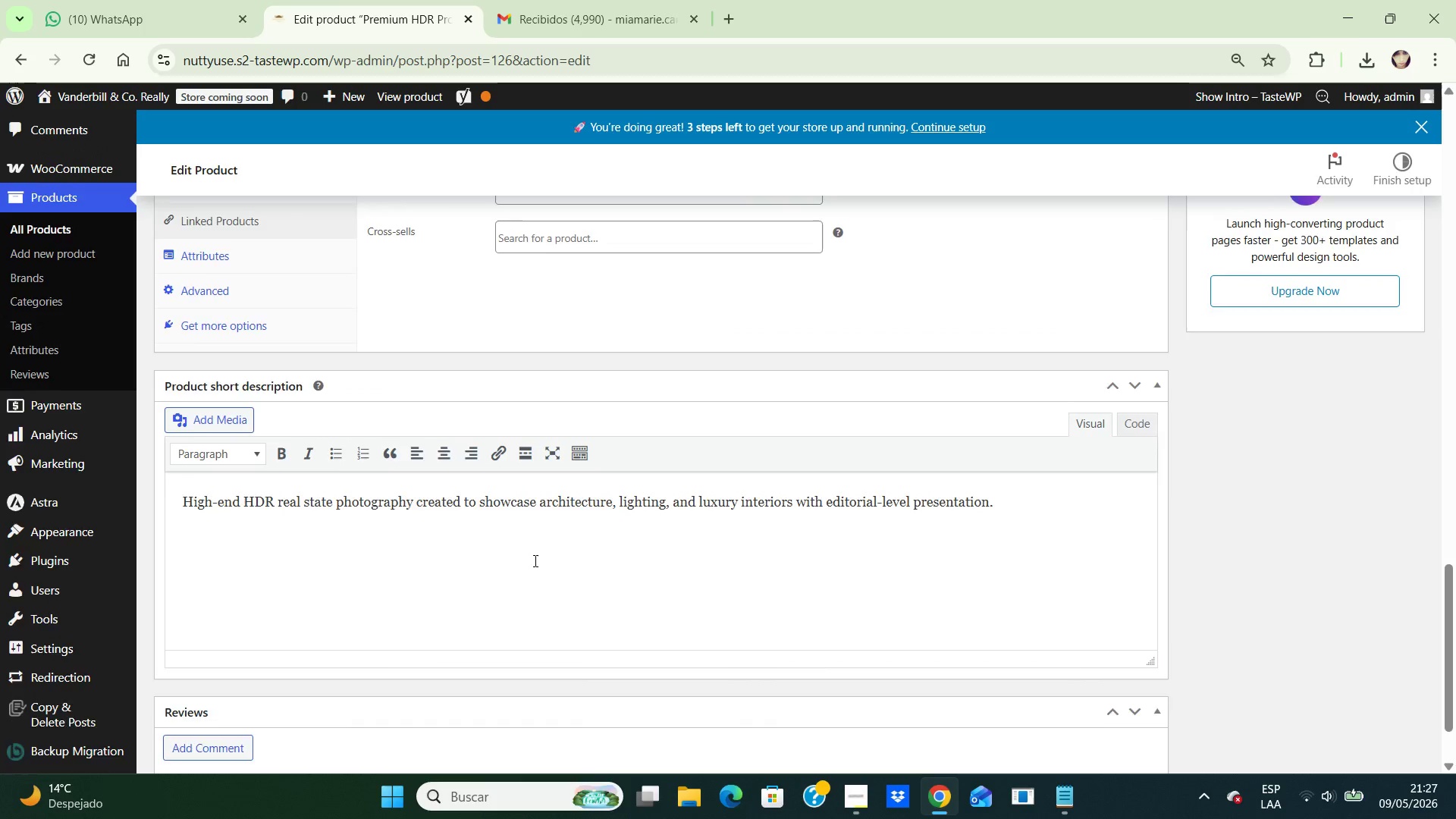 
key(ArrowUp)
 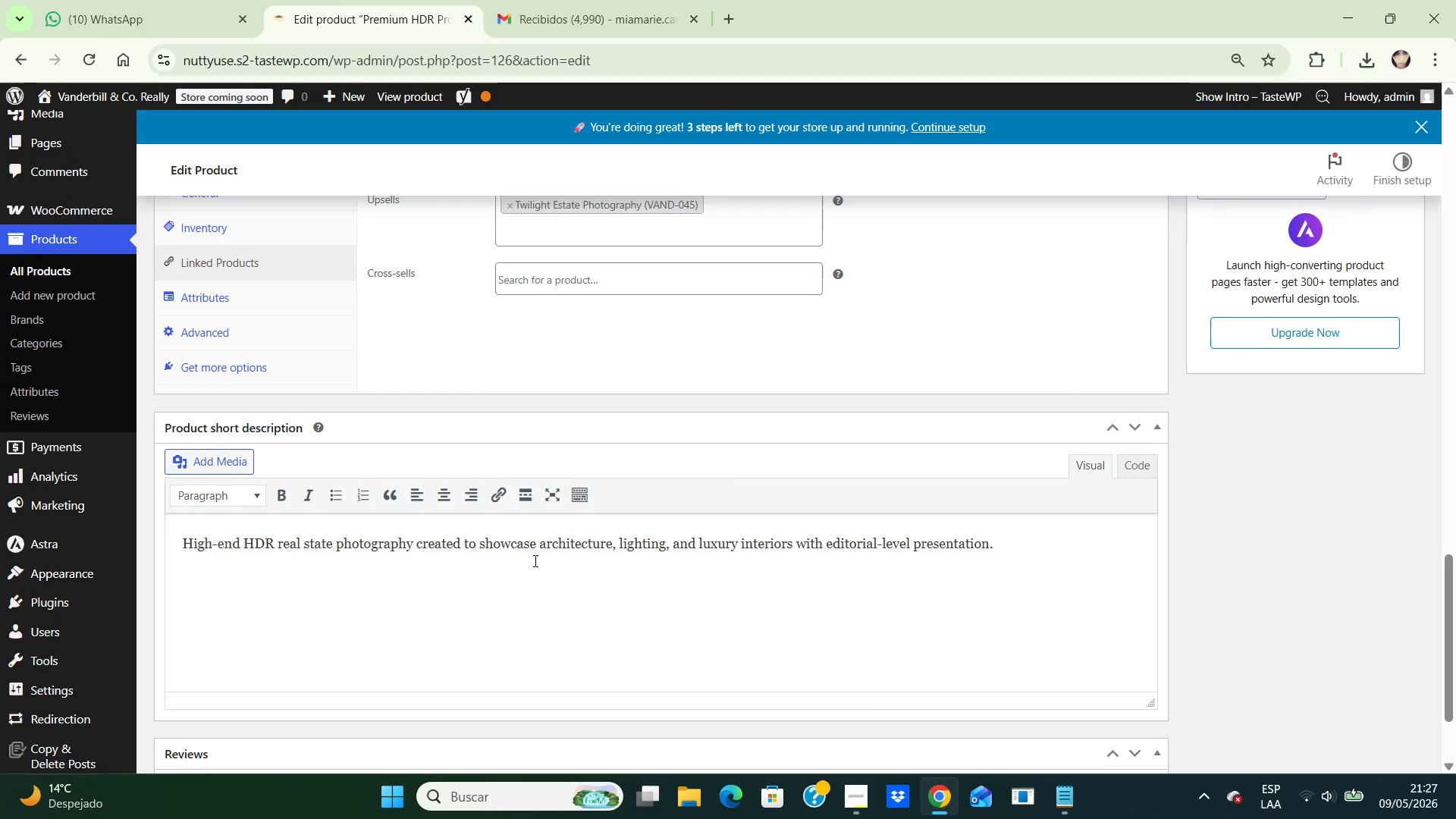 
key(ArrowUp)
 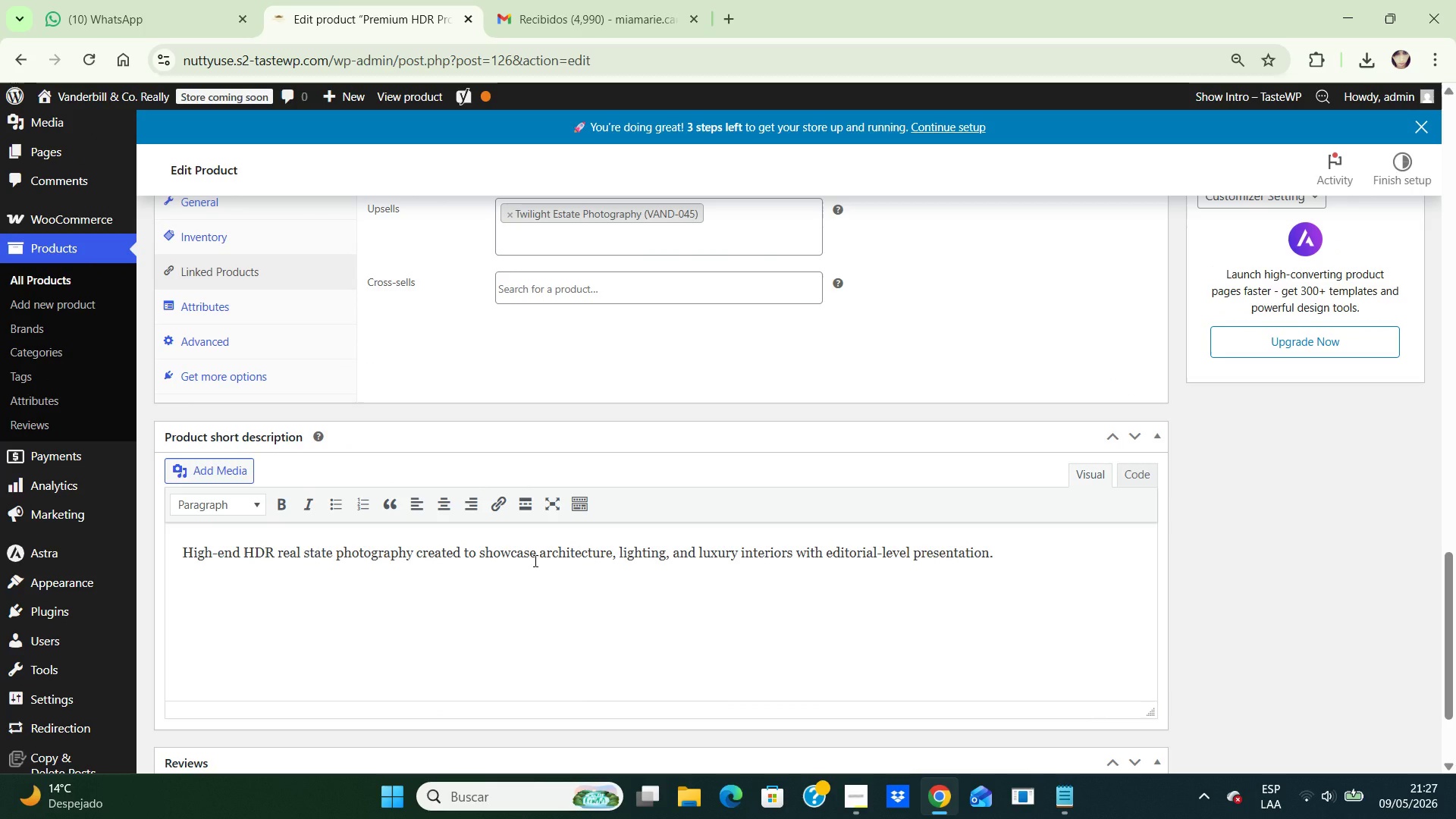 
key(ArrowUp)
 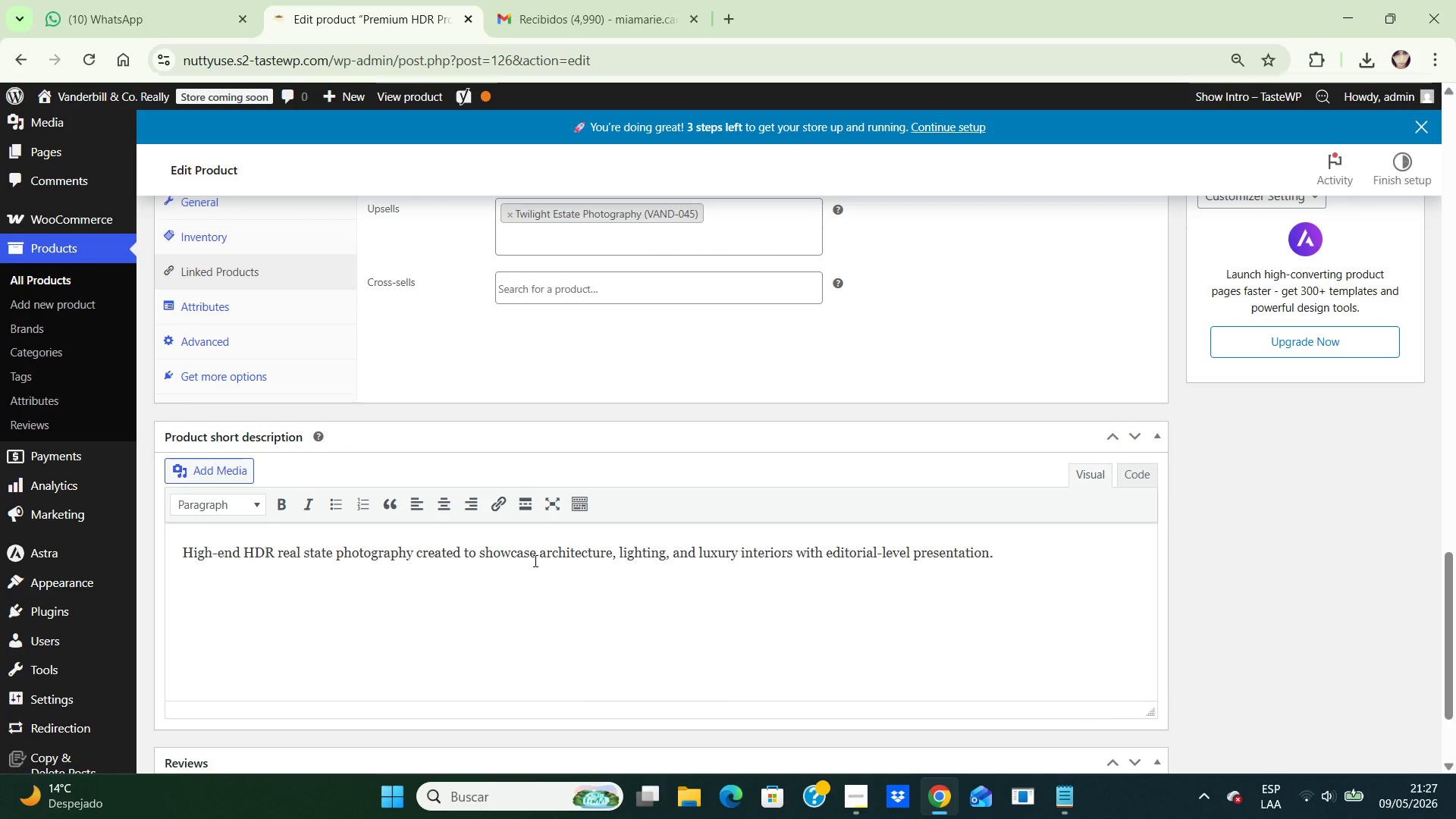 
key(ArrowUp)
 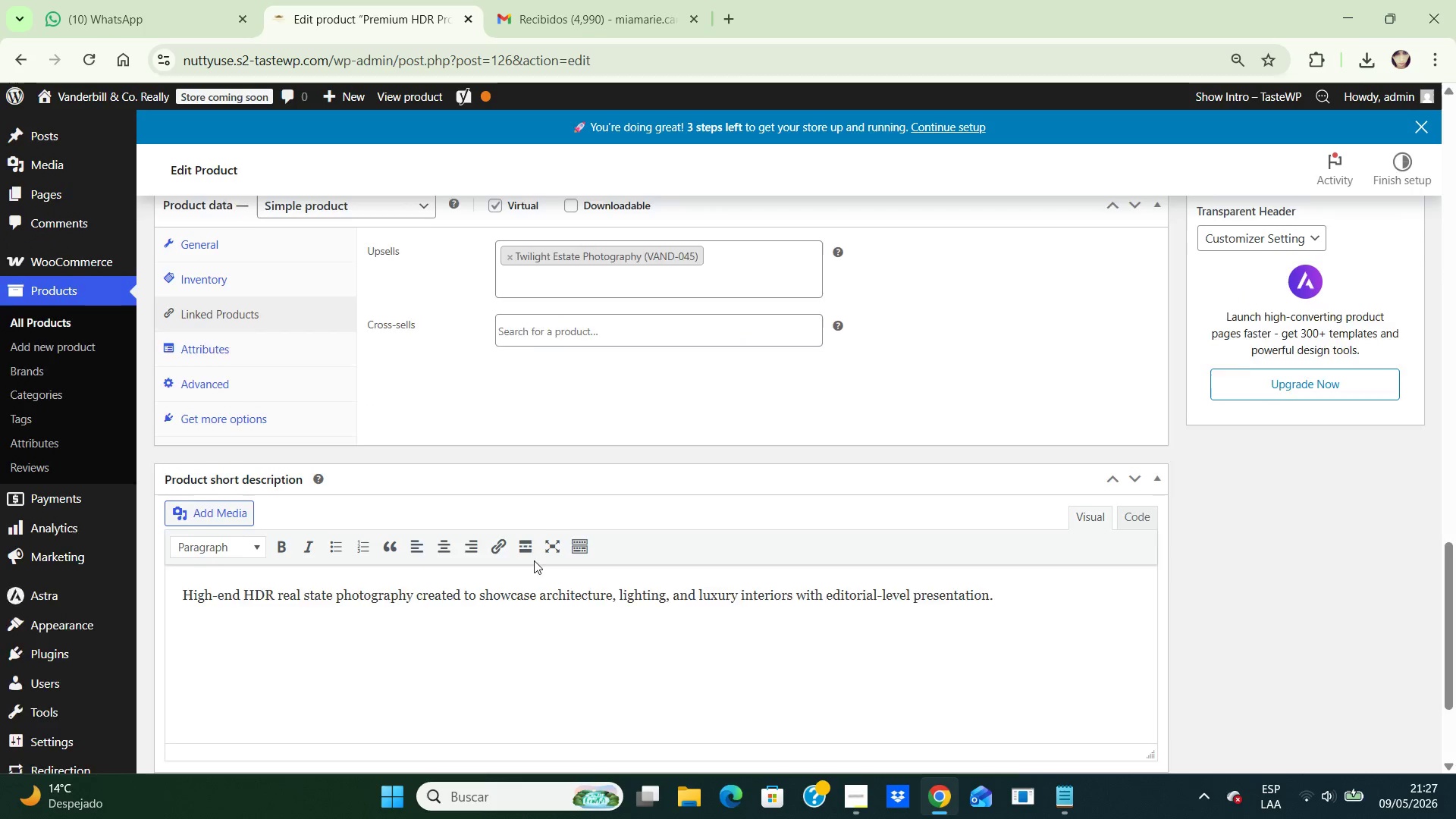 
key(ArrowUp)
 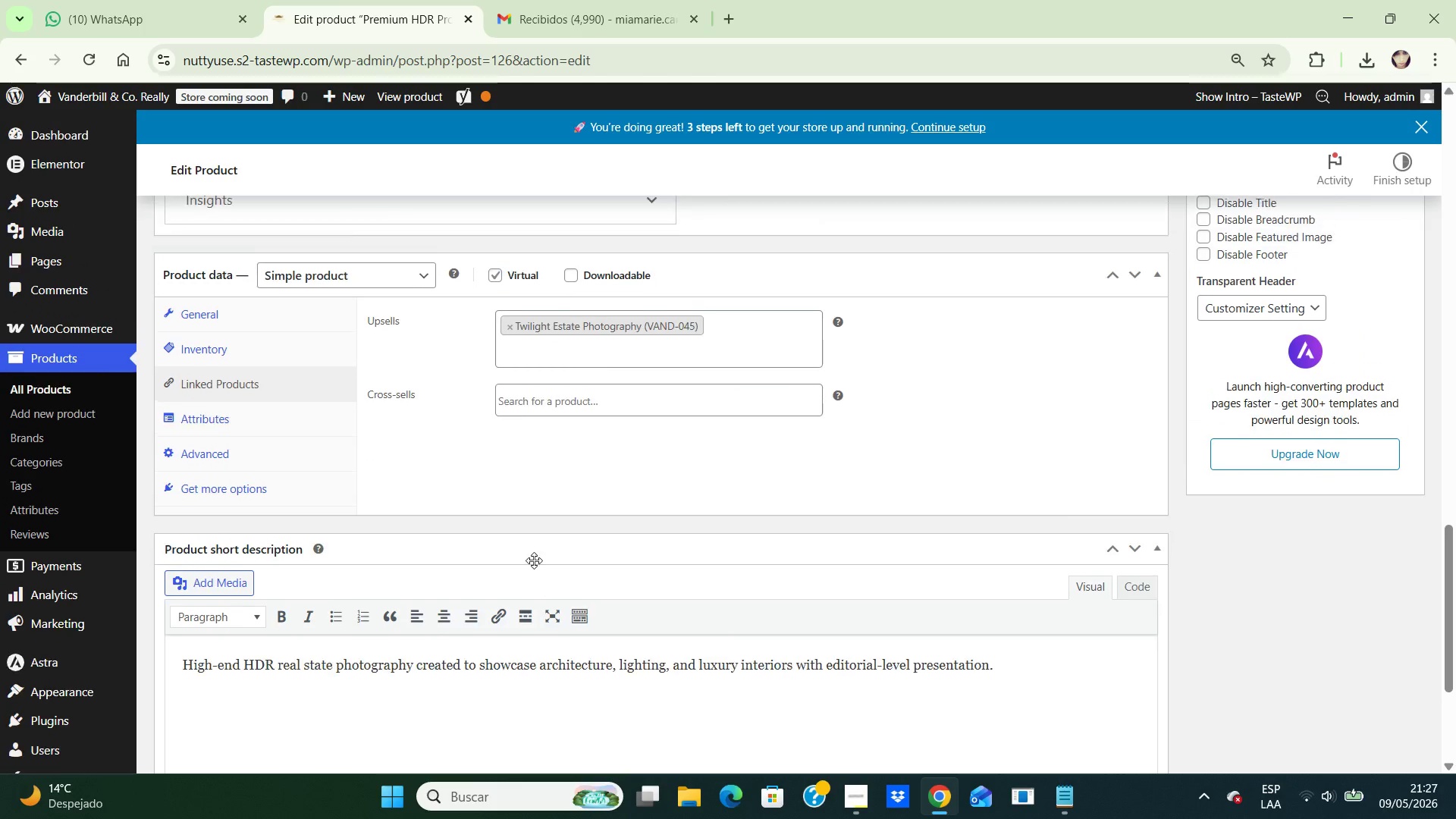 
key(ArrowUp)
 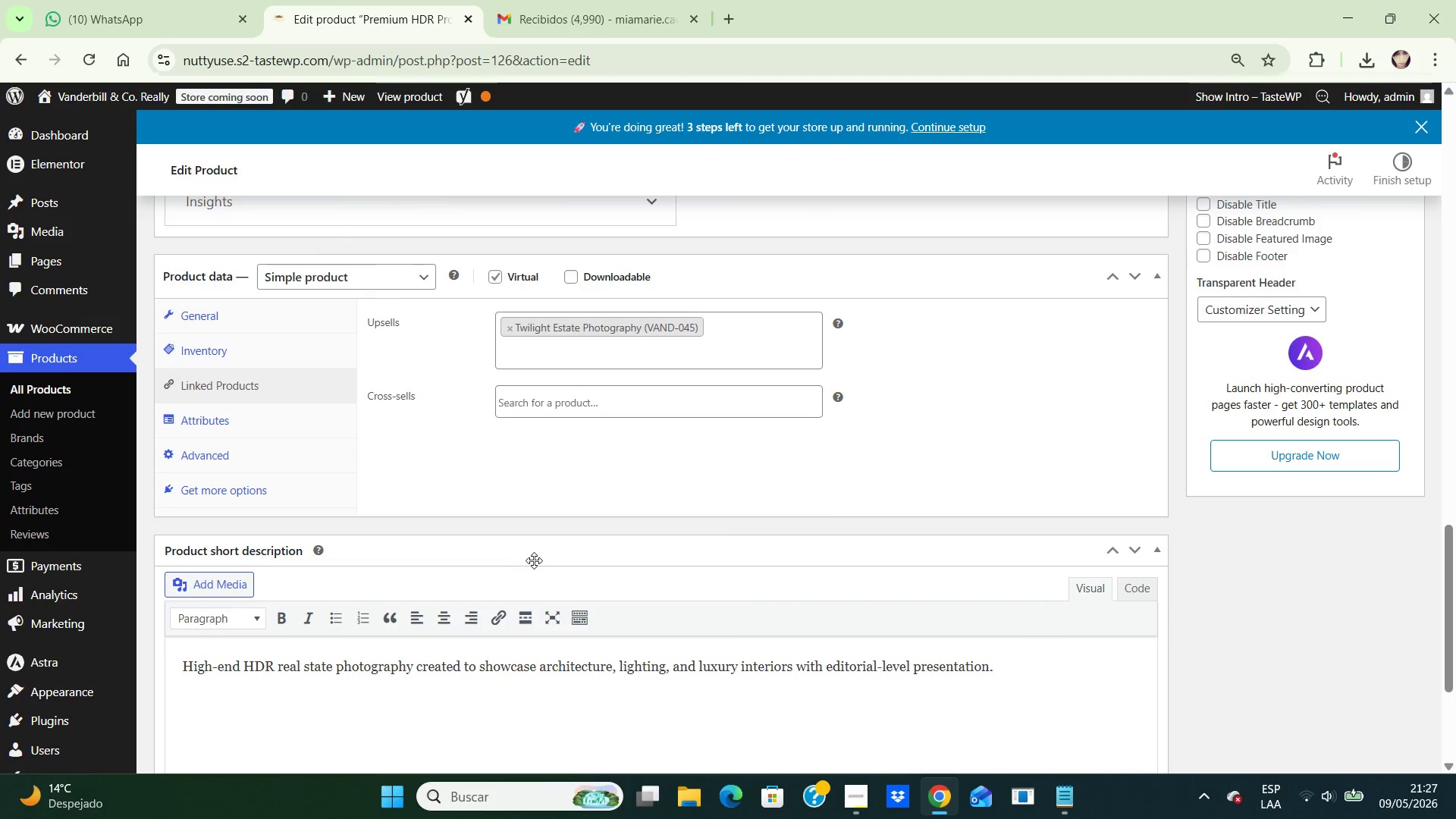 
key(ArrowUp)
 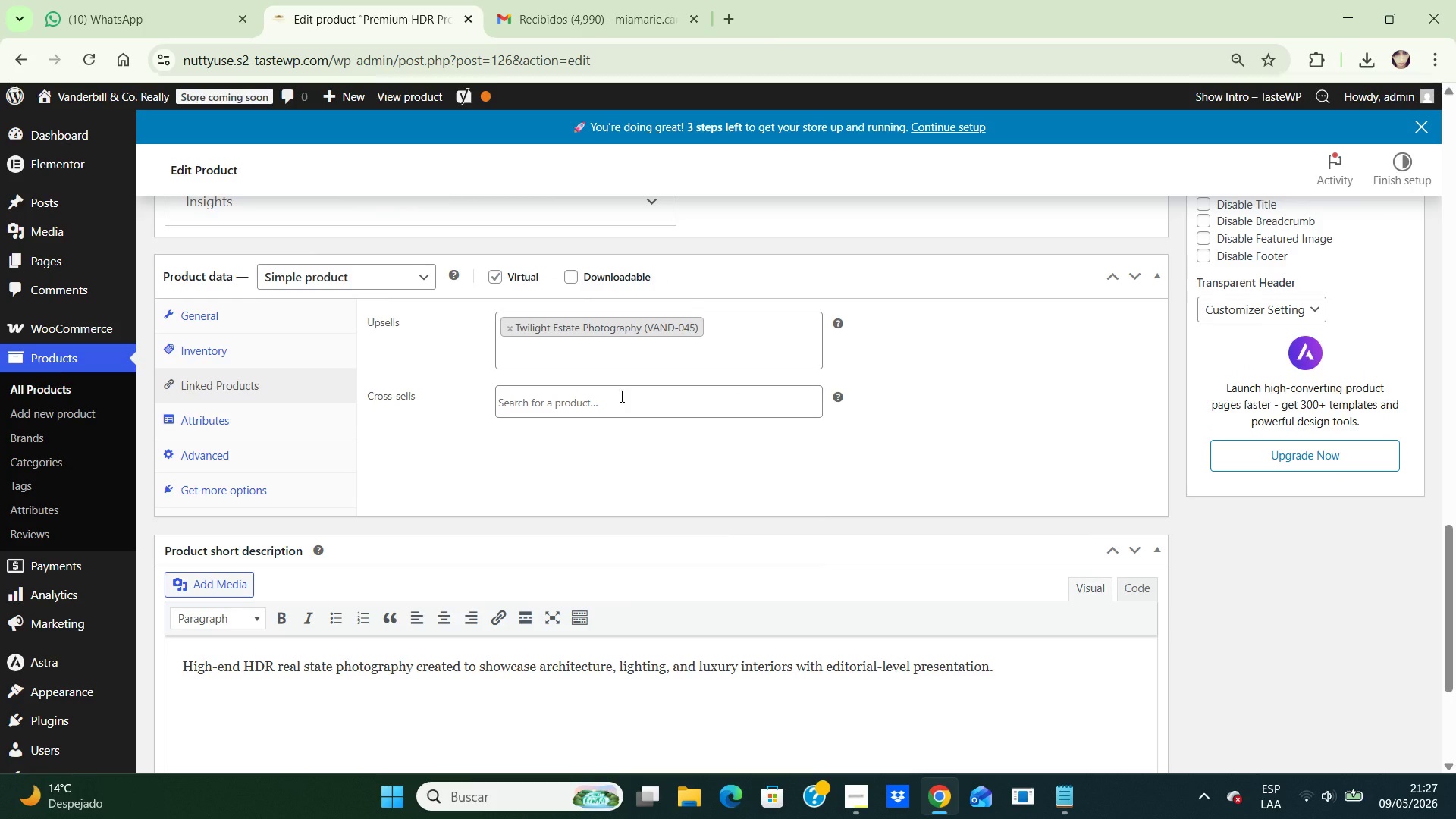 
left_click([620, 396])
 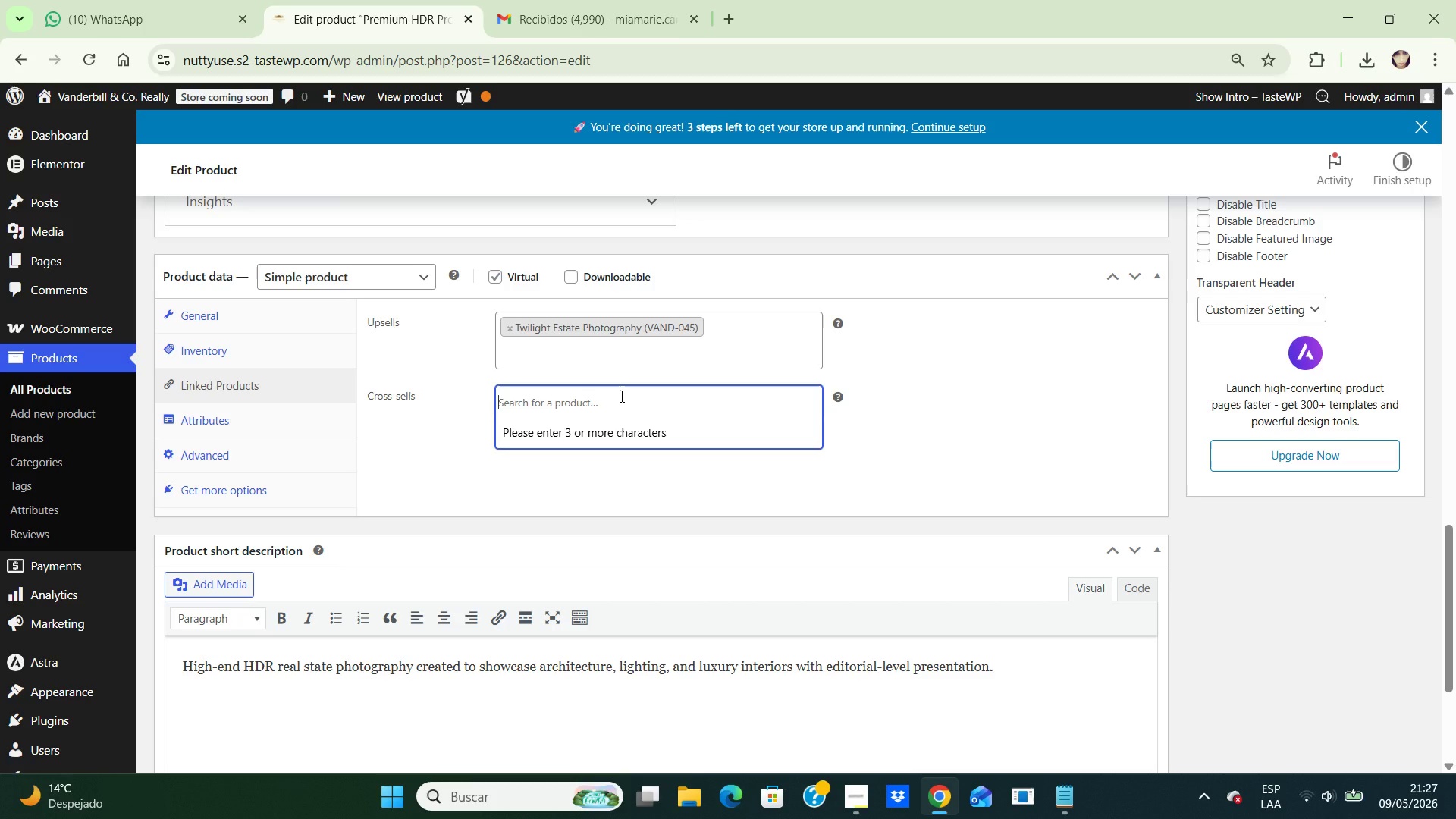 
wait(6.86)
 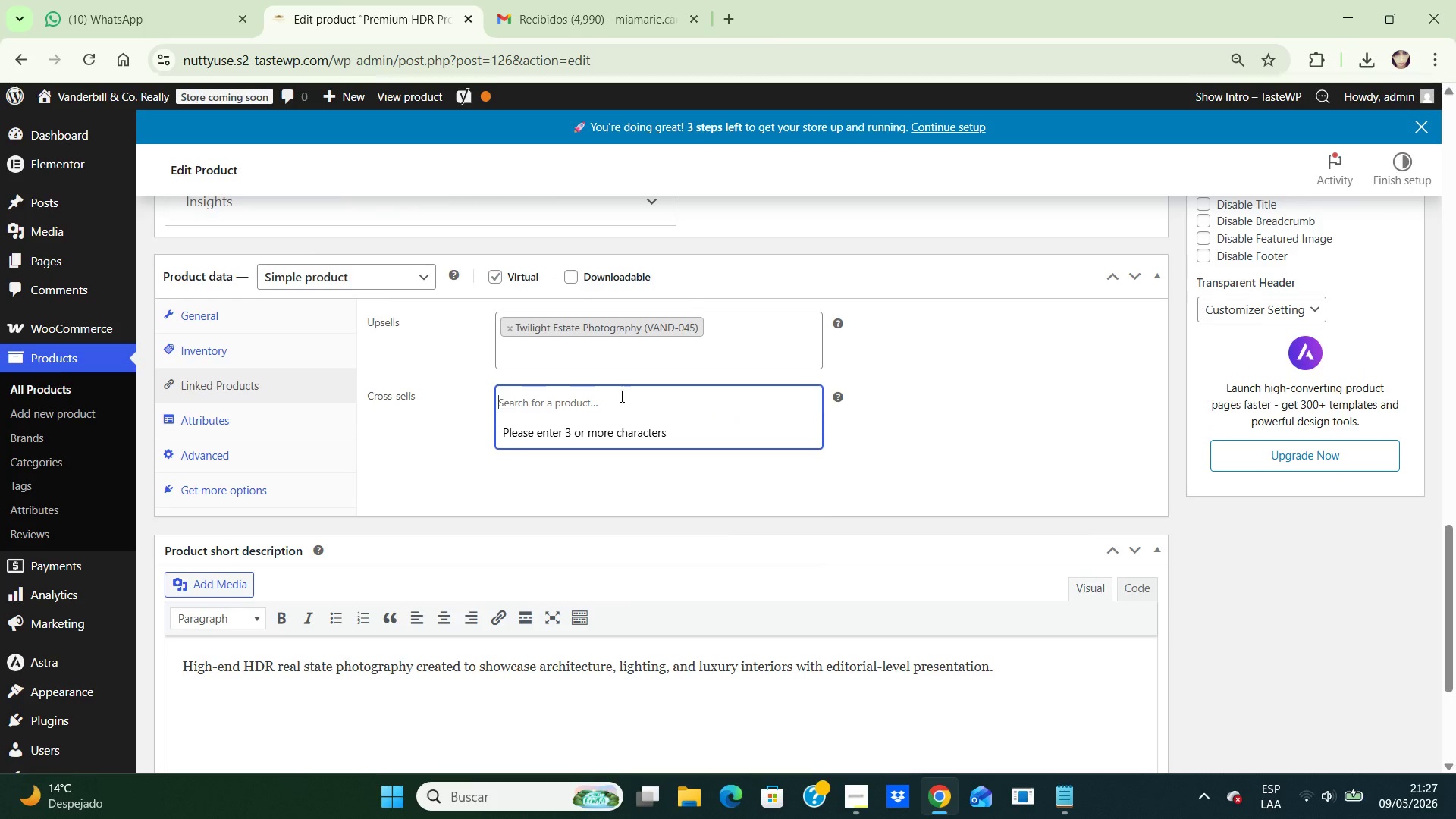 
type(luxury )
 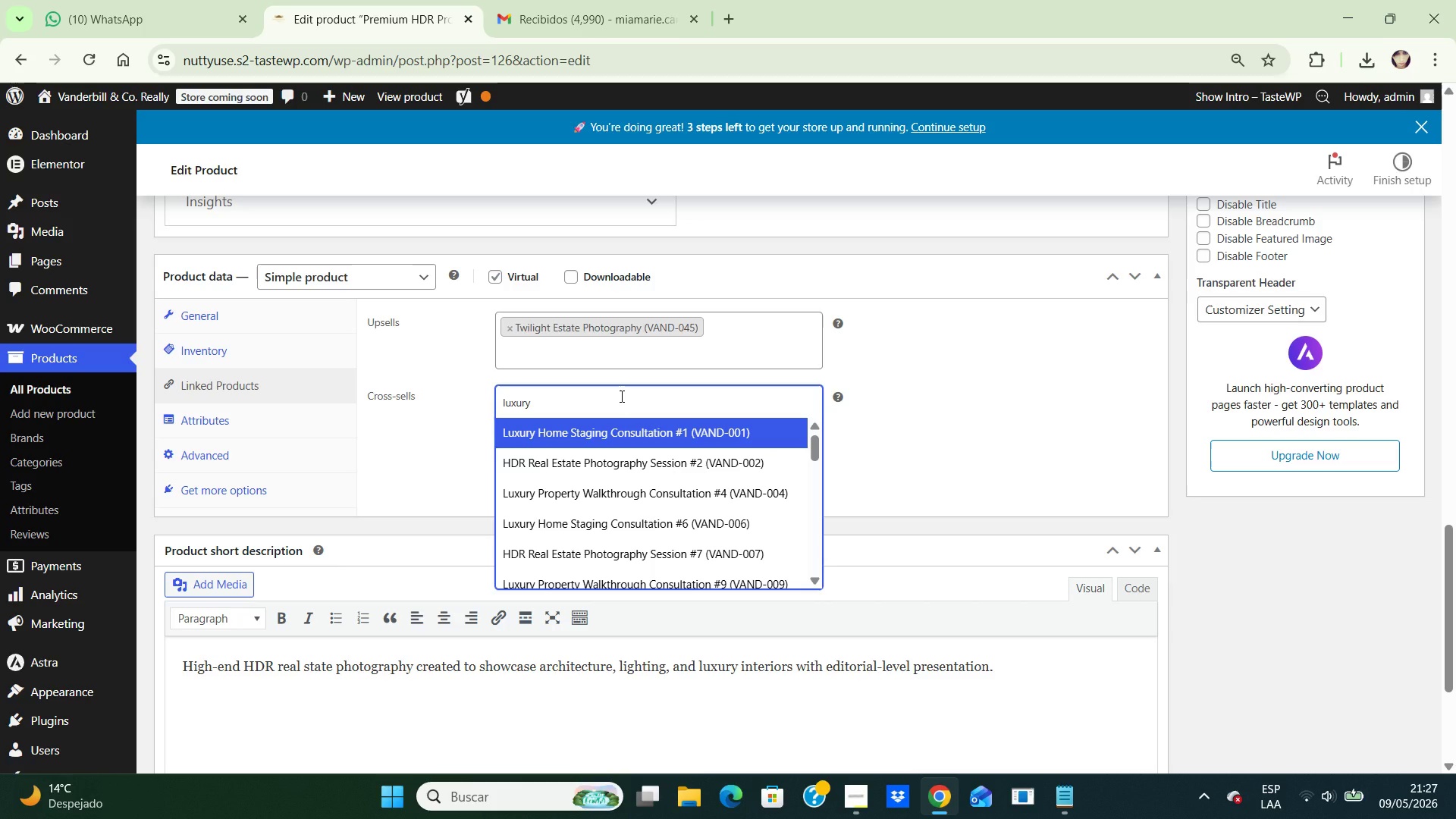 
type(staging s)
 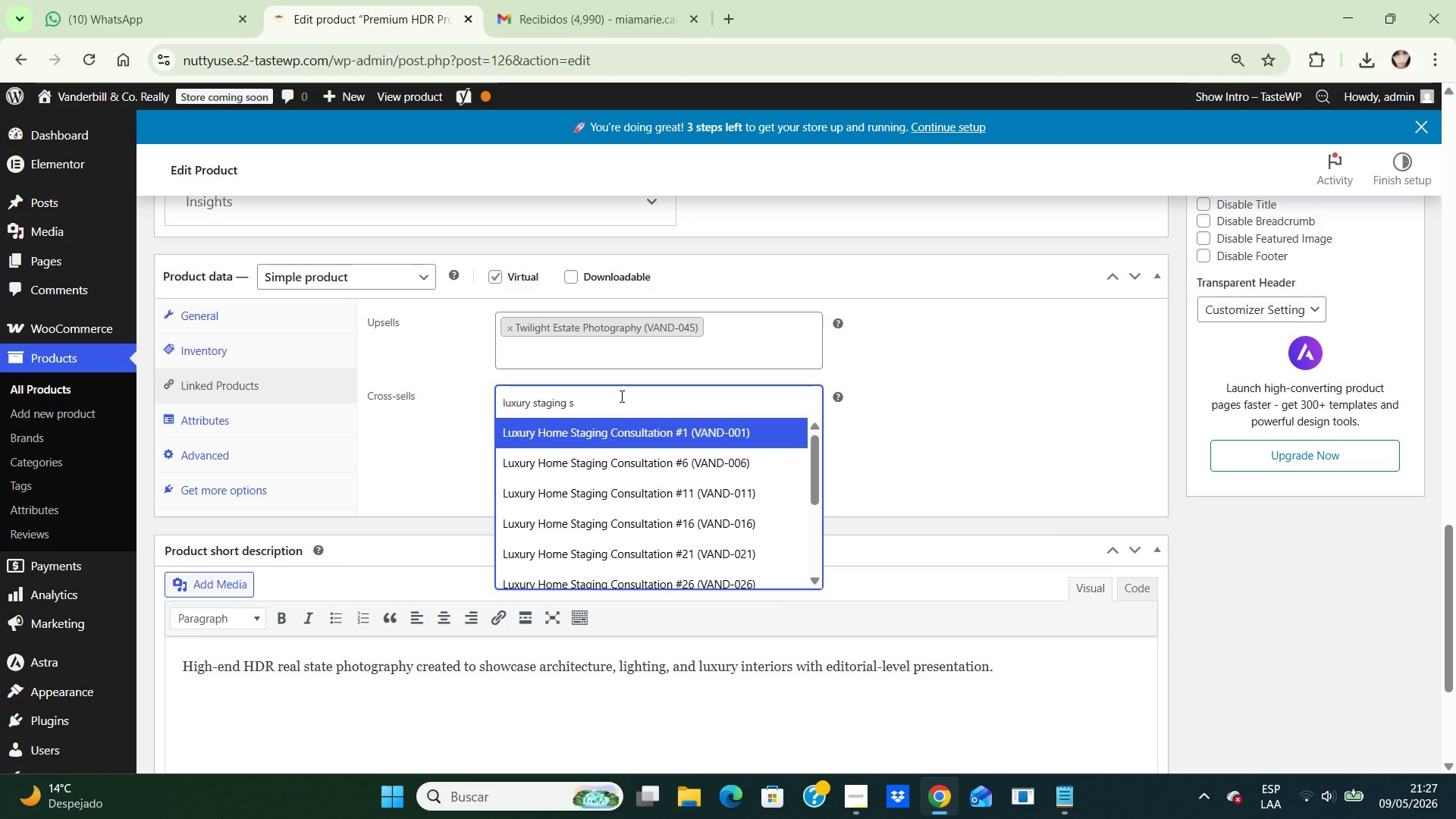 
type(trategy)
 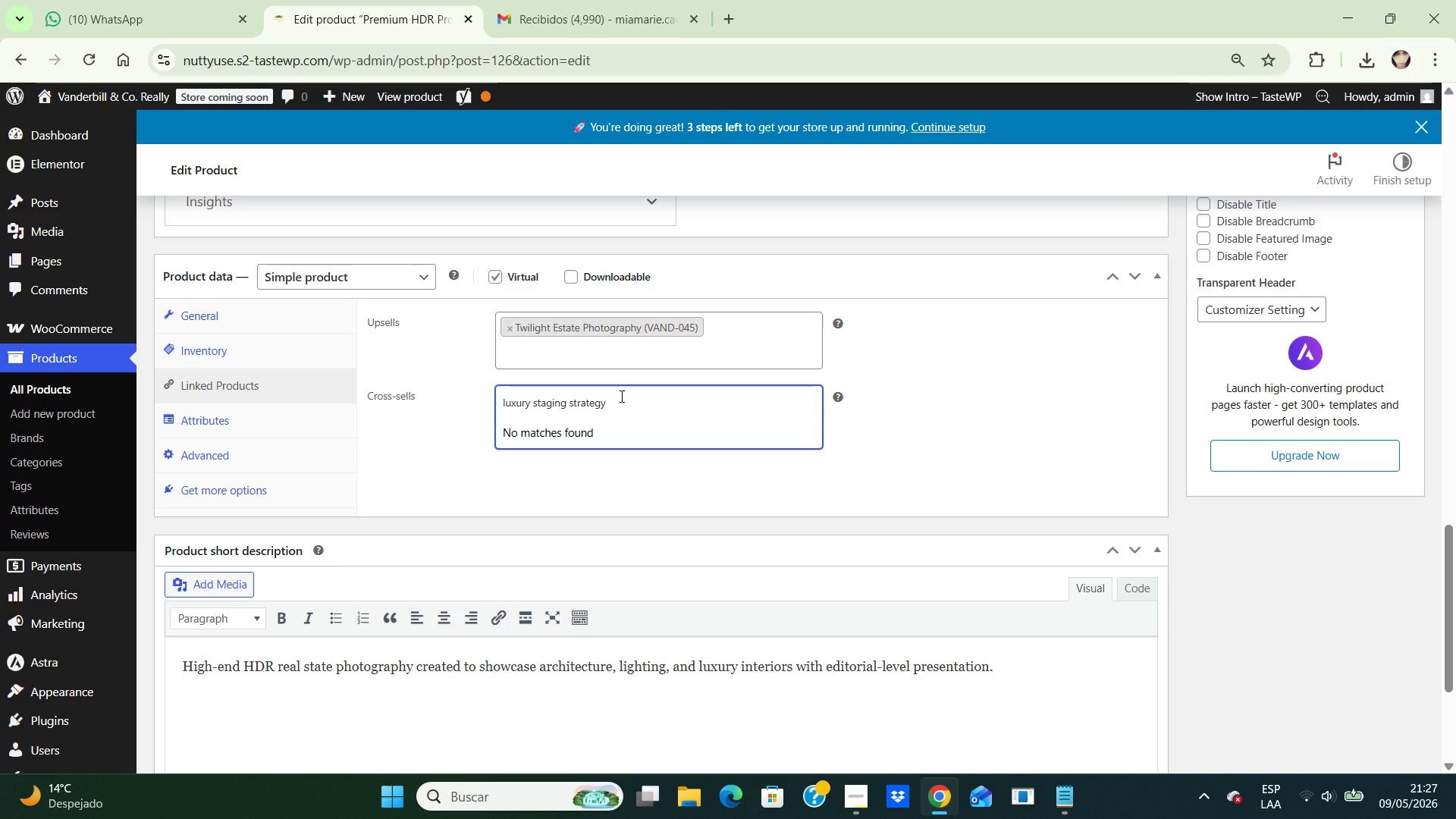 
wait(8.45)
 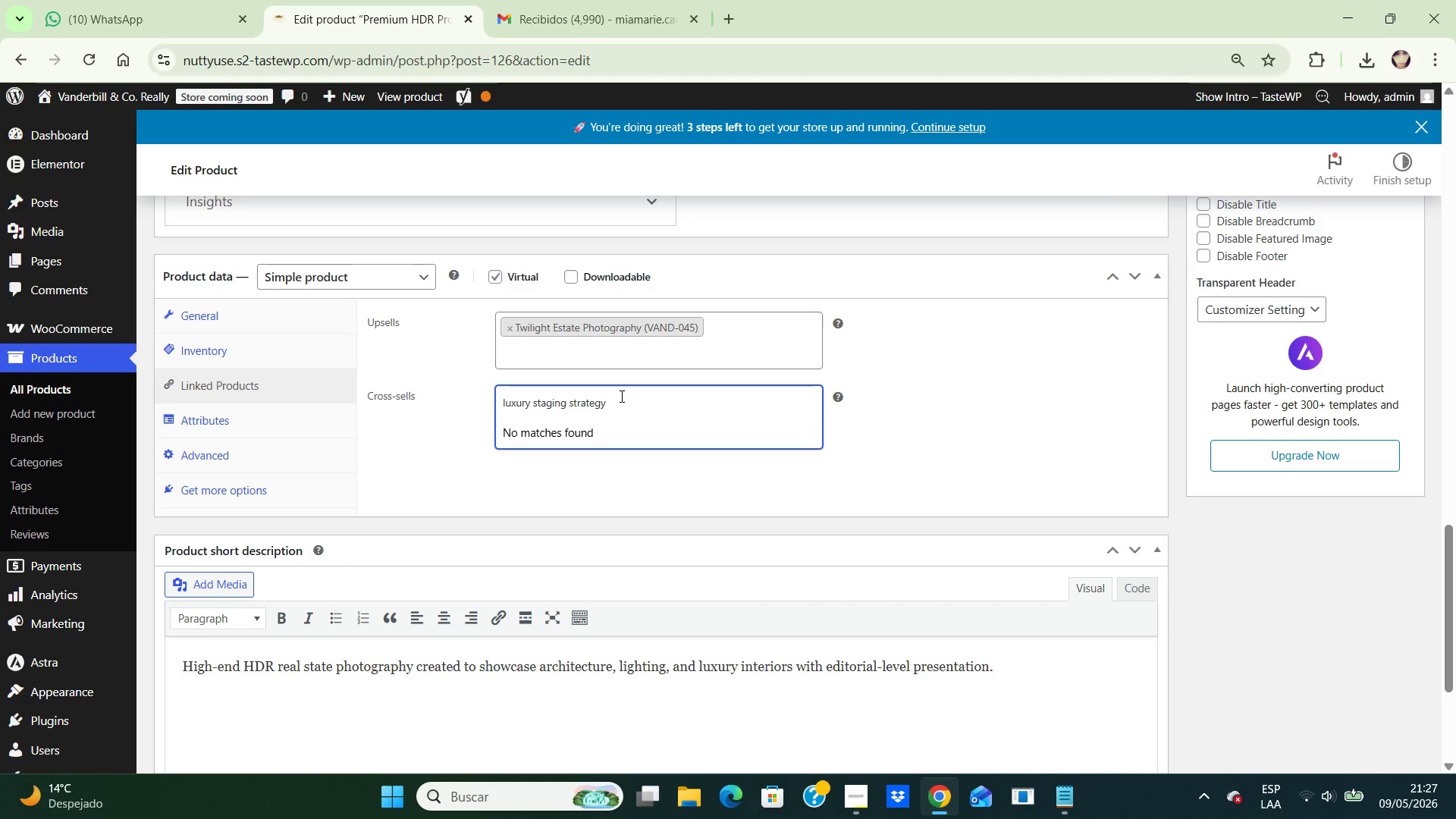 
key(Backspace)
 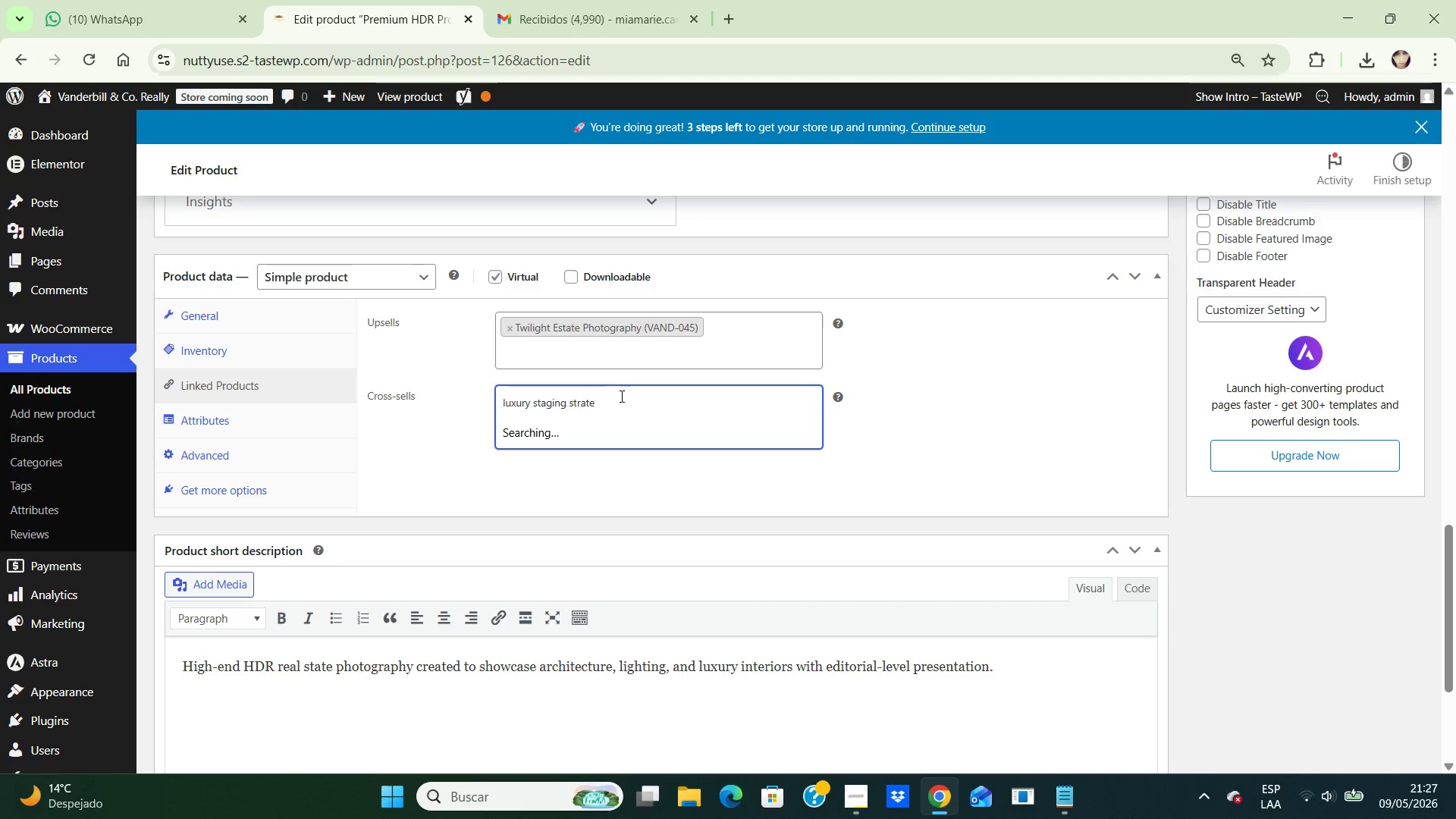 
key(Backspace)
 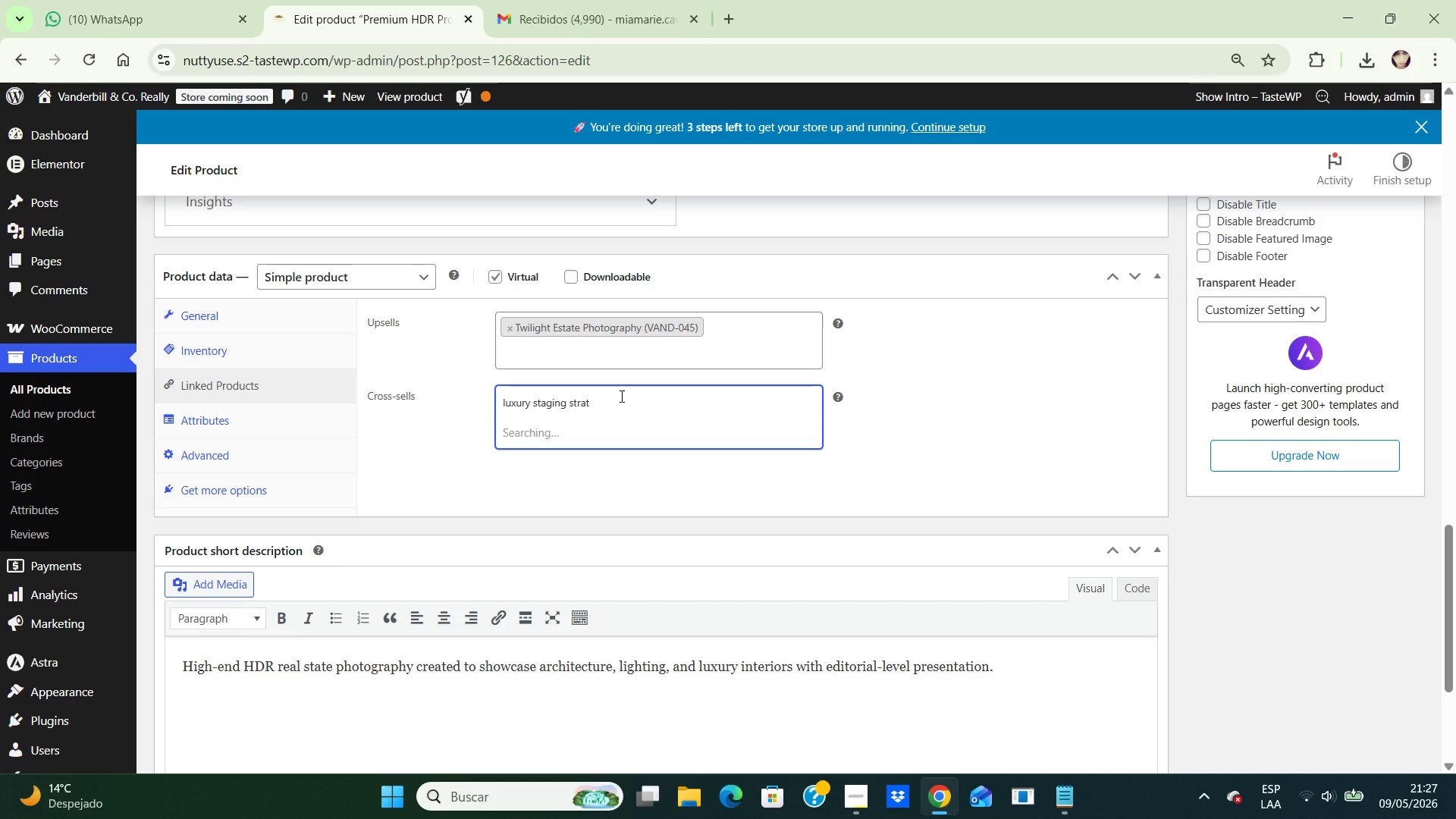 
key(Backspace)
 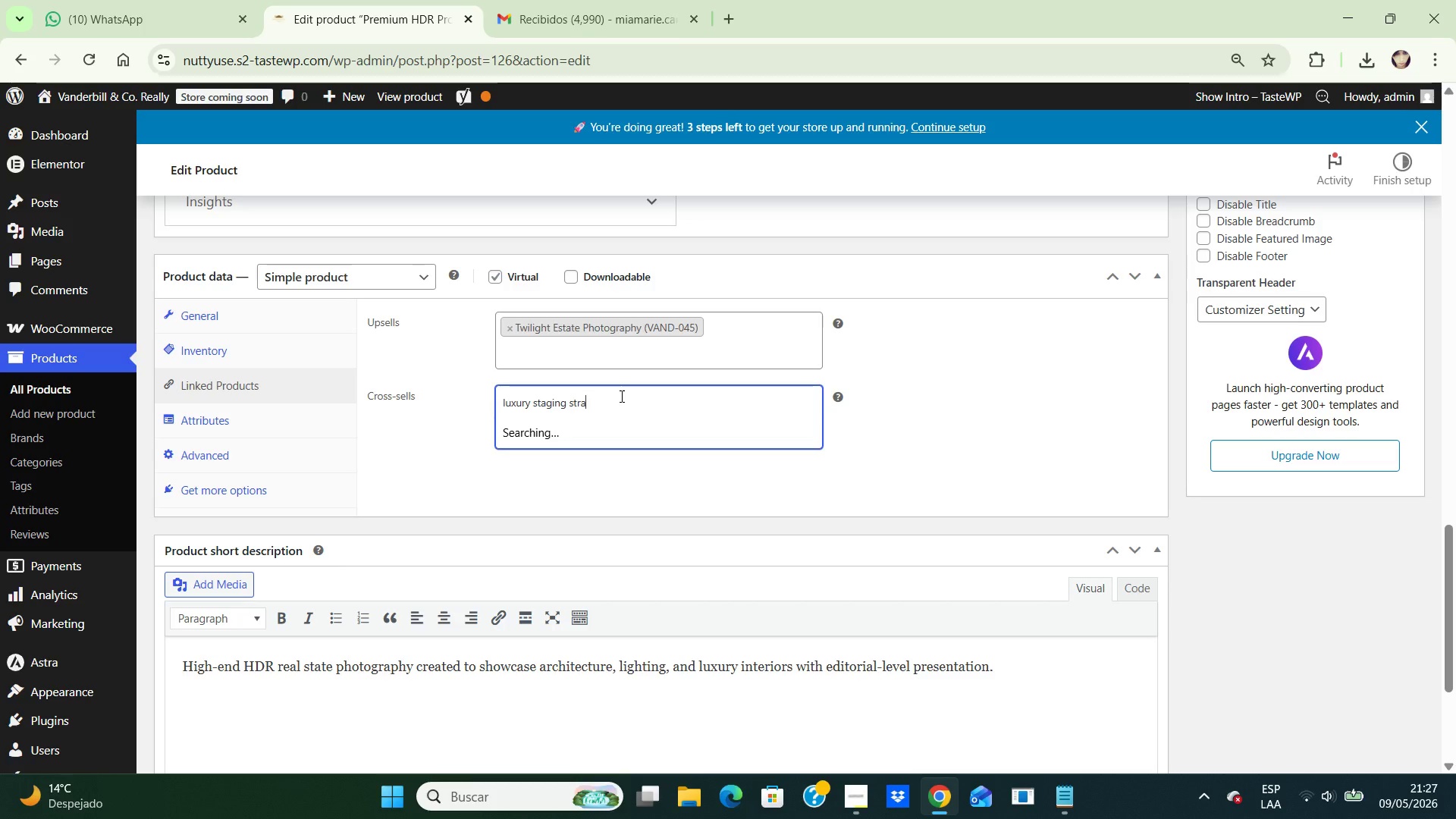 
key(Backspace)
 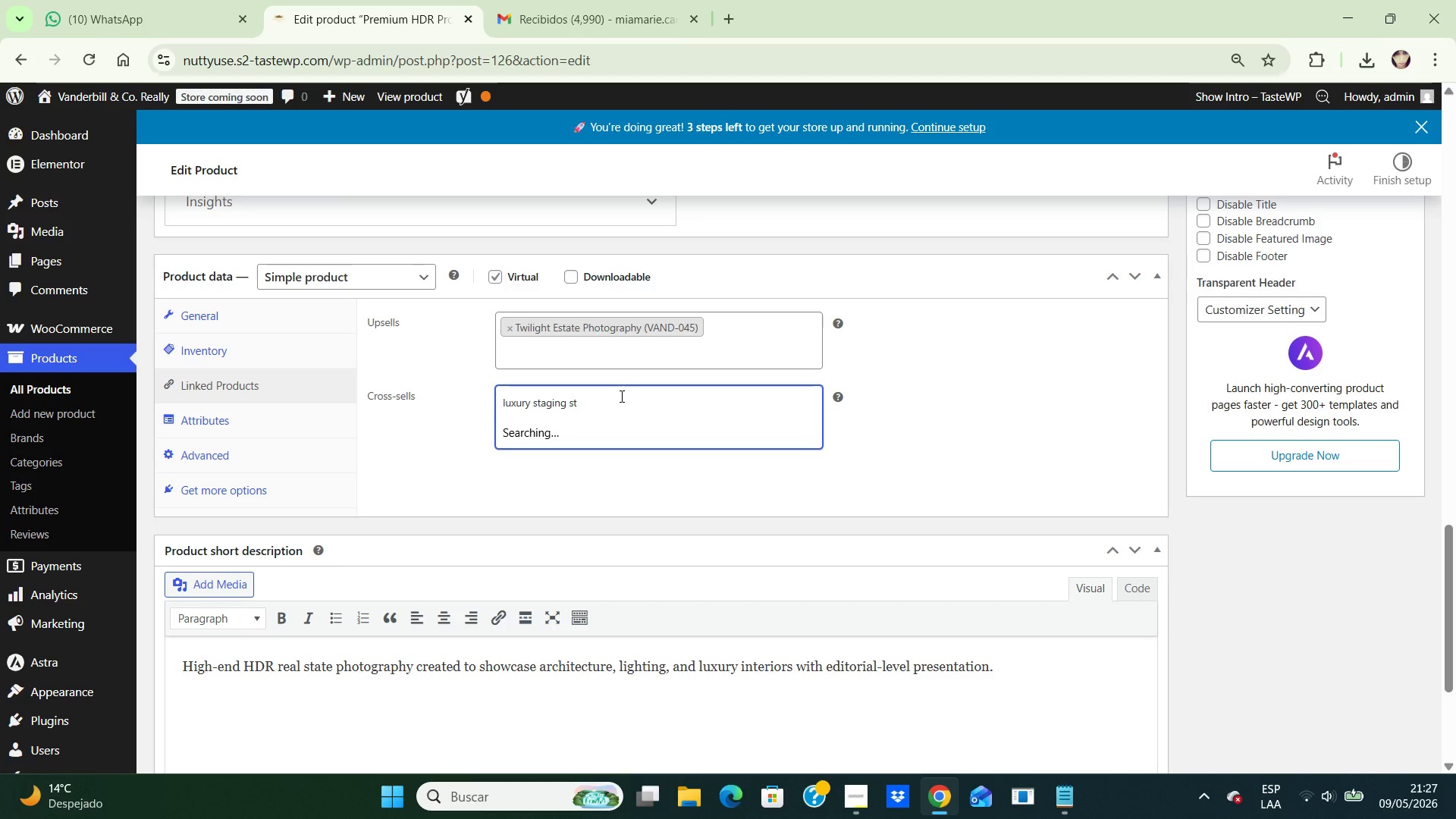 
key(Backspace)
 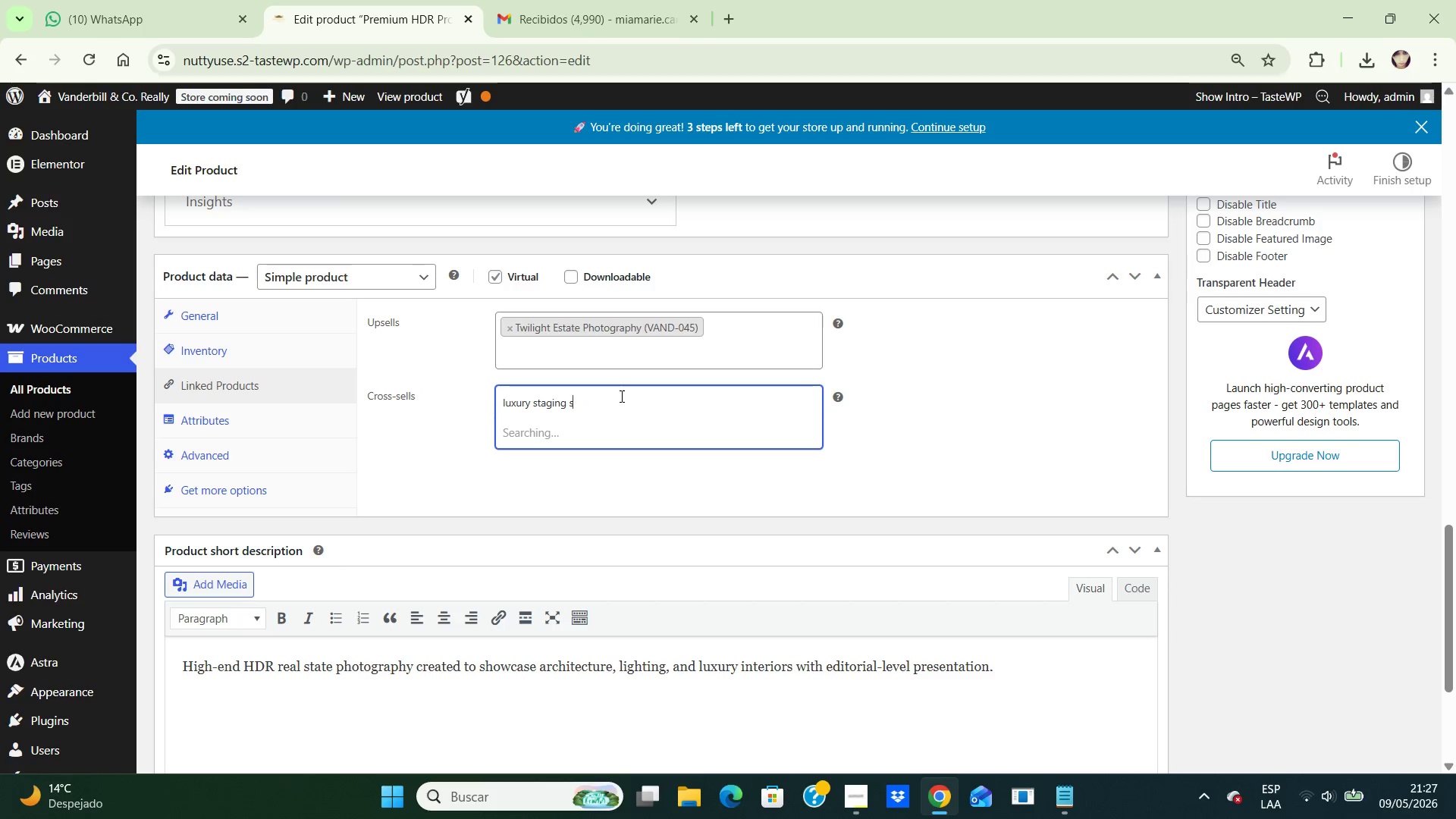 
key(Backspace)
 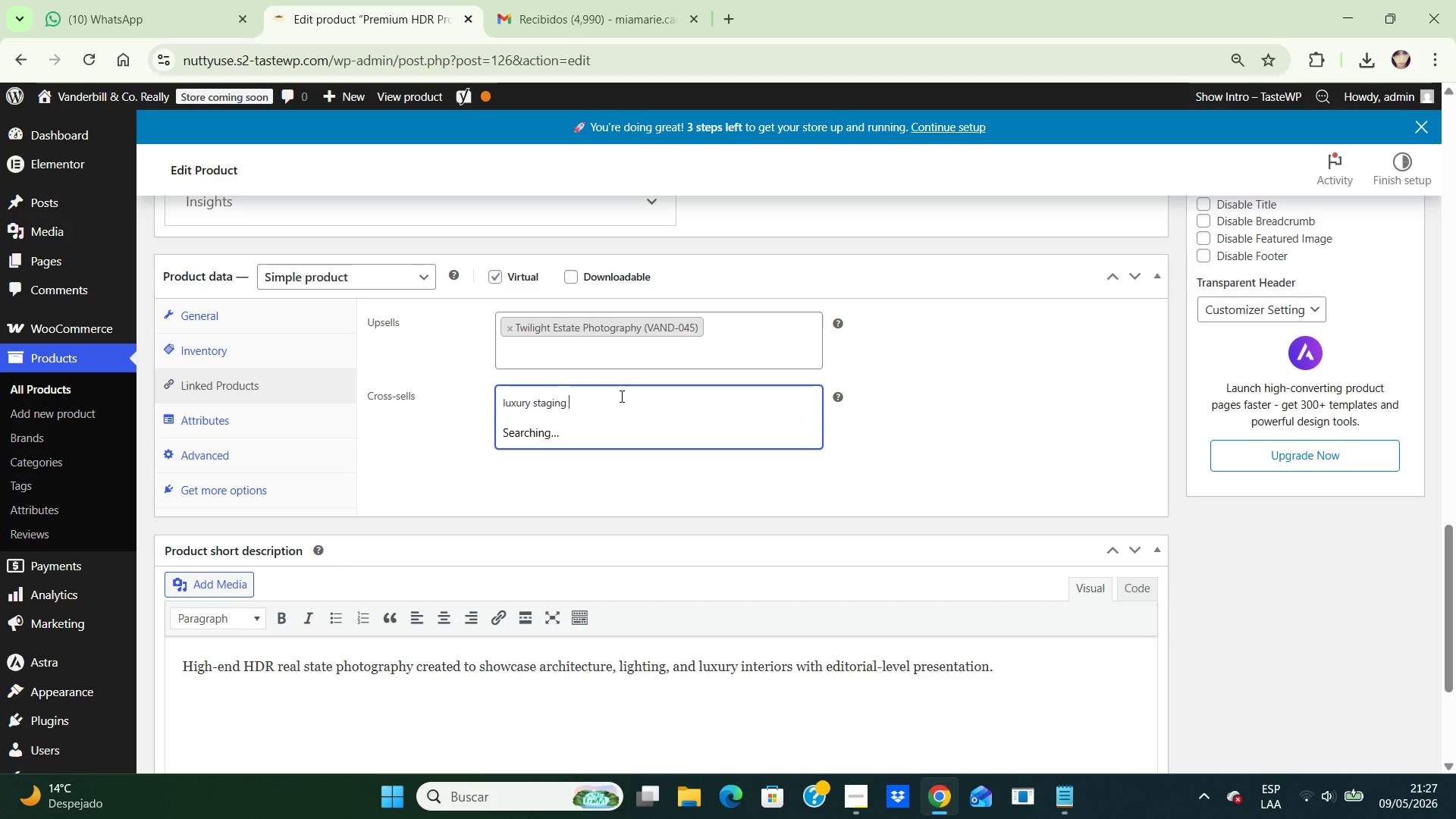 
key(Backspace)
 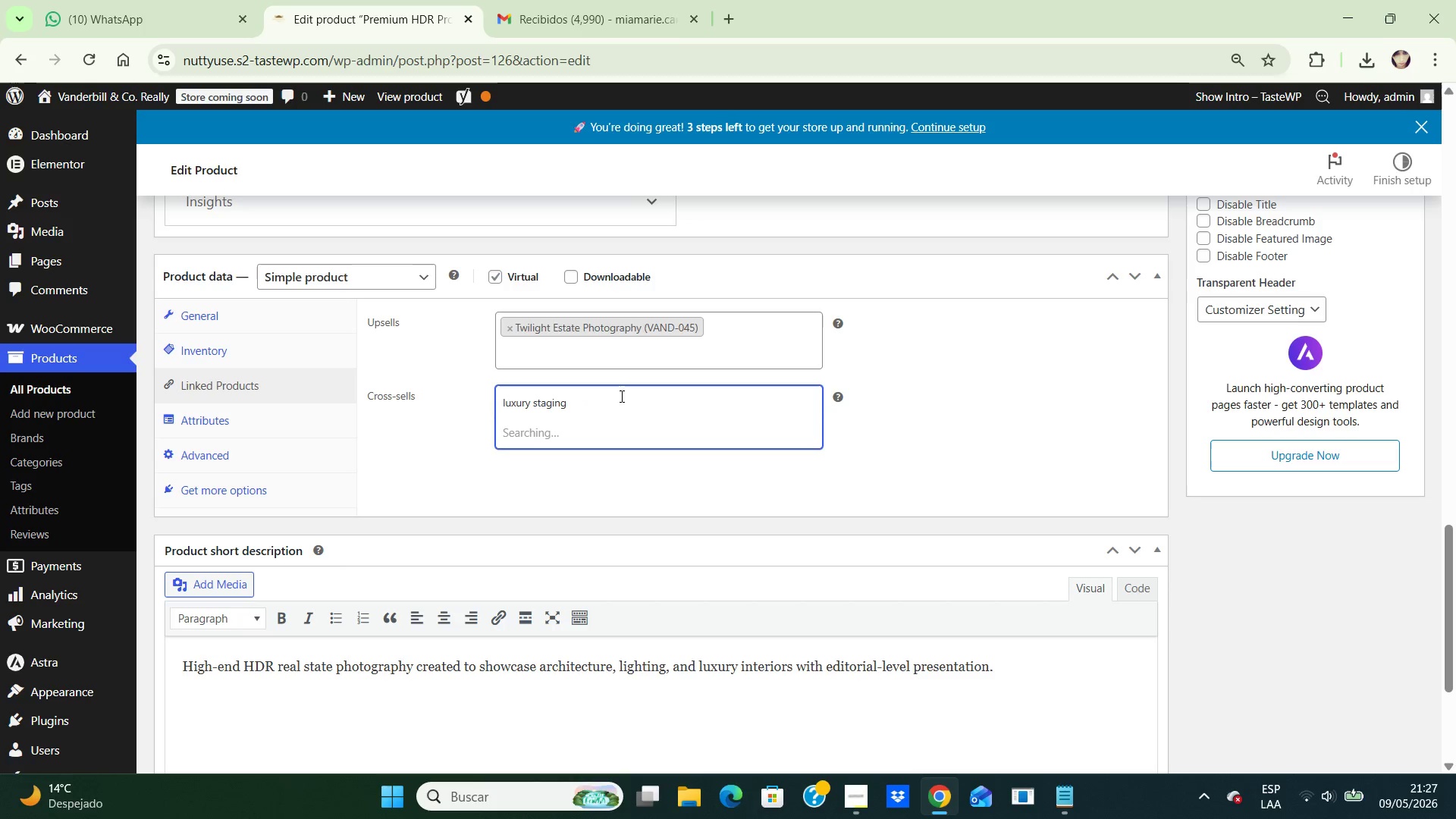 
key(Backspace)
 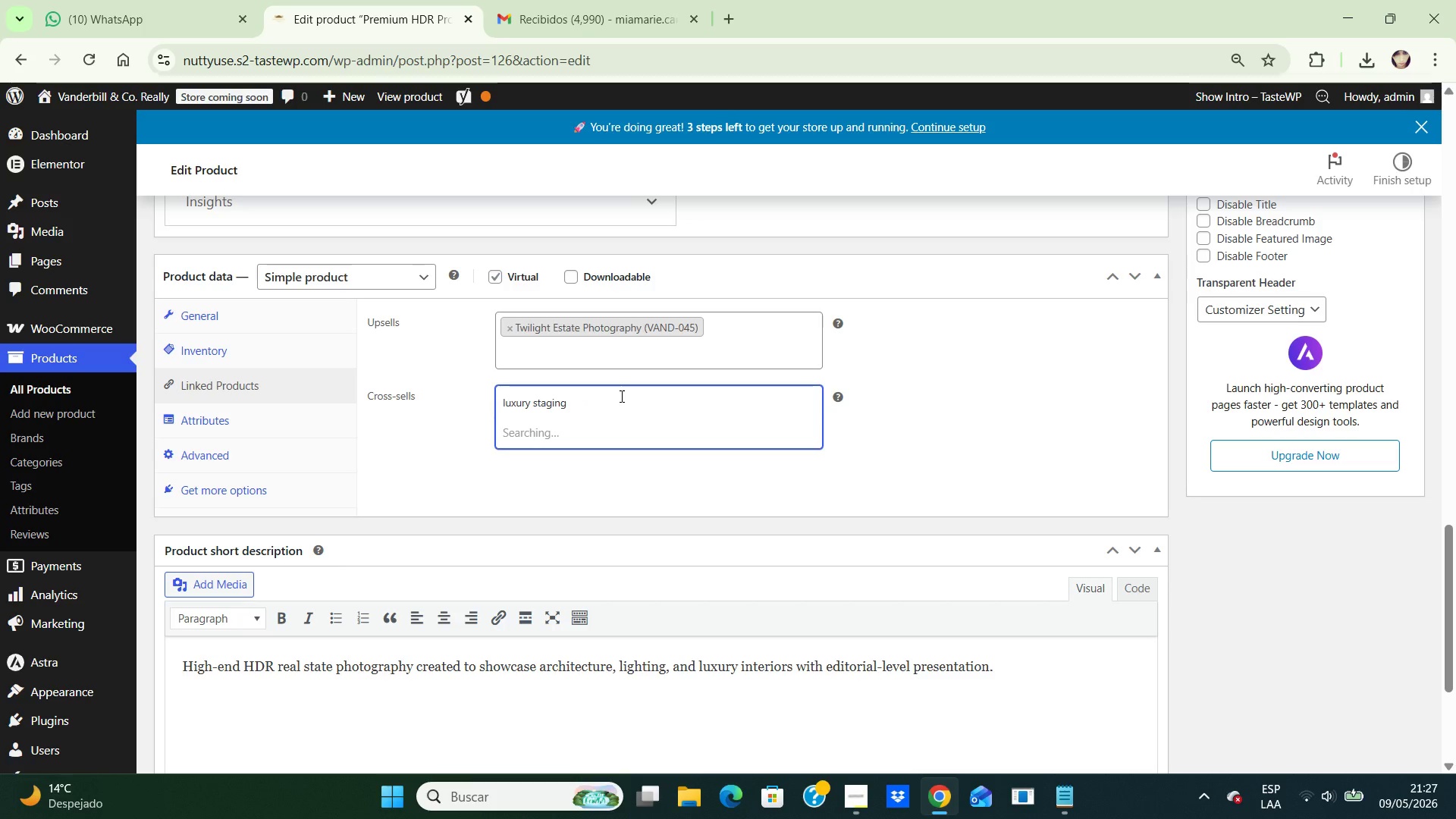 
hold_key(key=Backspace, duration=0.38)
 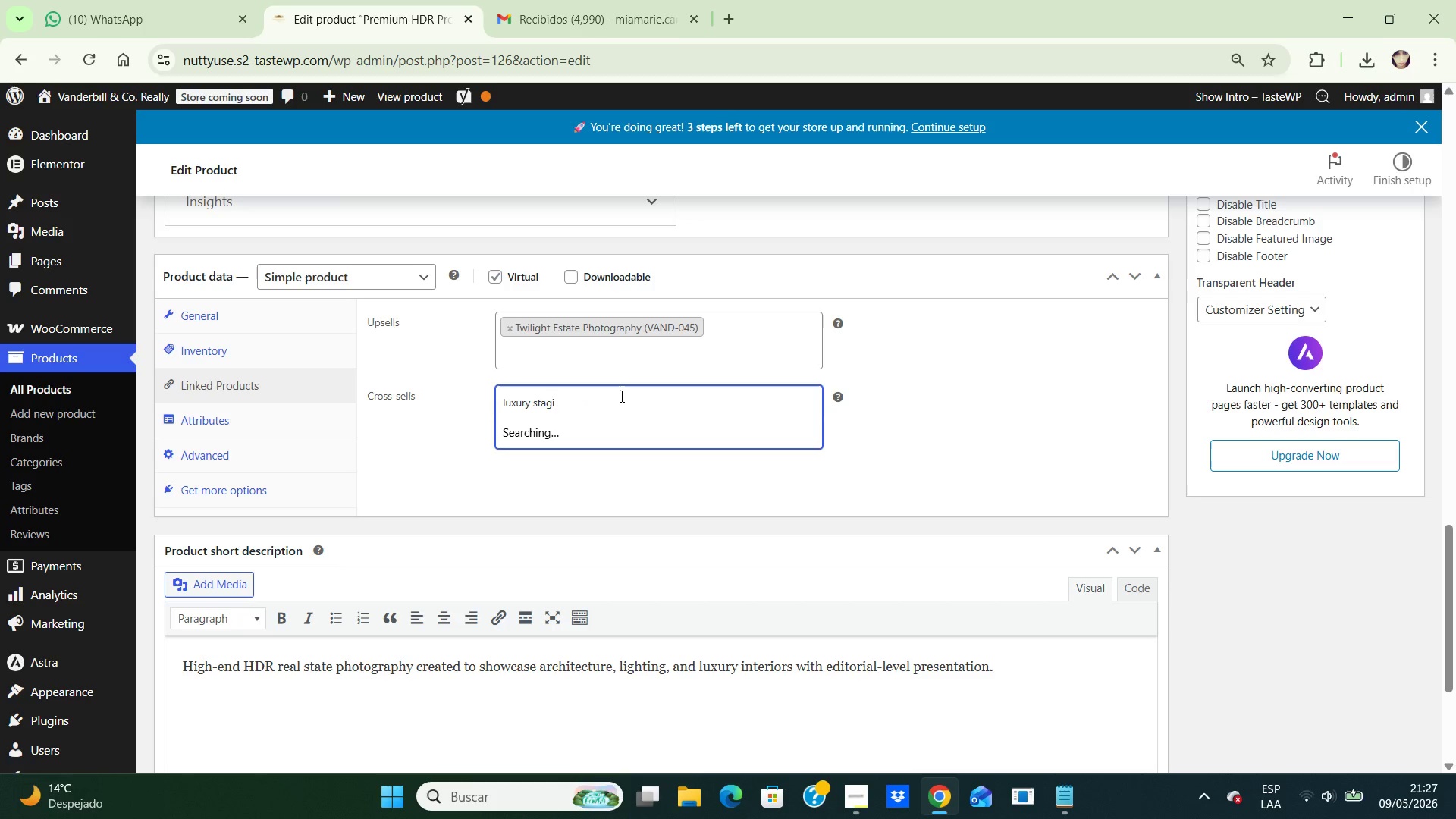 
key(Backspace)
 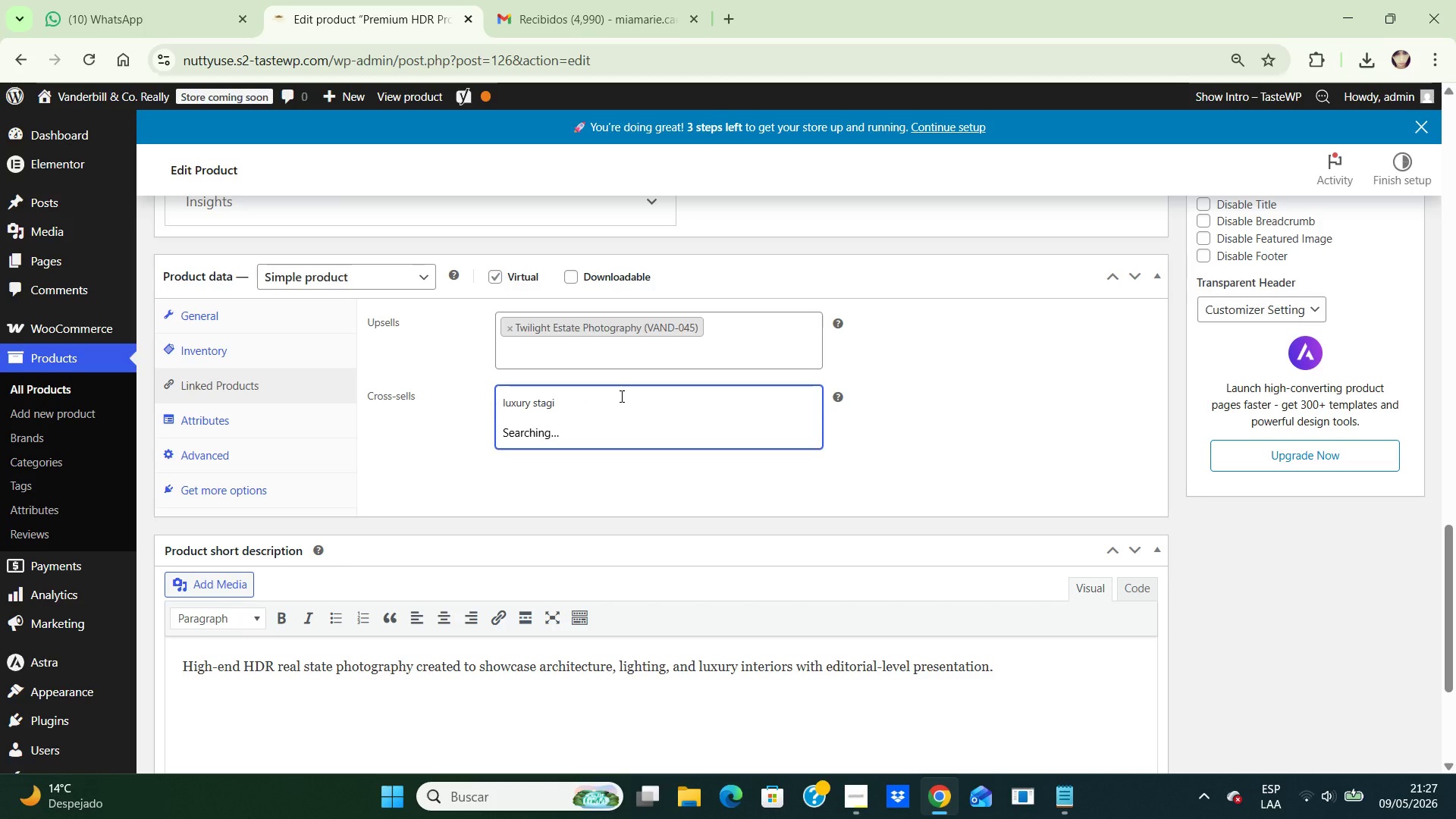 
key(Backspace)
 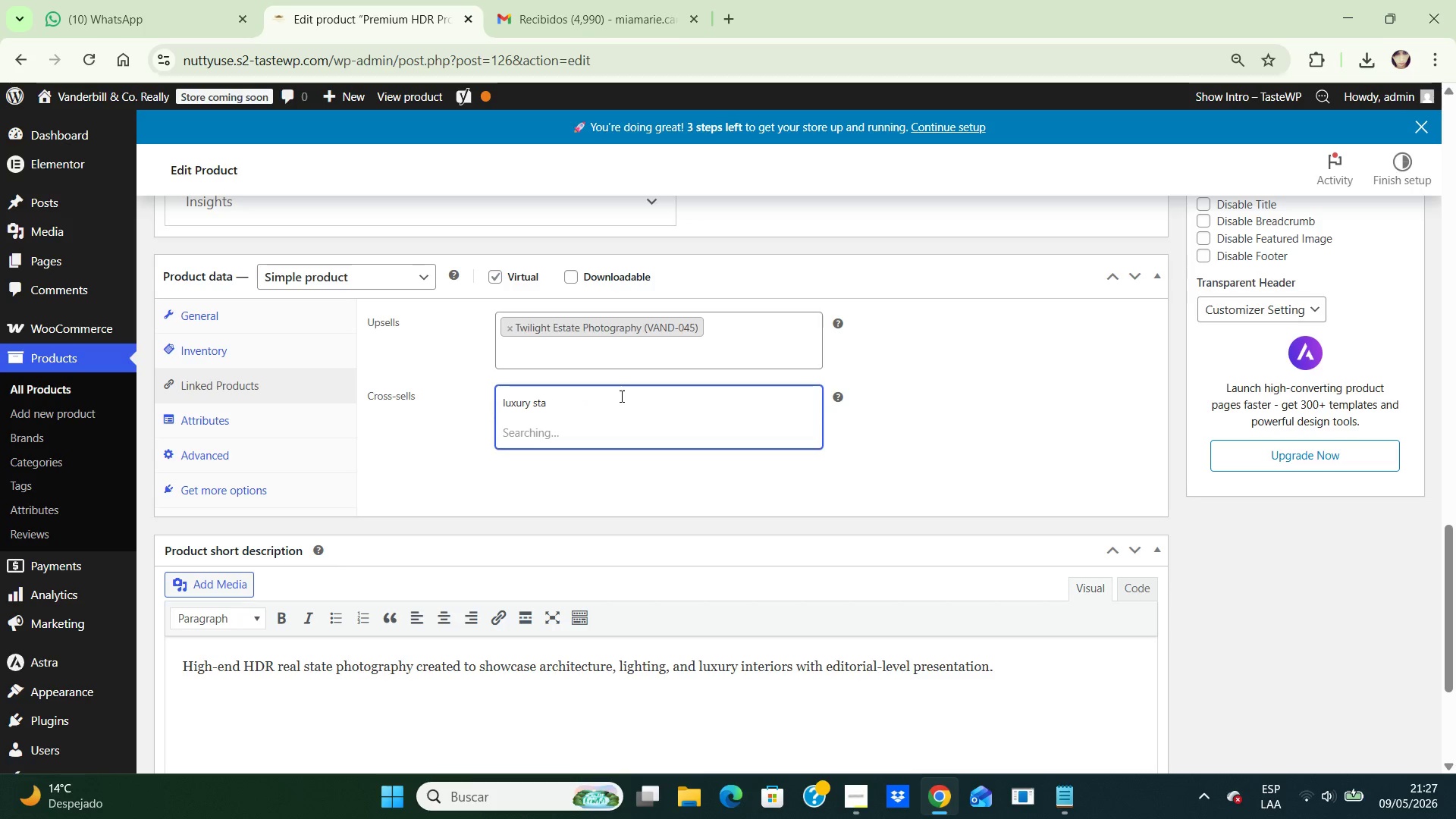 
key(Backspace)
 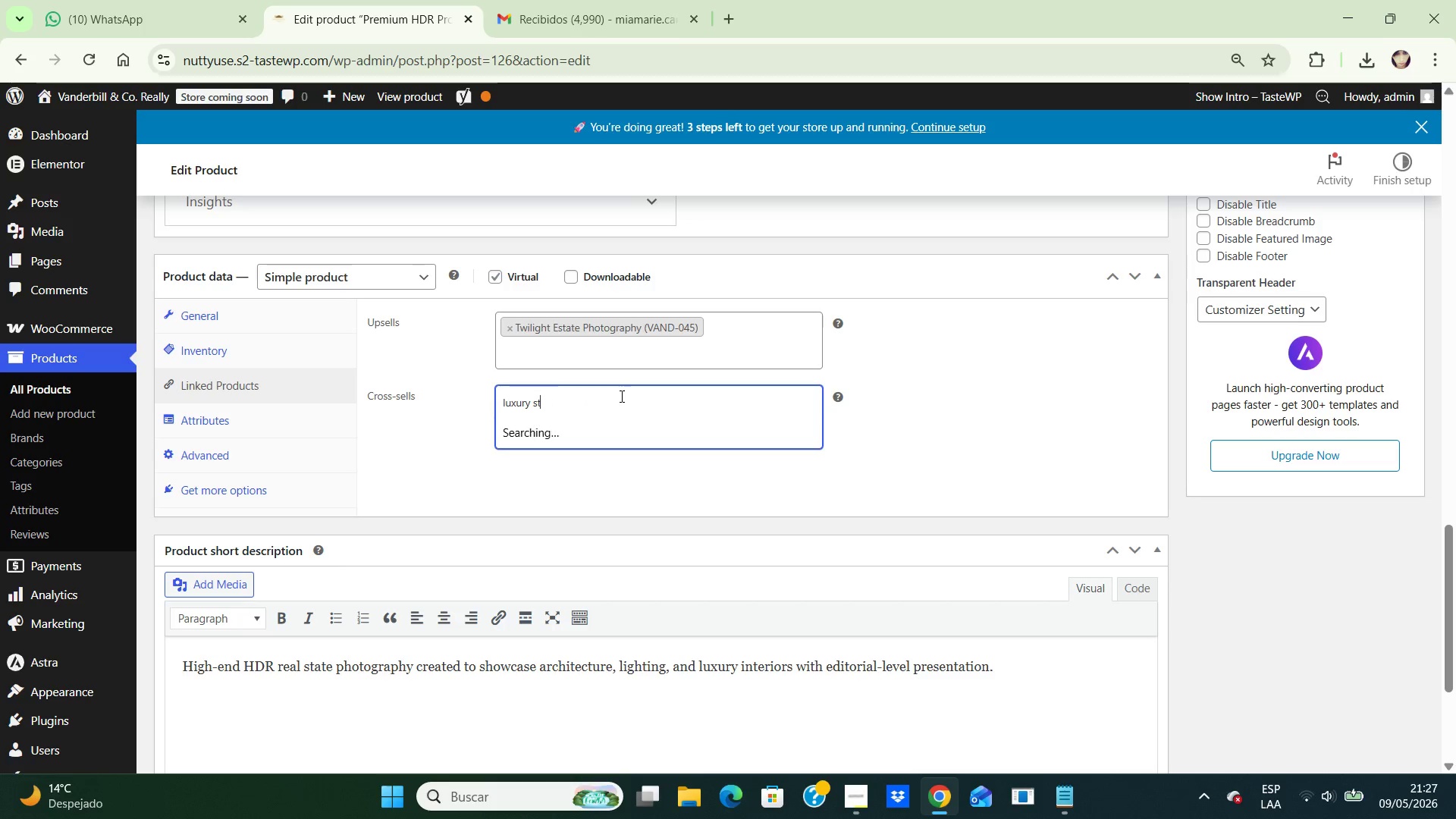 
key(Backspace)
 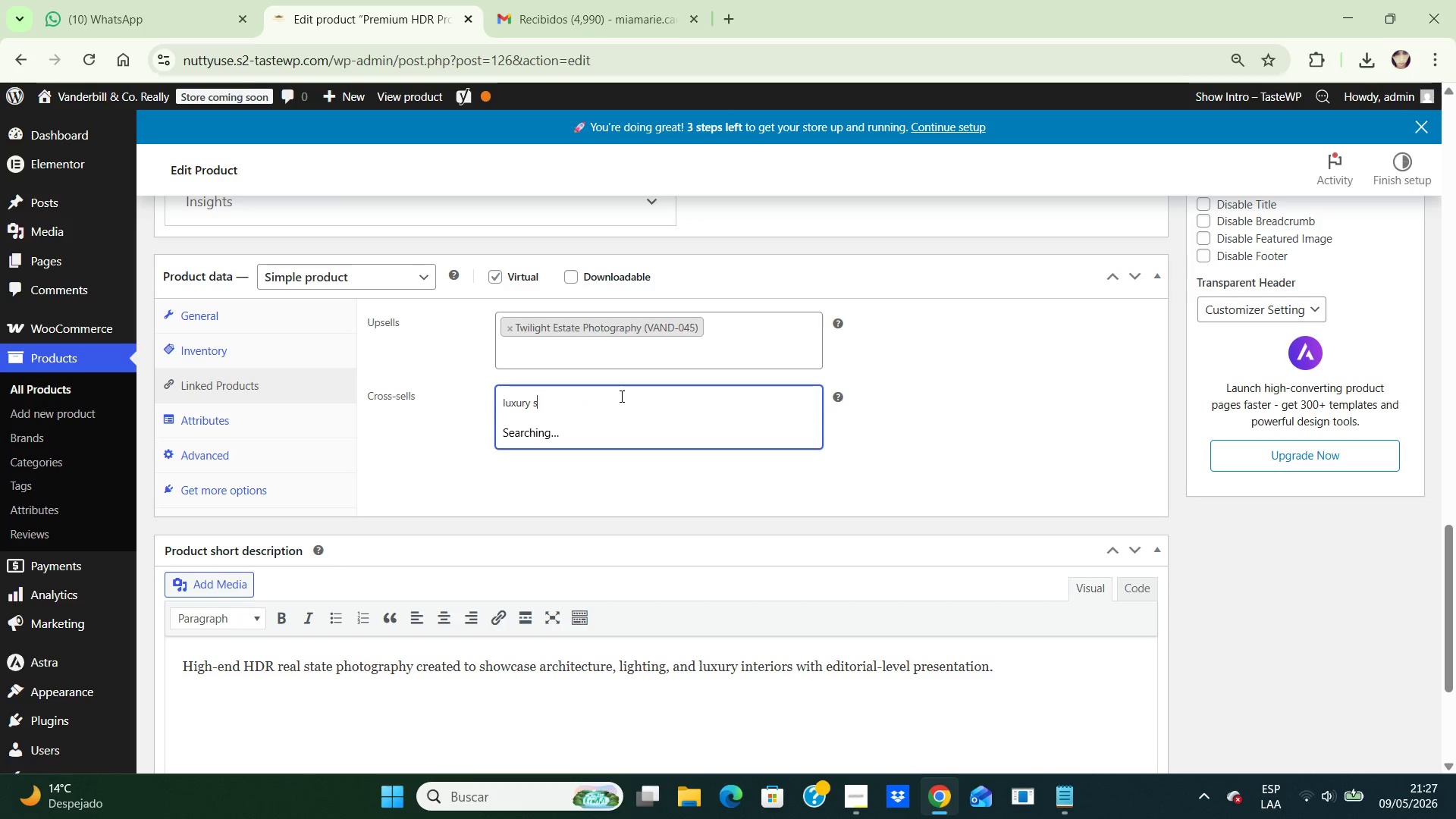 
key(Backspace)
 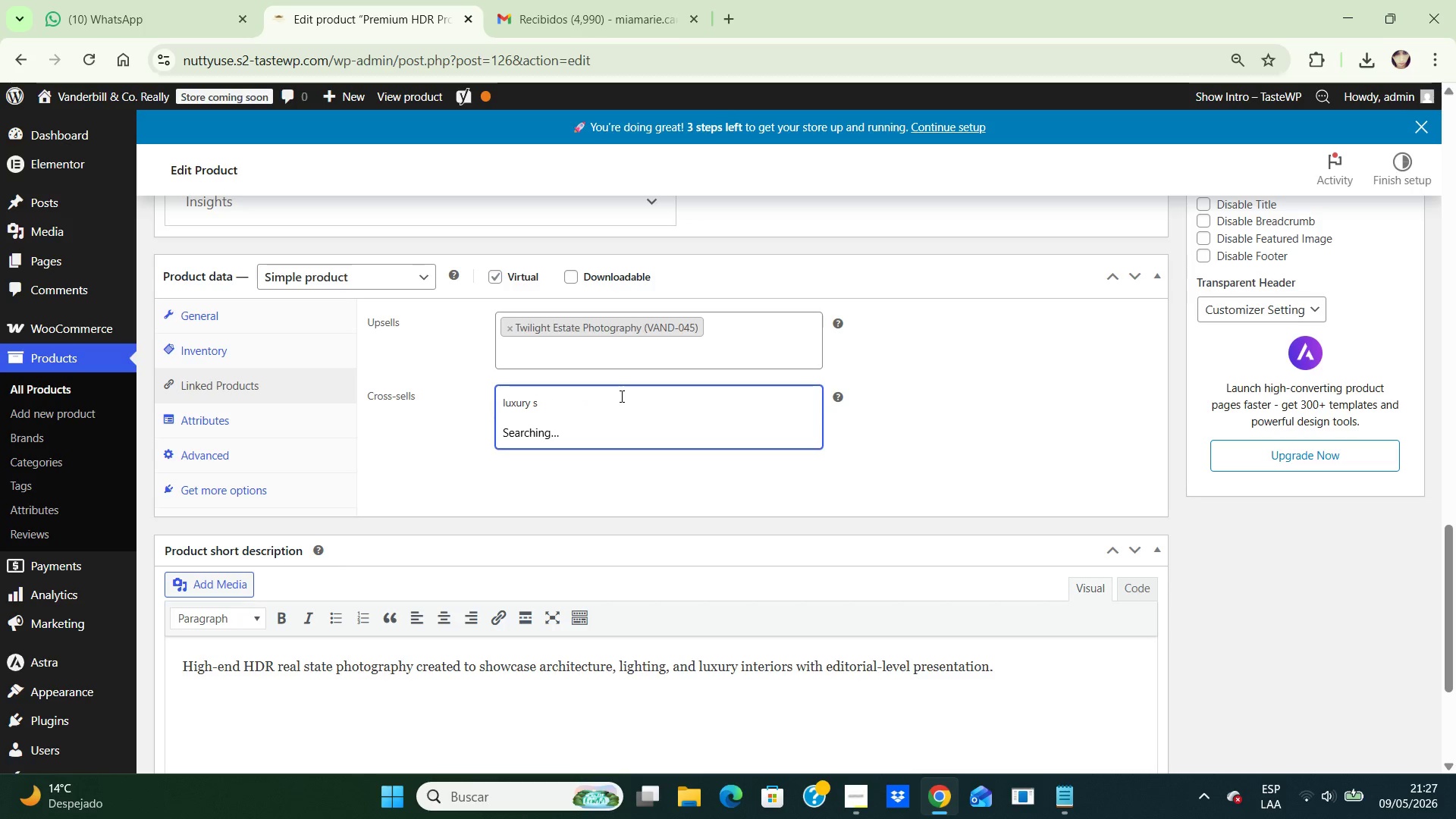 
key(Backspace)
 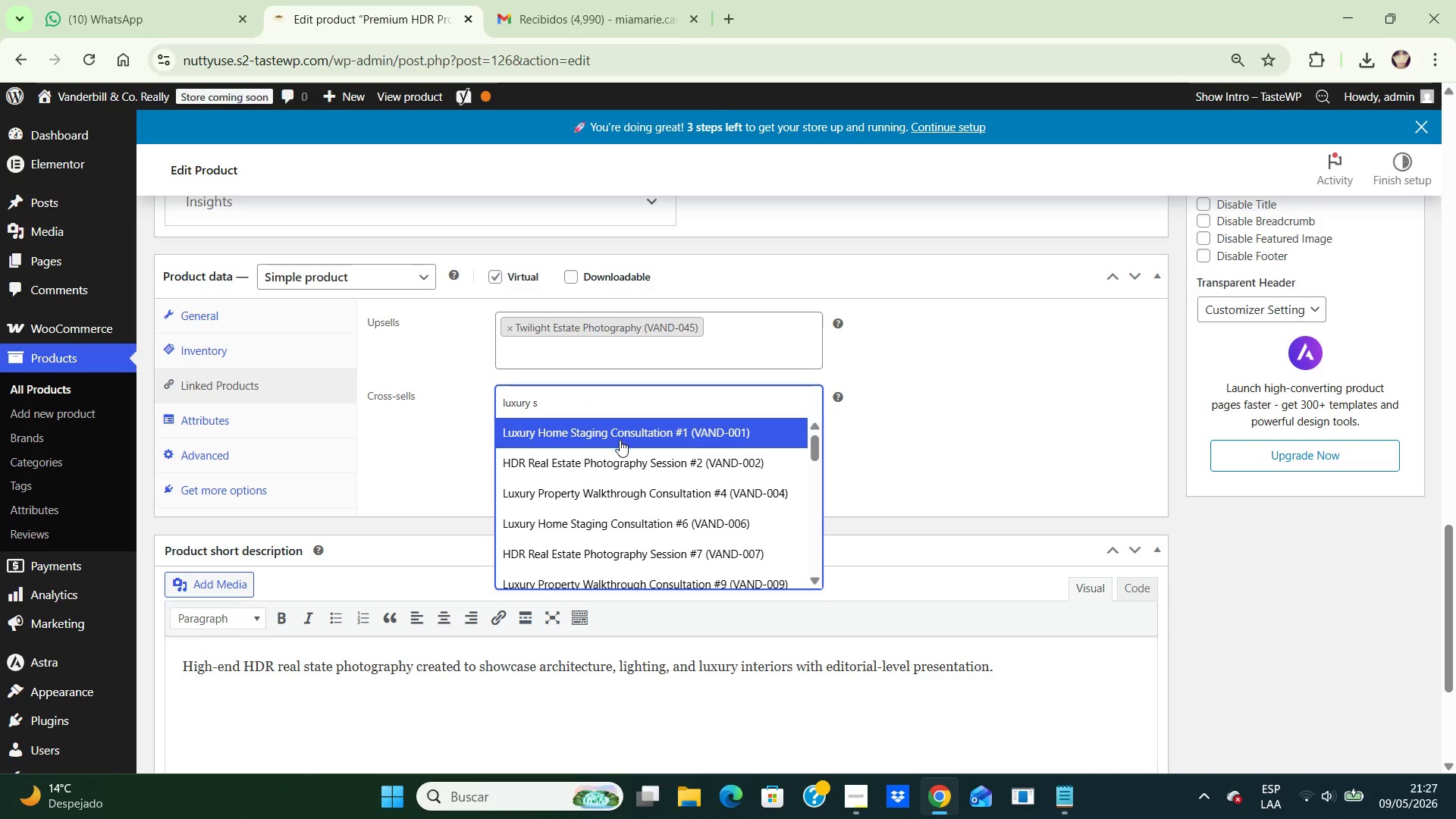 
wait(6.06)
 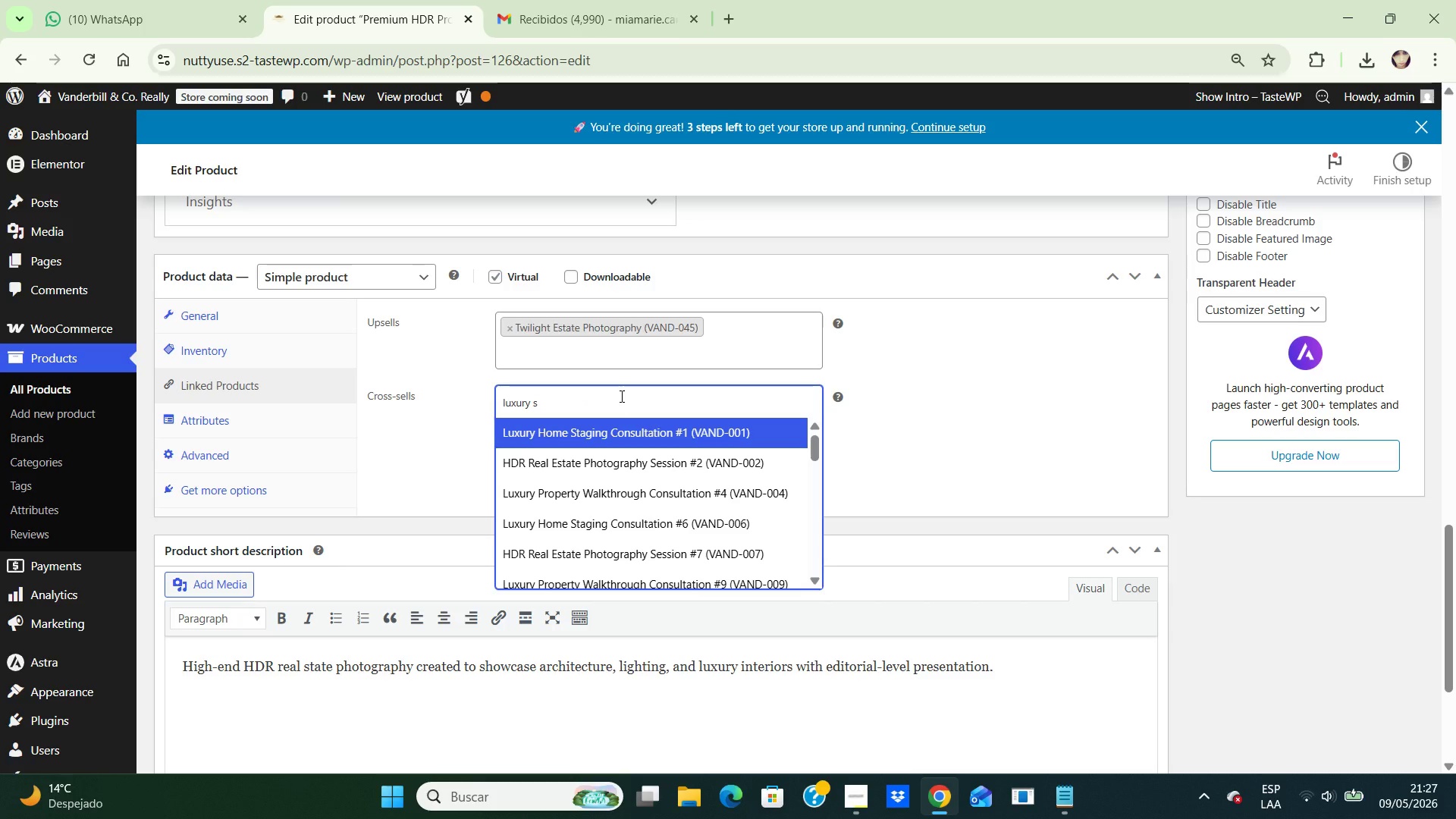 
left_click([620, 440])
 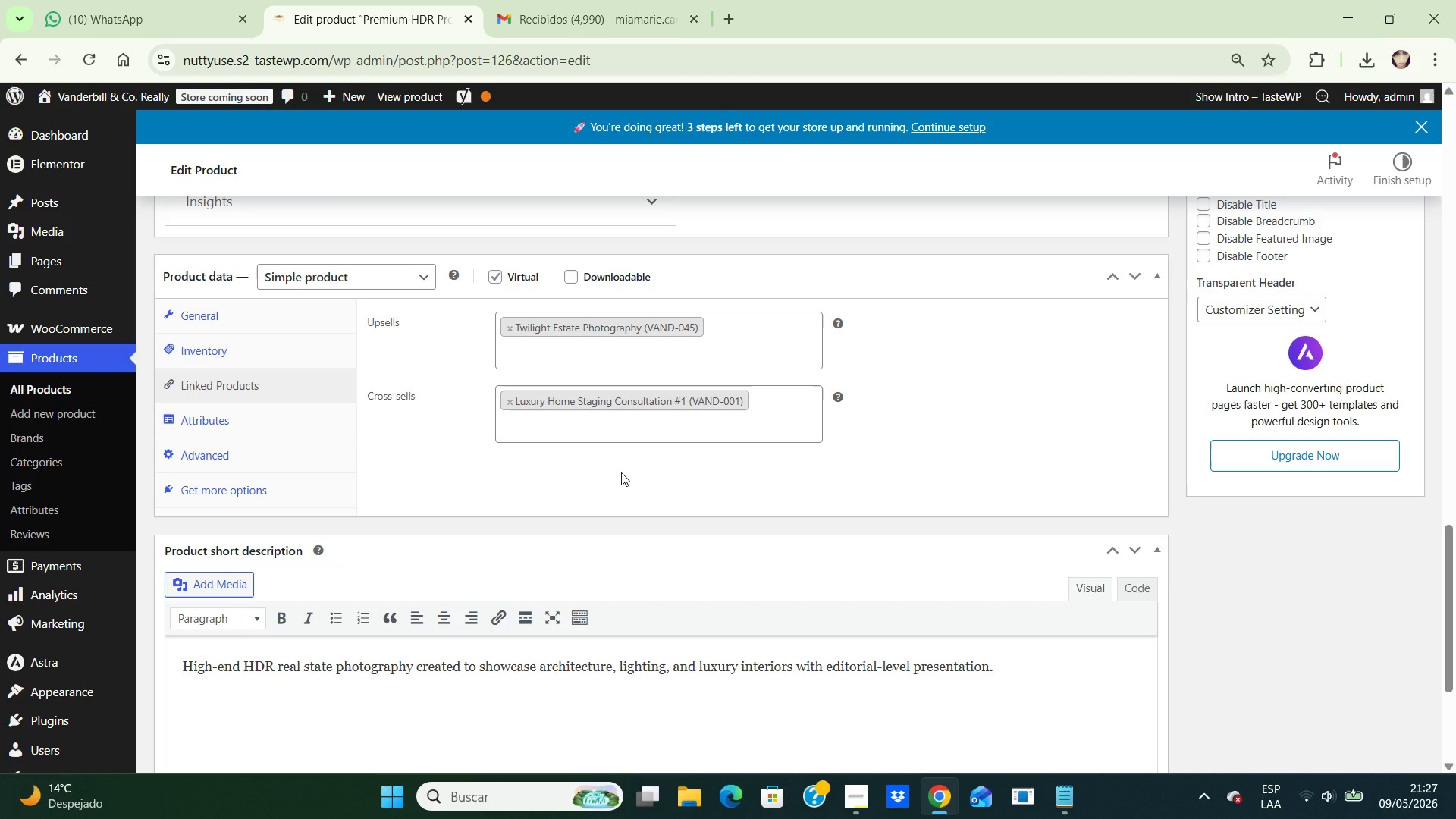 
left_click([621, 472])
 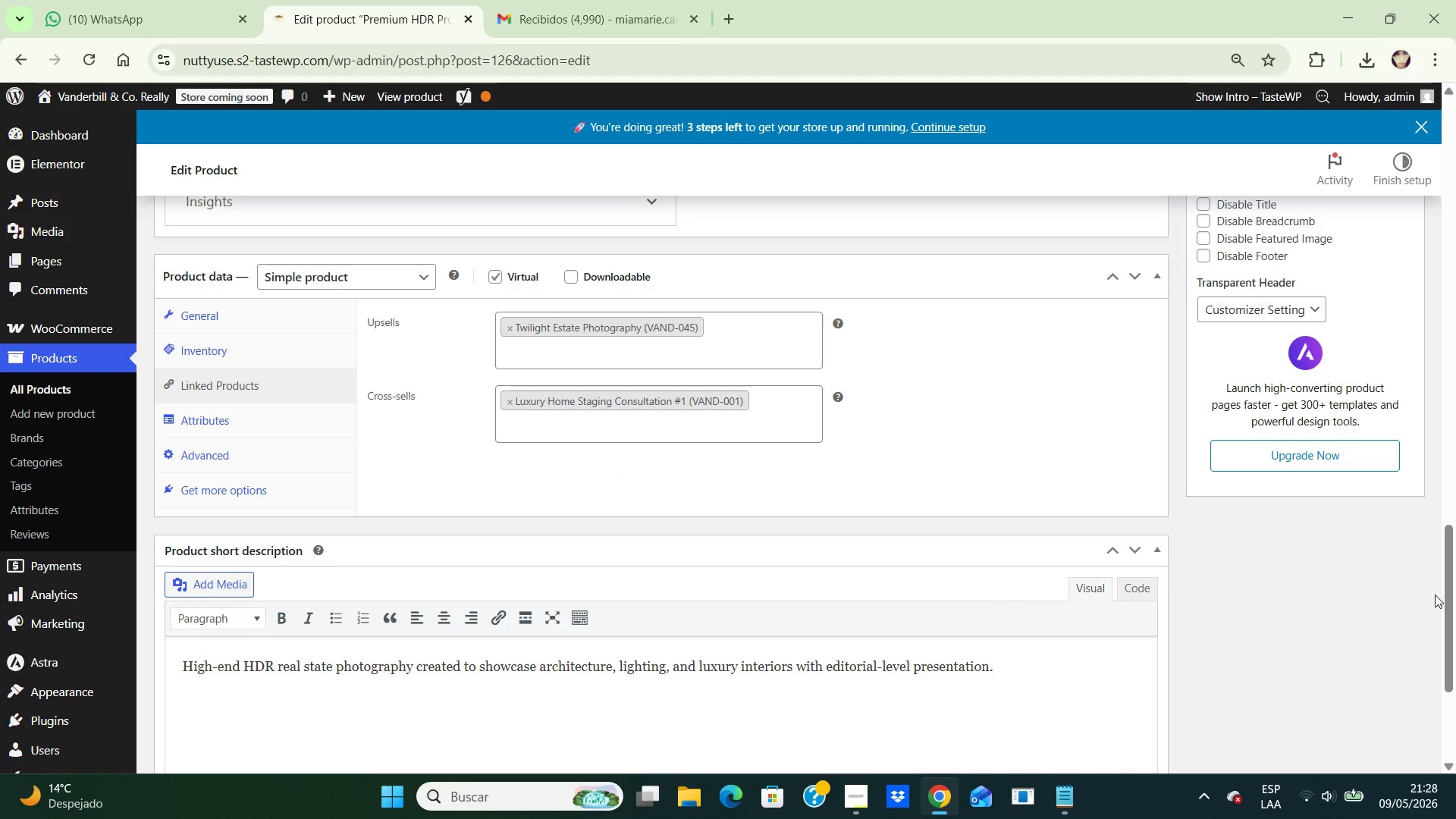 
wait(7.3)
 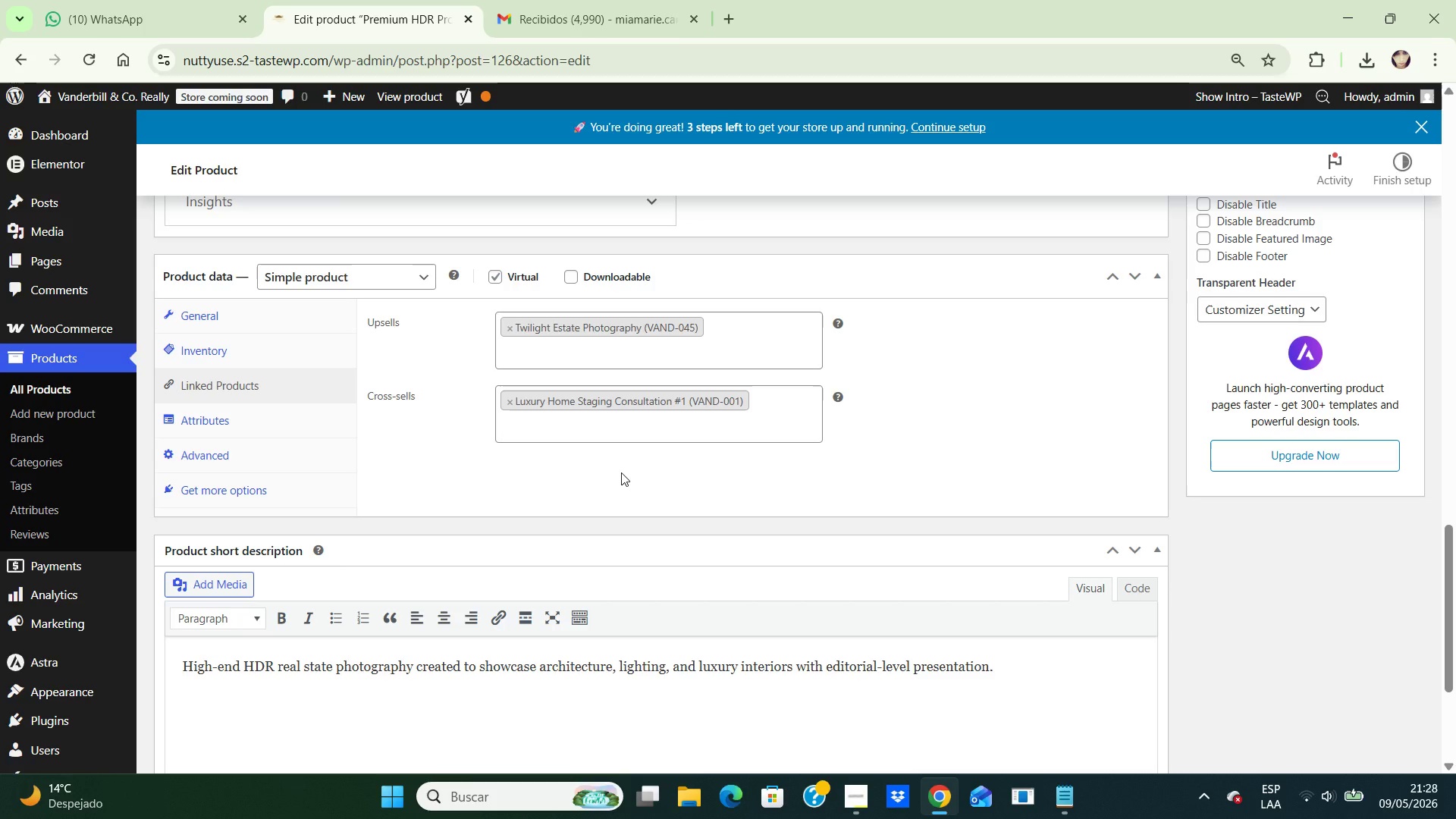 
left_click_drag(start_coordinate=[1453, 614], to_coordinate=[1455, 403])
 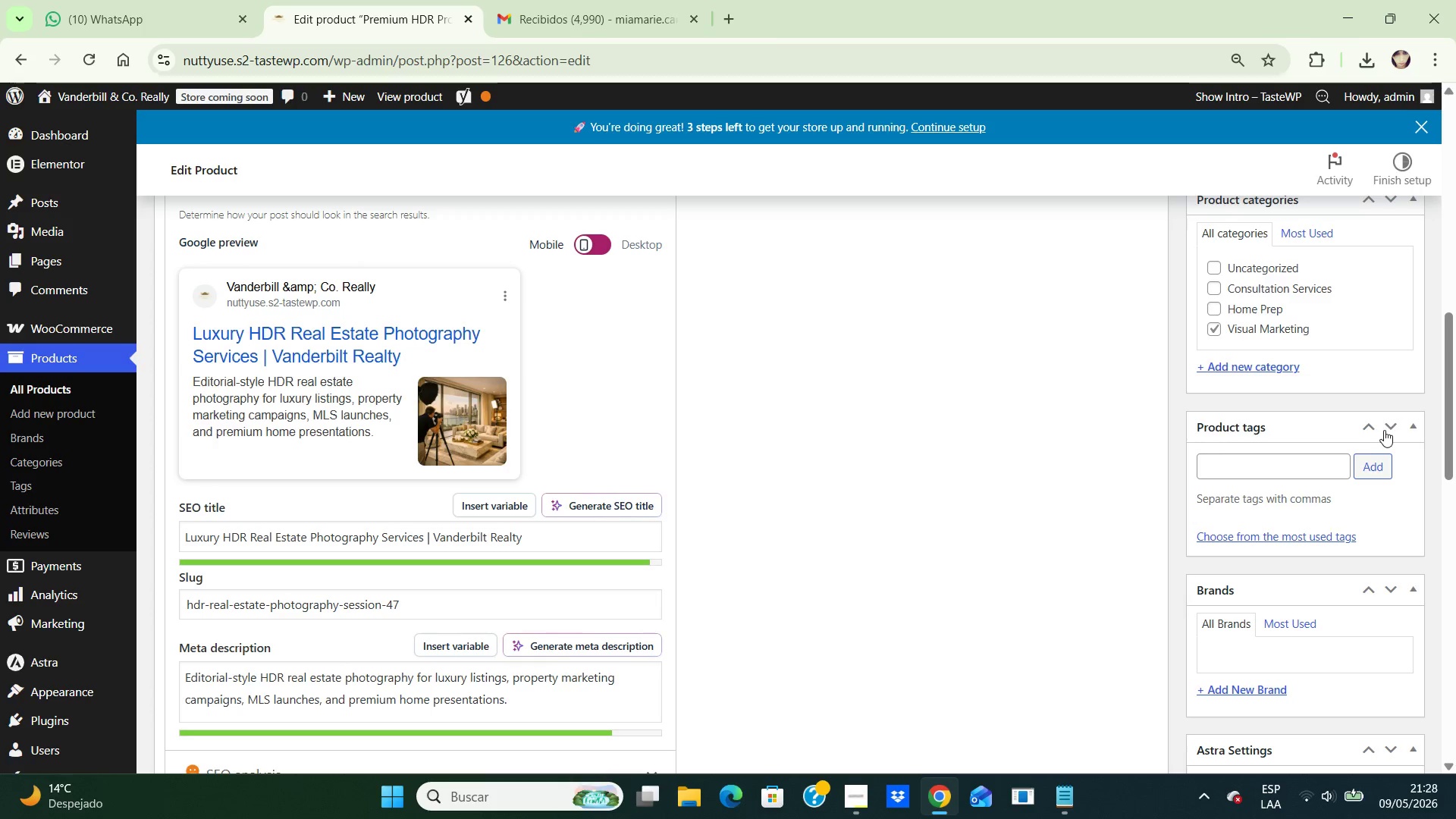 
wait(5.7)
 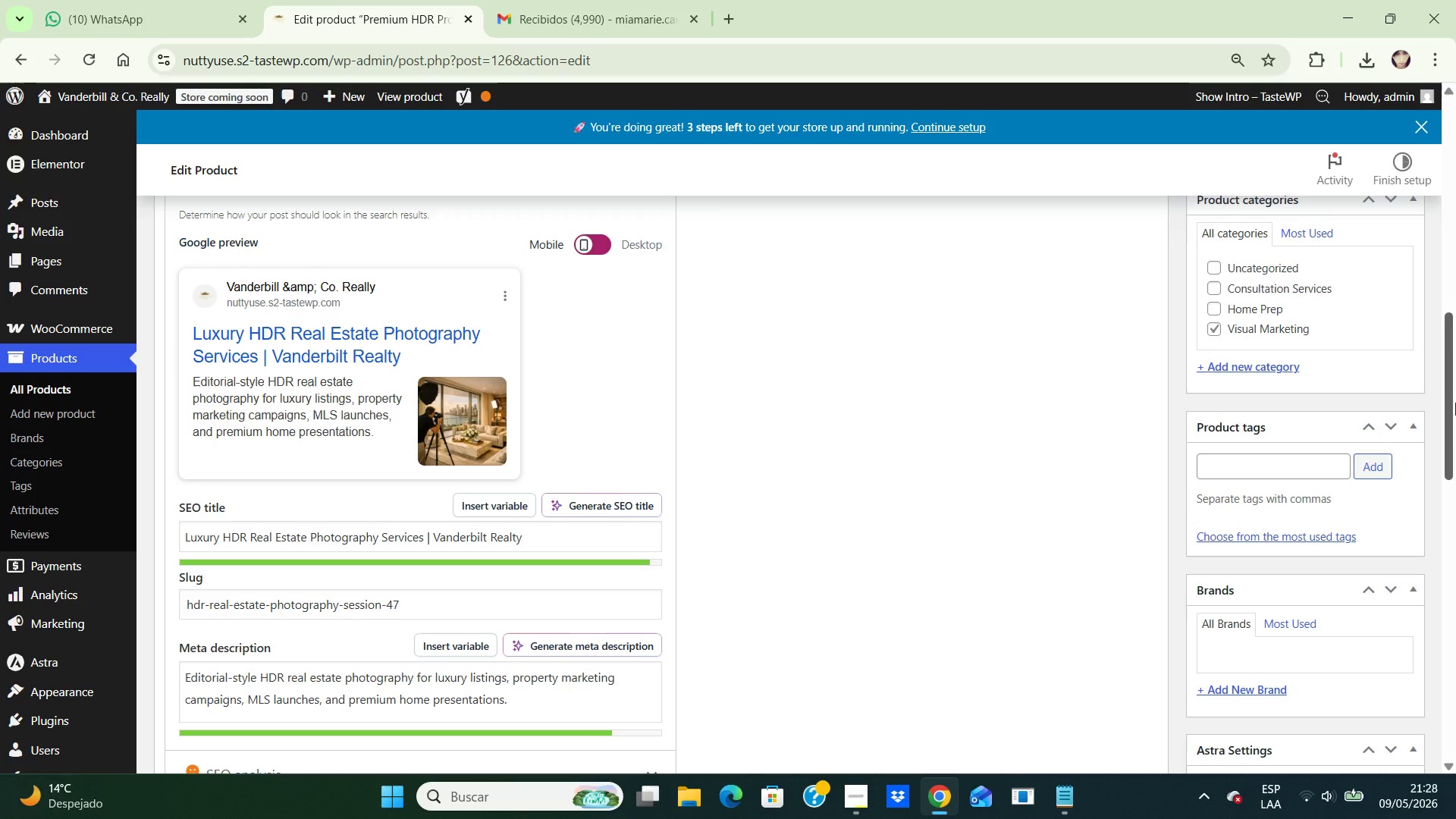 
left_click([1296, 469])
 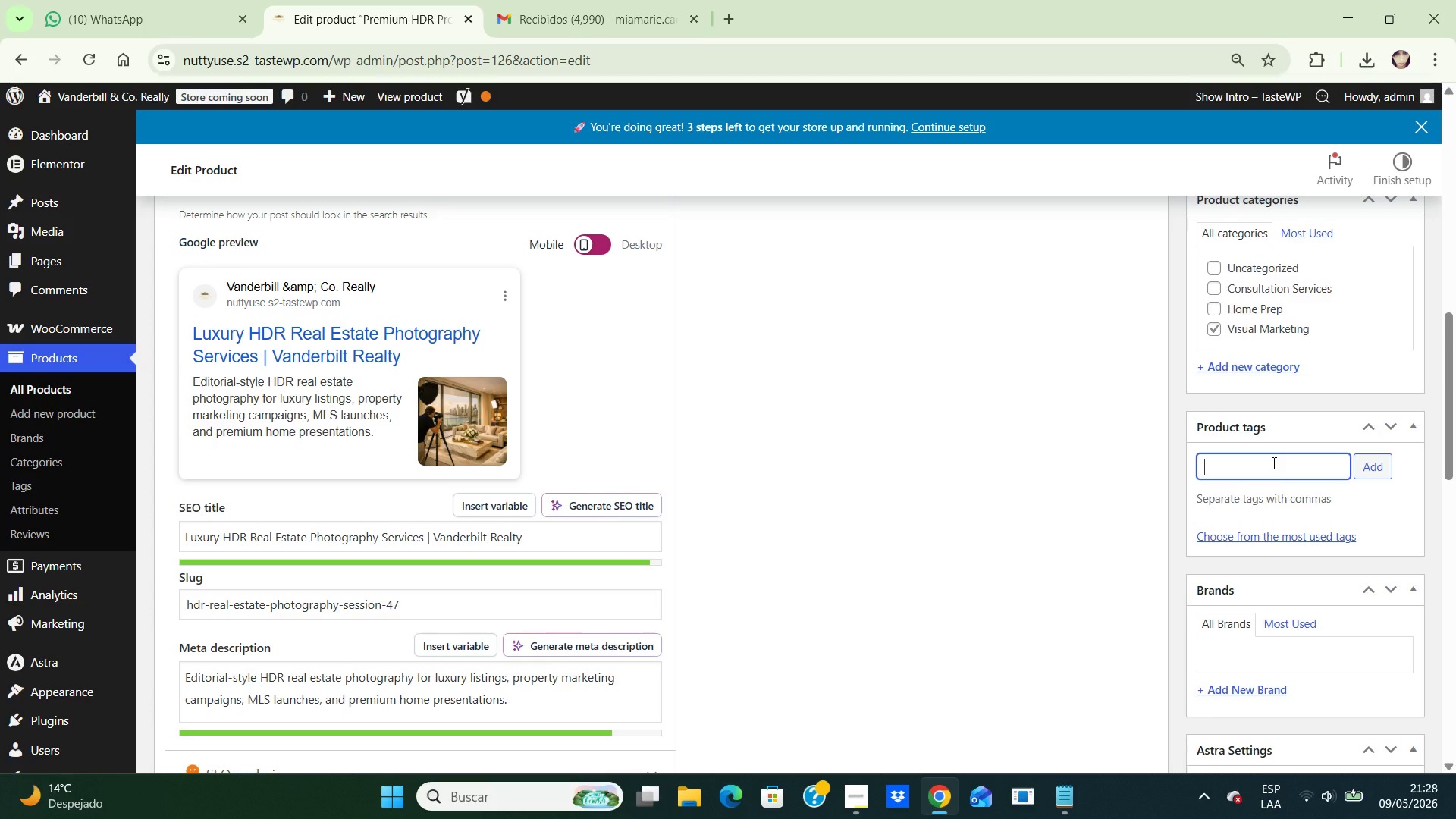 
type(HDR )
 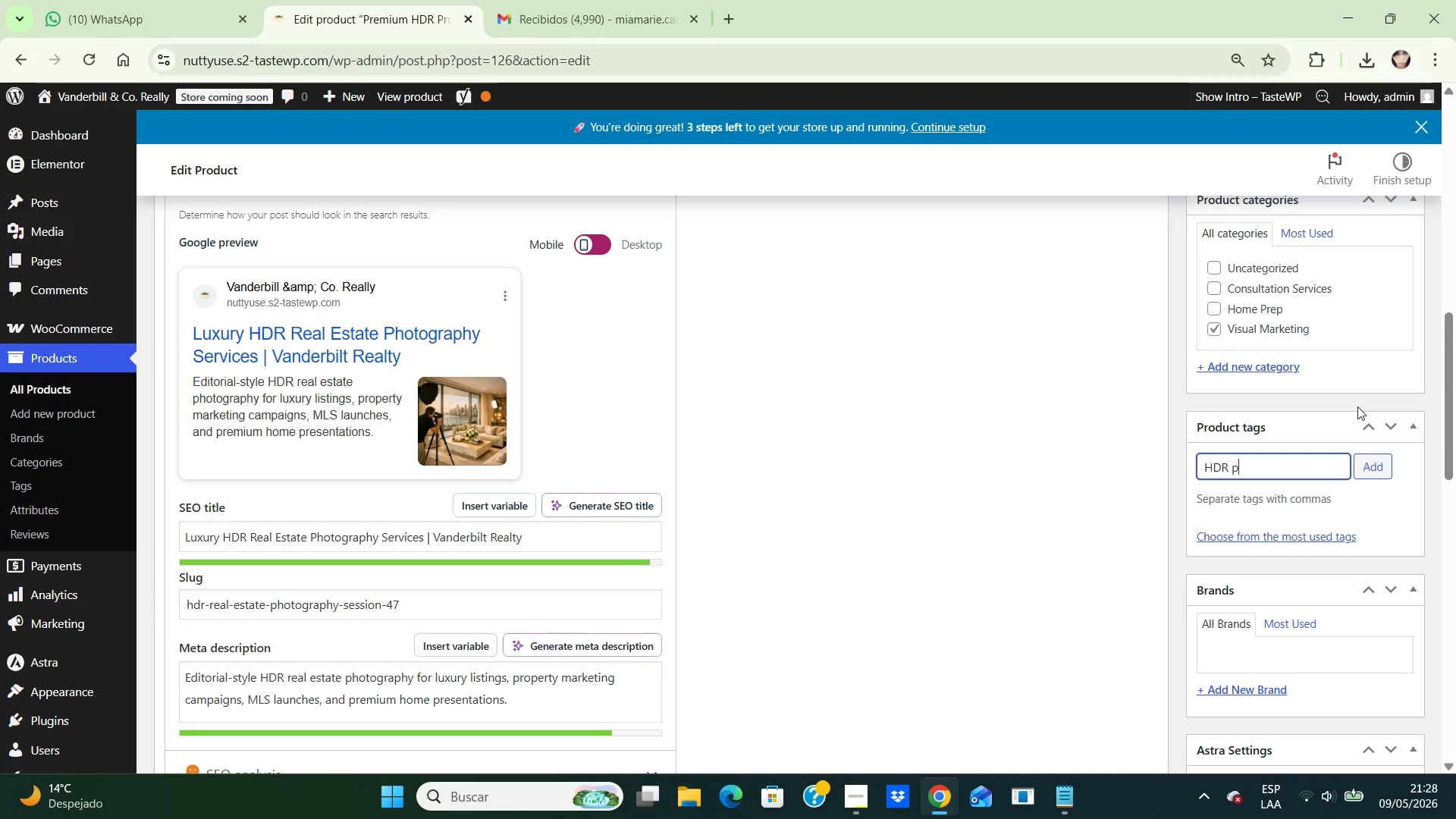 
type(photography)
 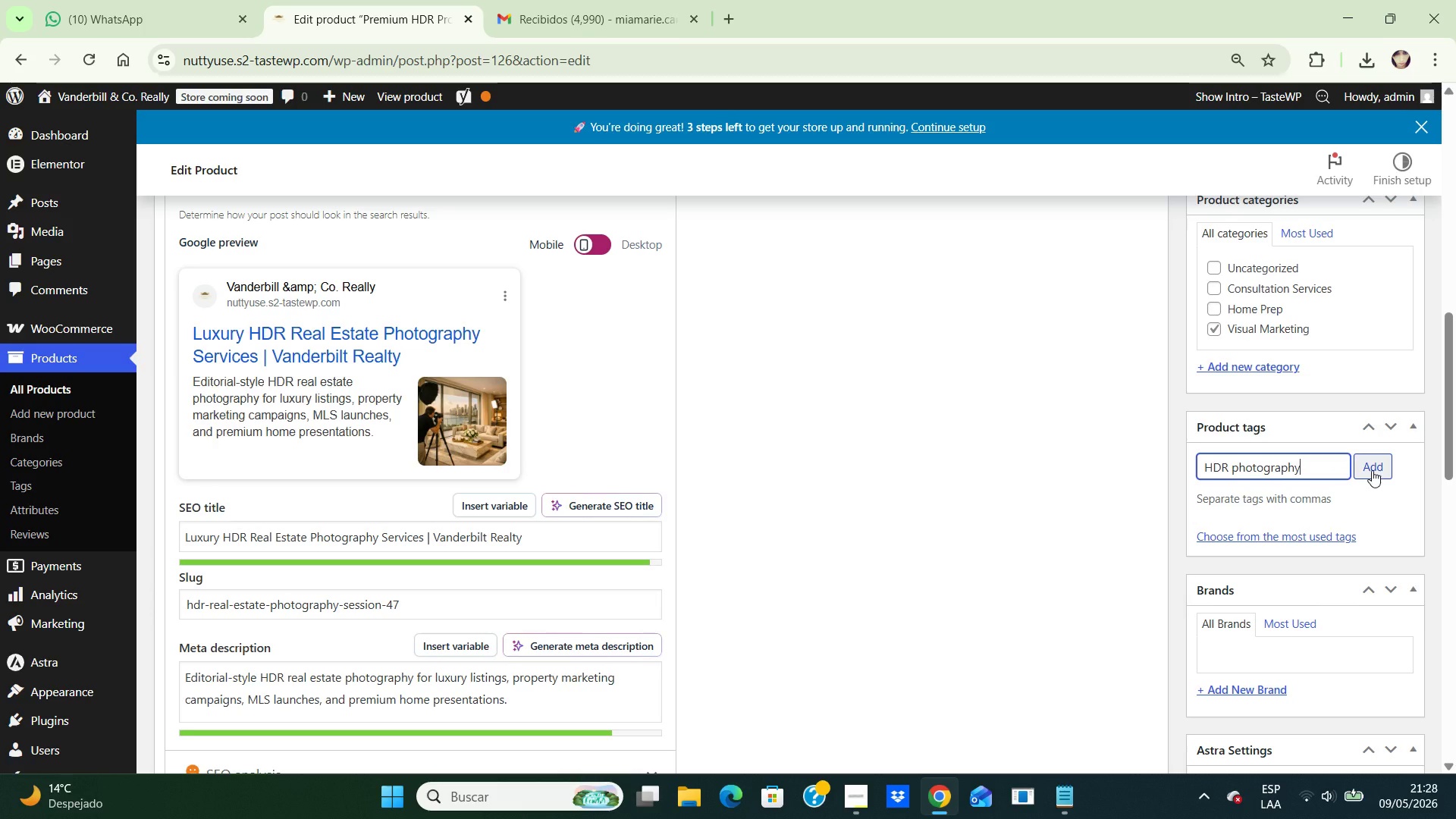 
left_click([1372, 470])
 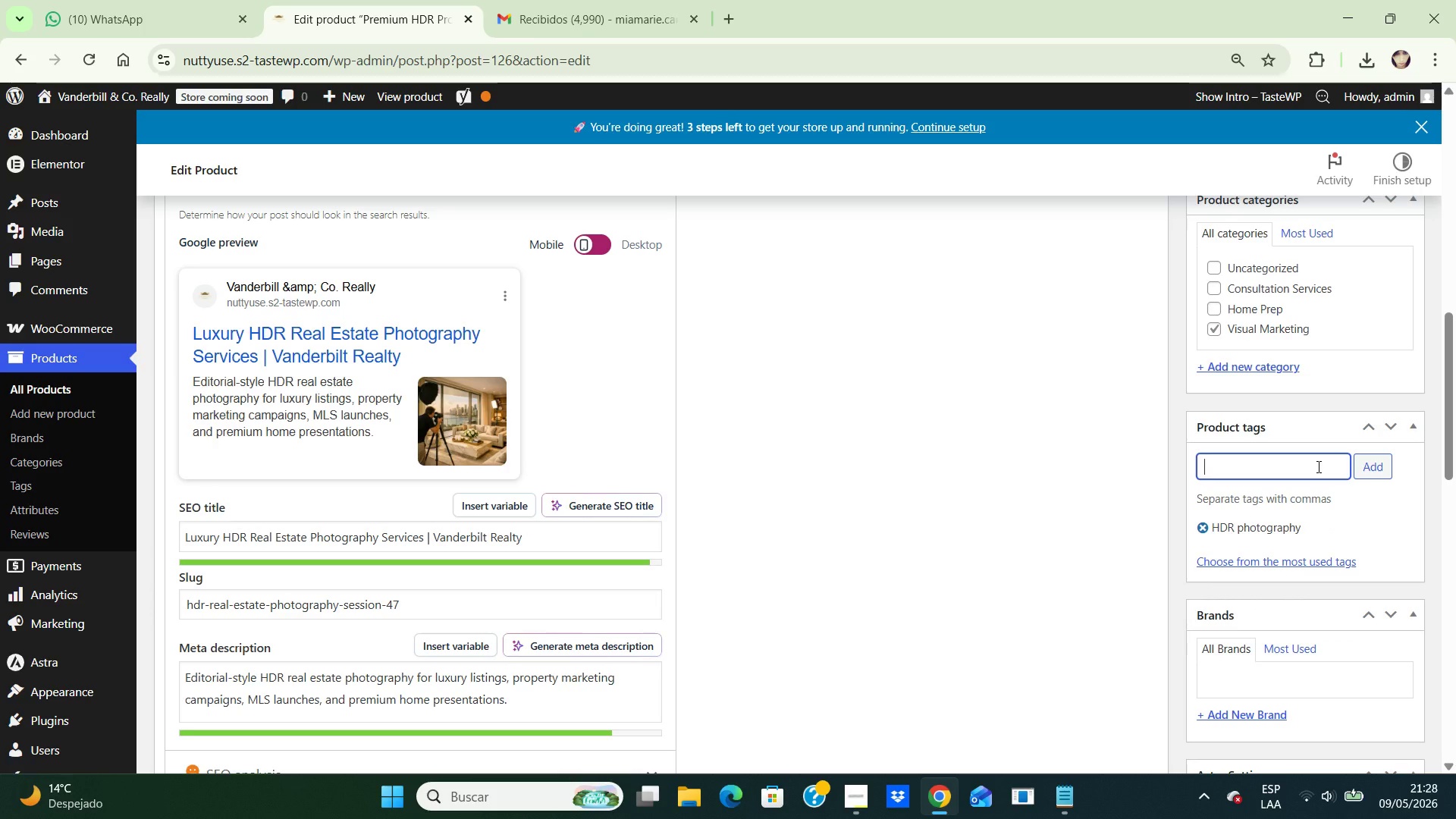 
left_click([1317, 466])
 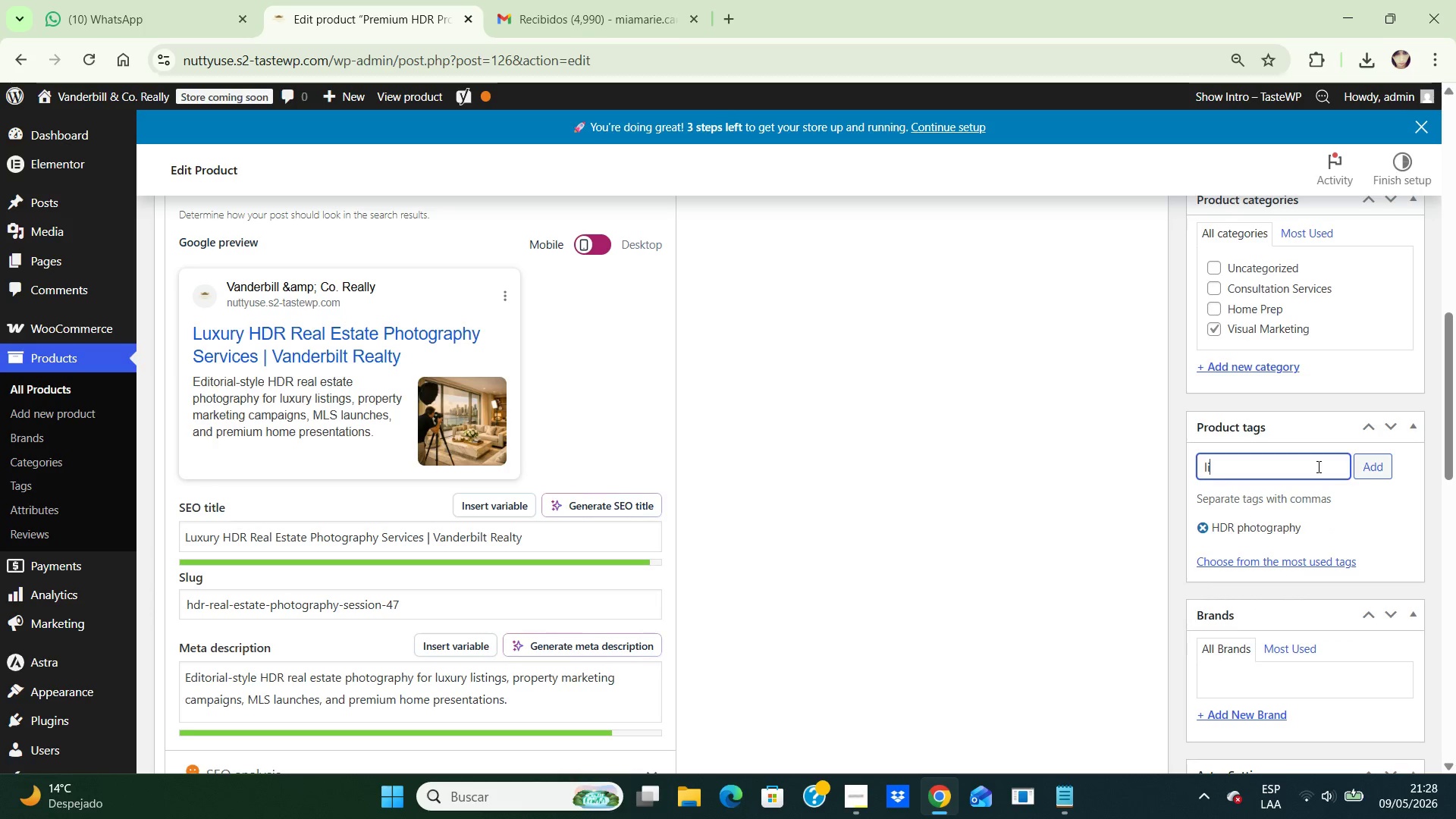 
type(listing phoy)
key(Backspace)
 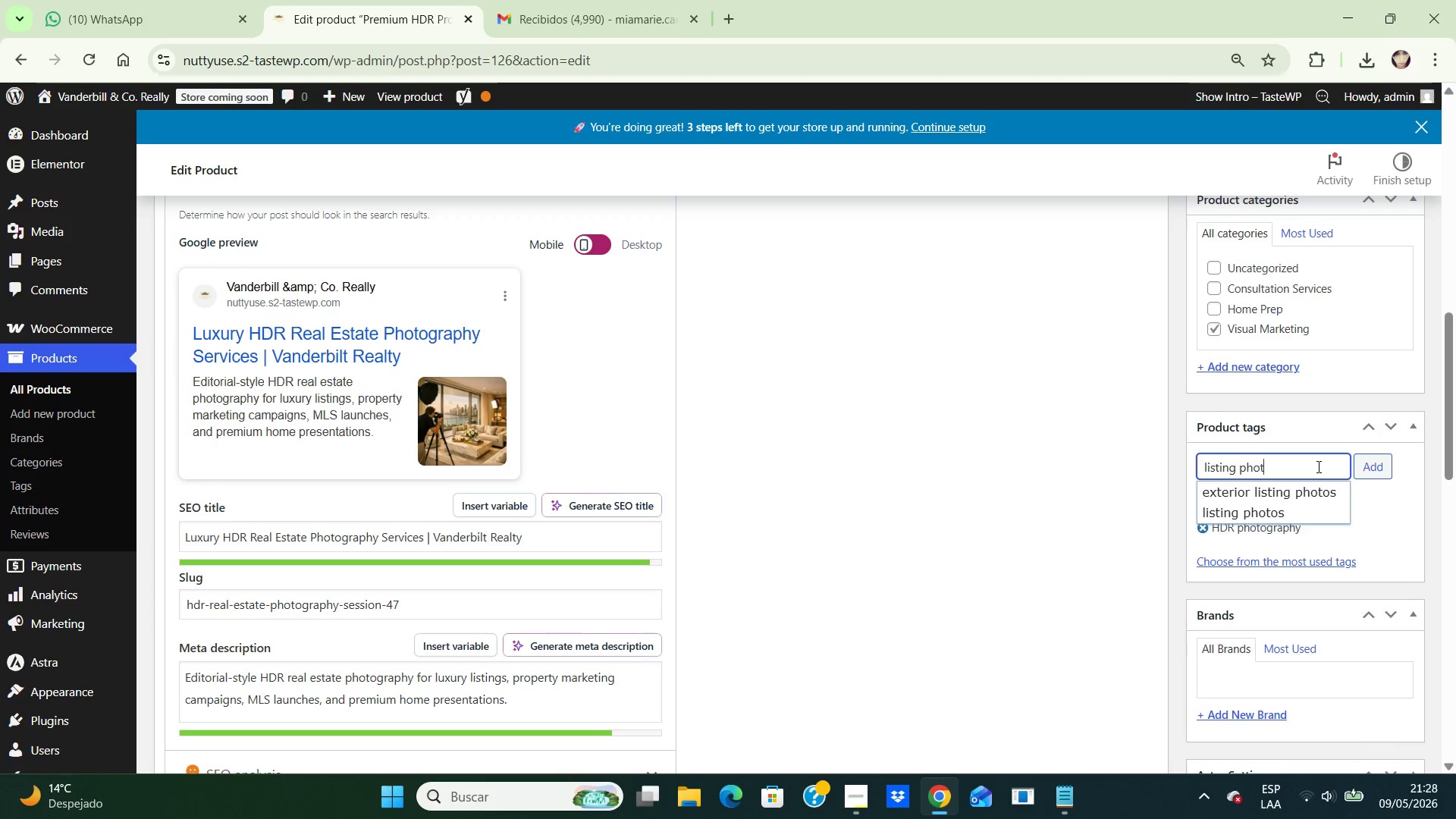 
left_click([1317, 466])
 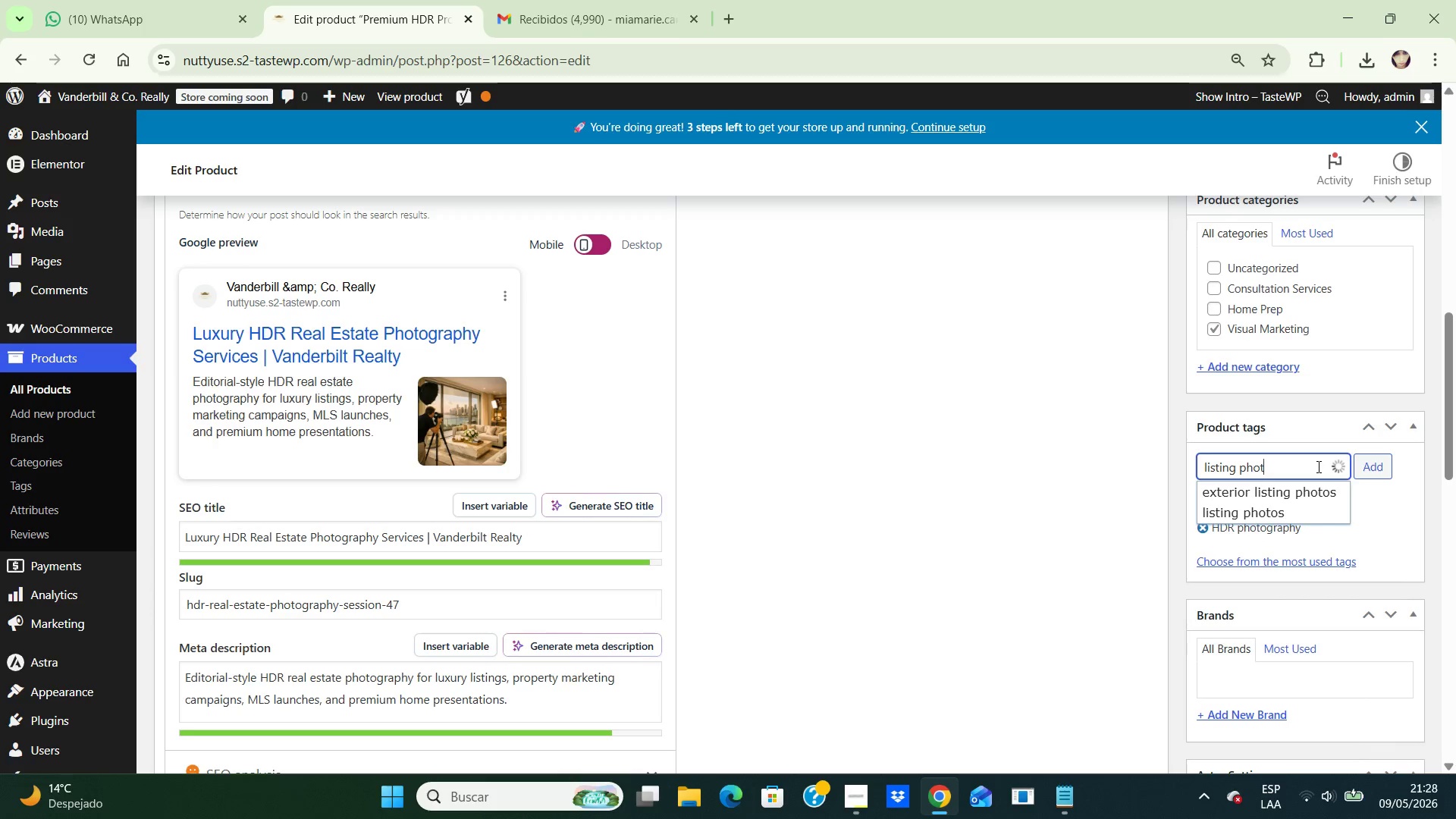 
type(tos)
 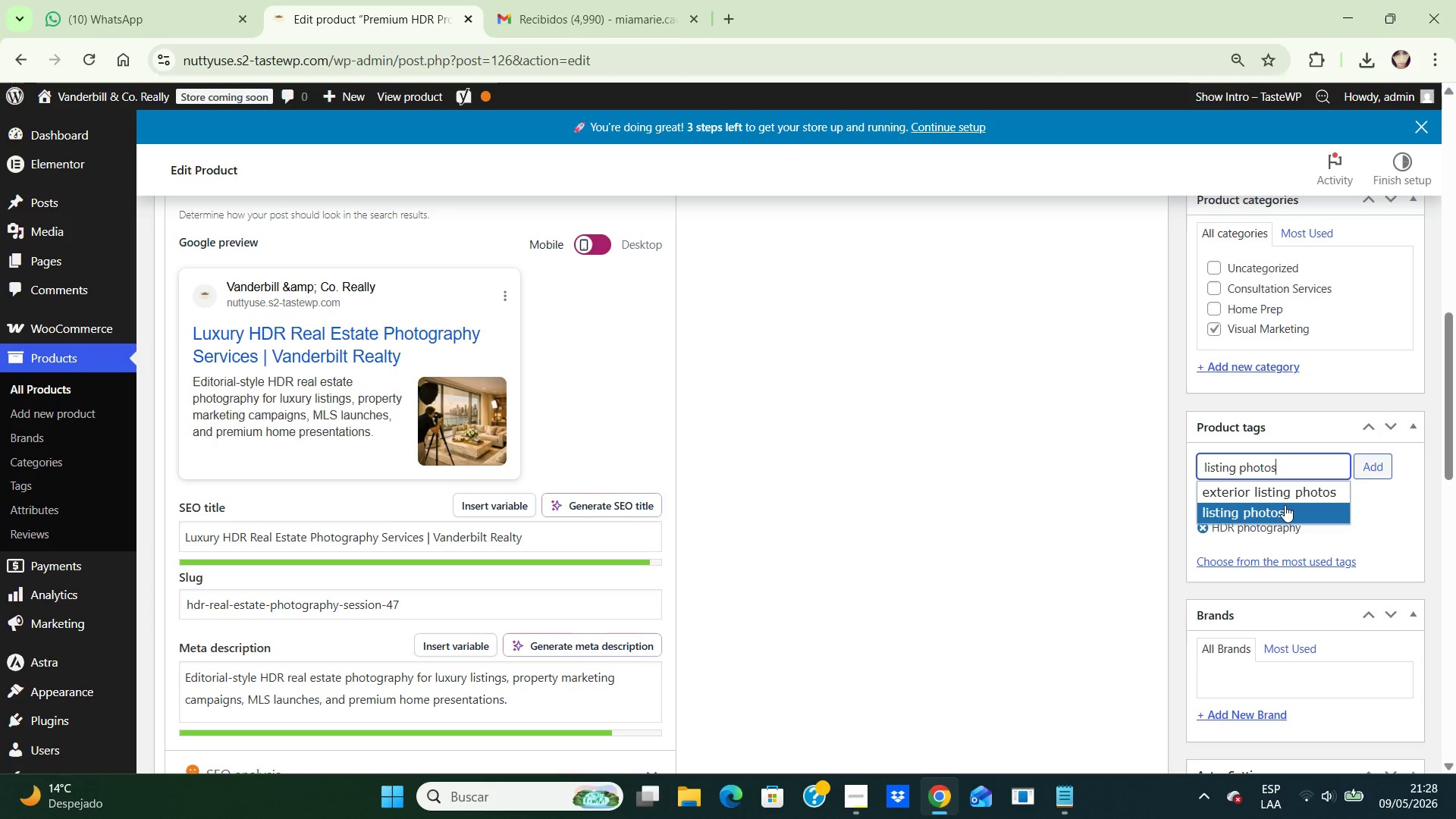 
left_click([1283, 505])
 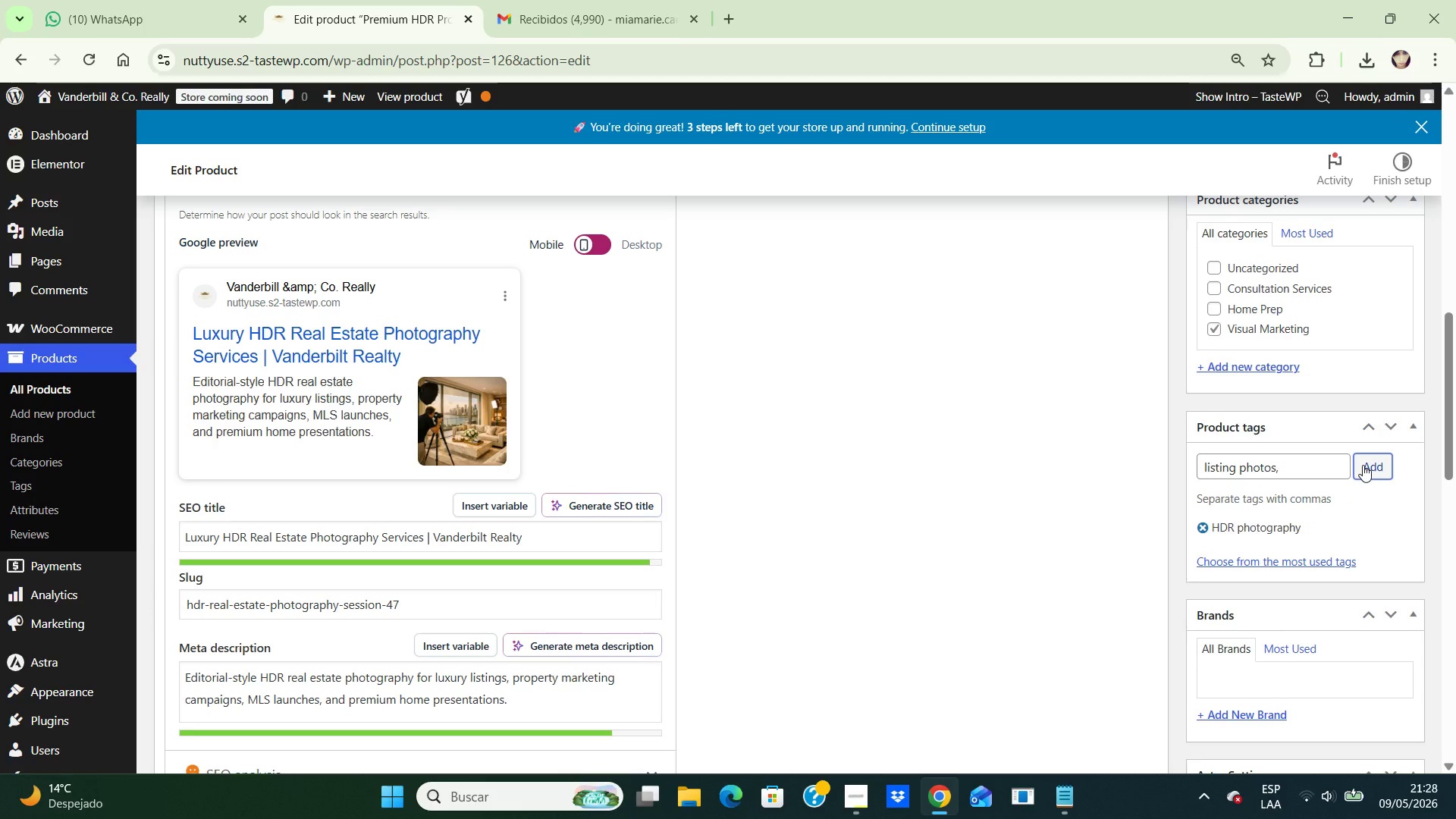 
left_click([1363, 465])
 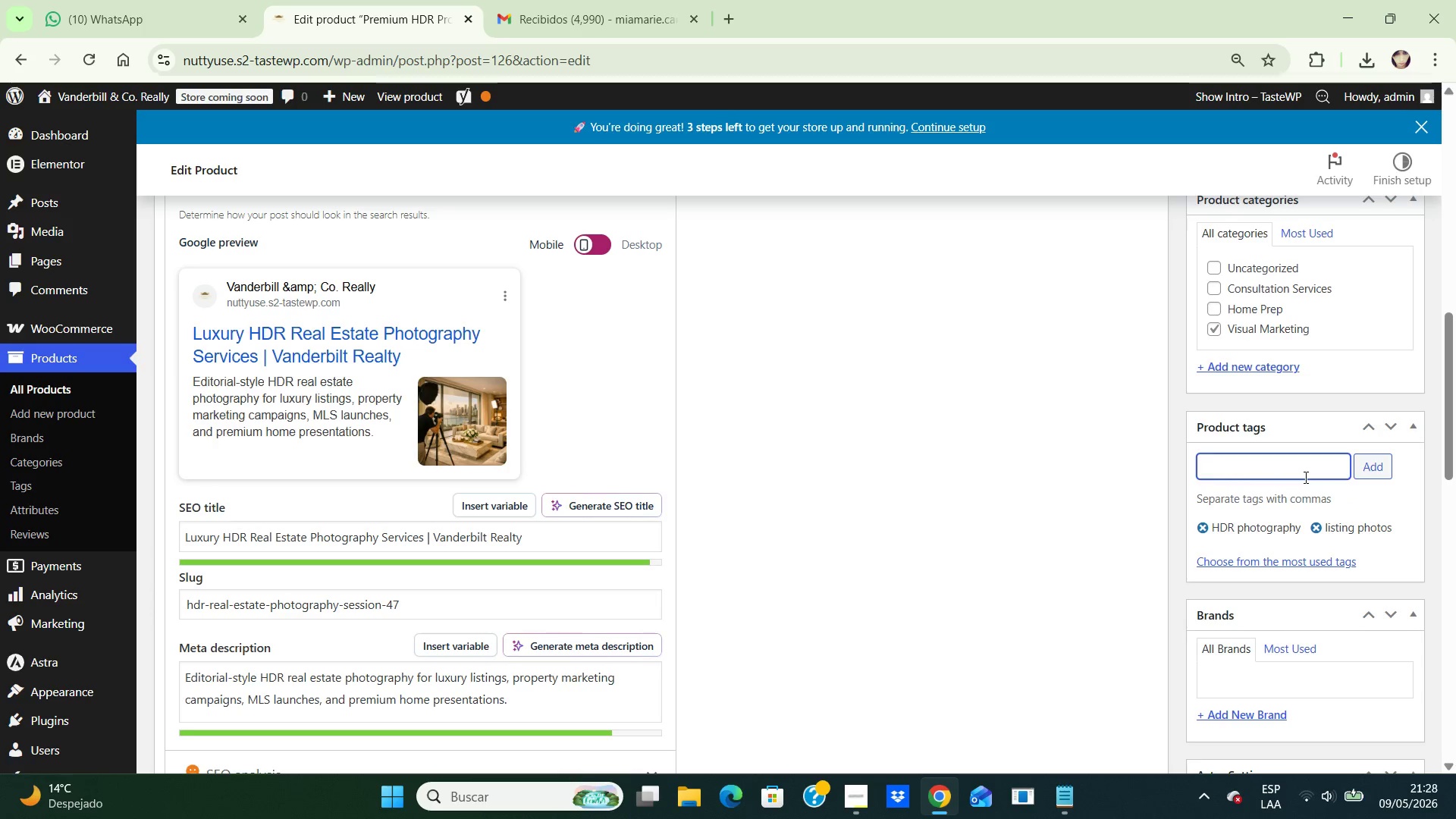 
left_click([1304, 477])
 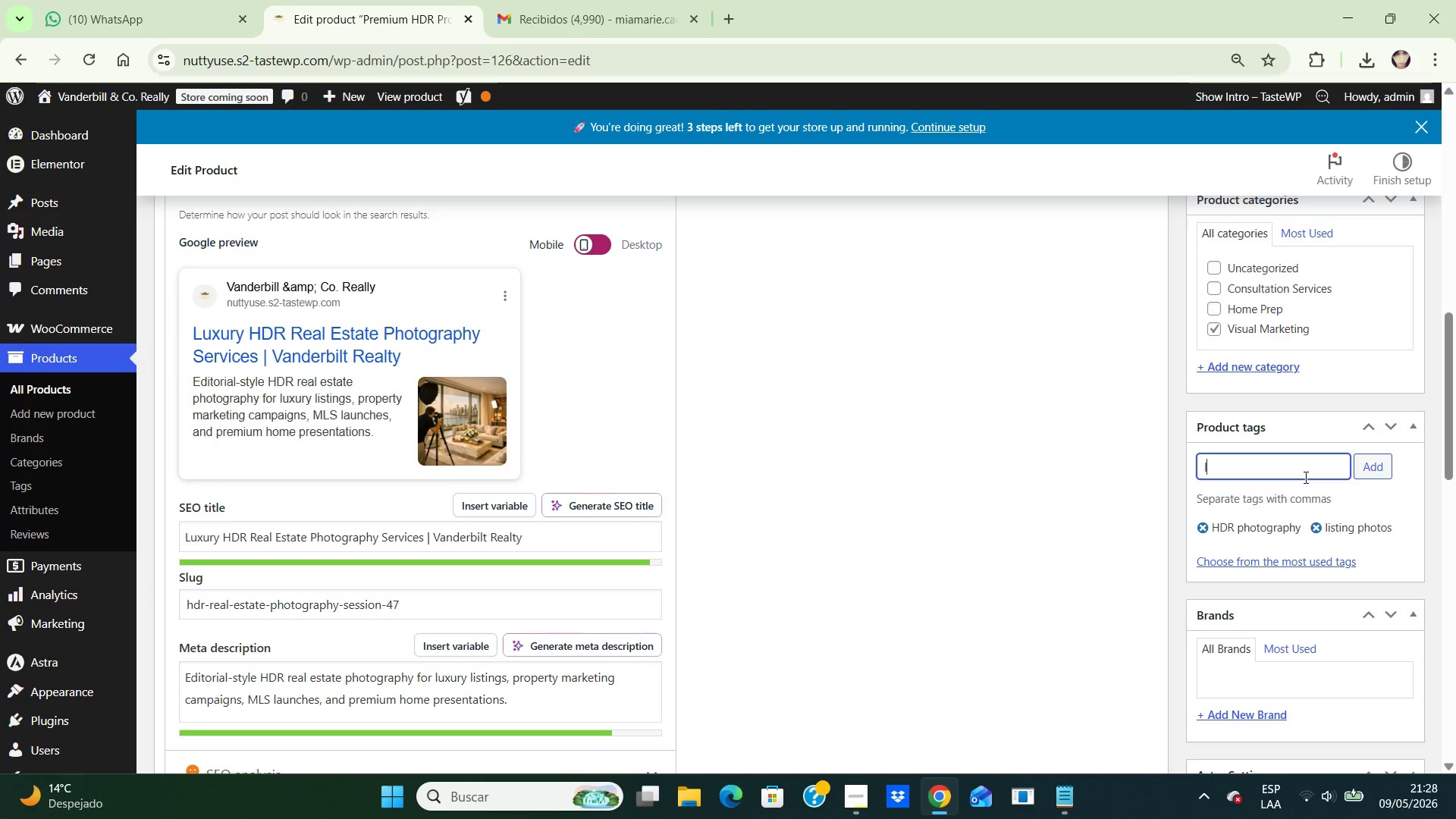 
type(luxury mark)
 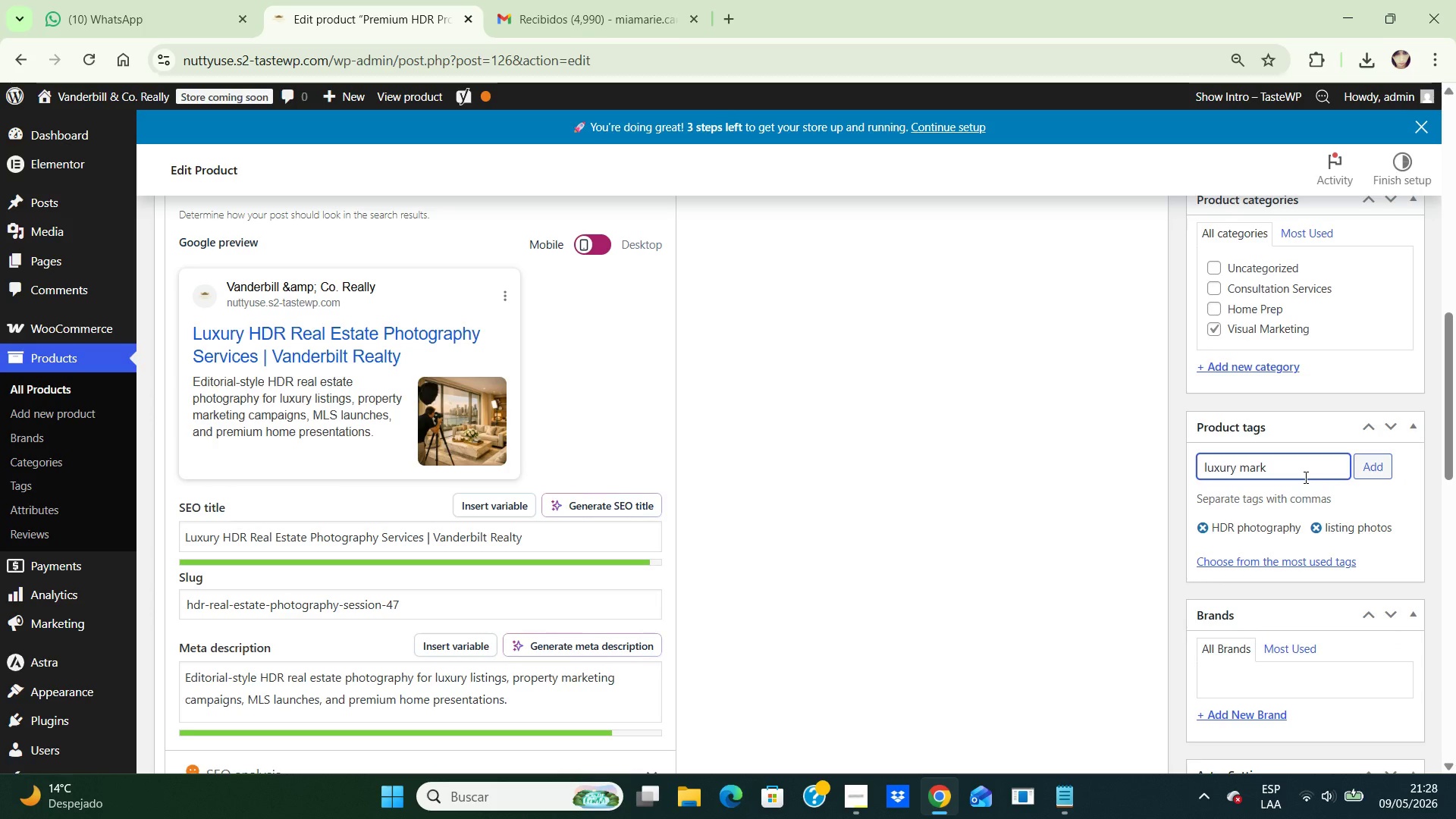 
type(eting)
 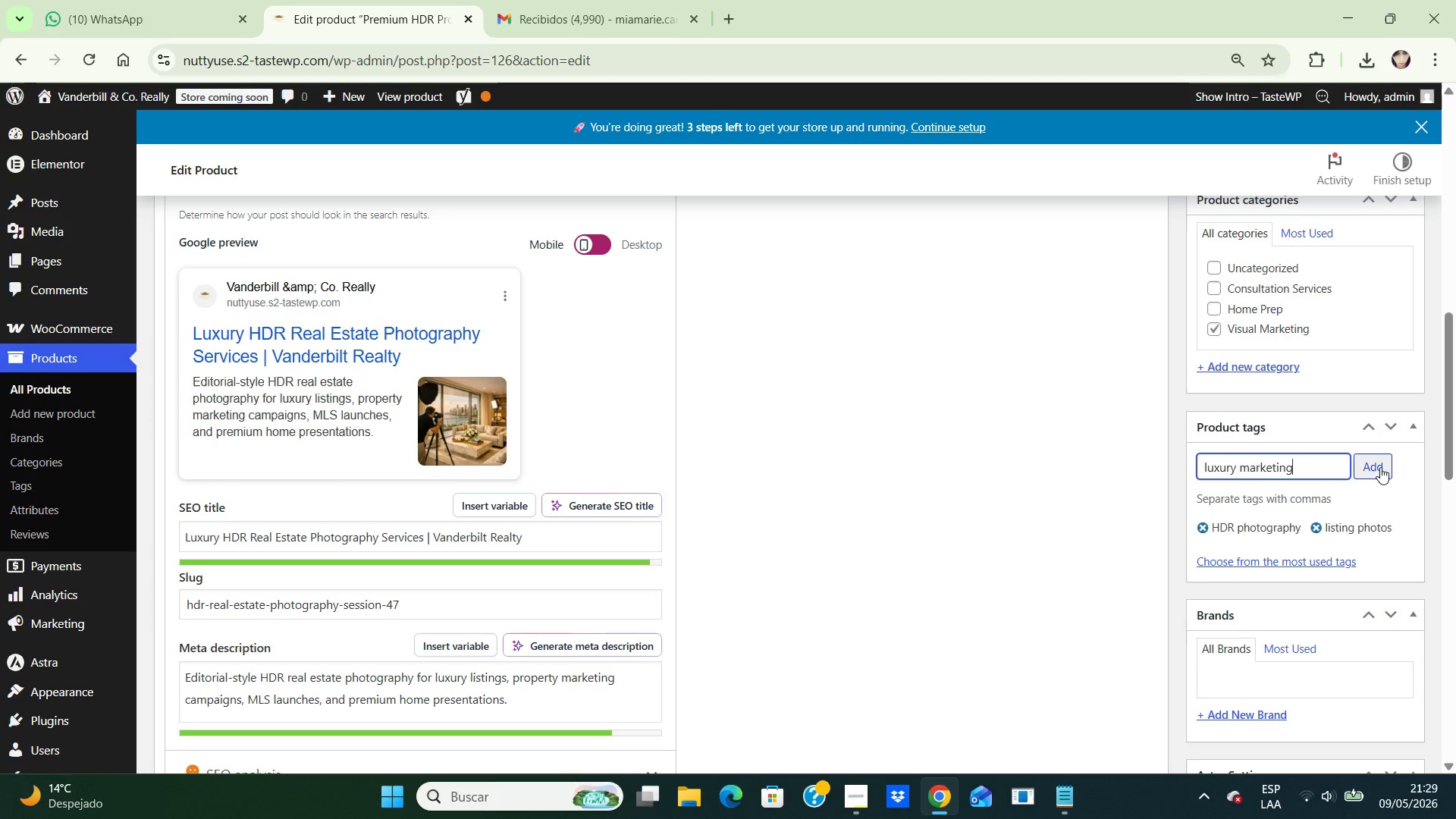 
left_click([1380, 467])
 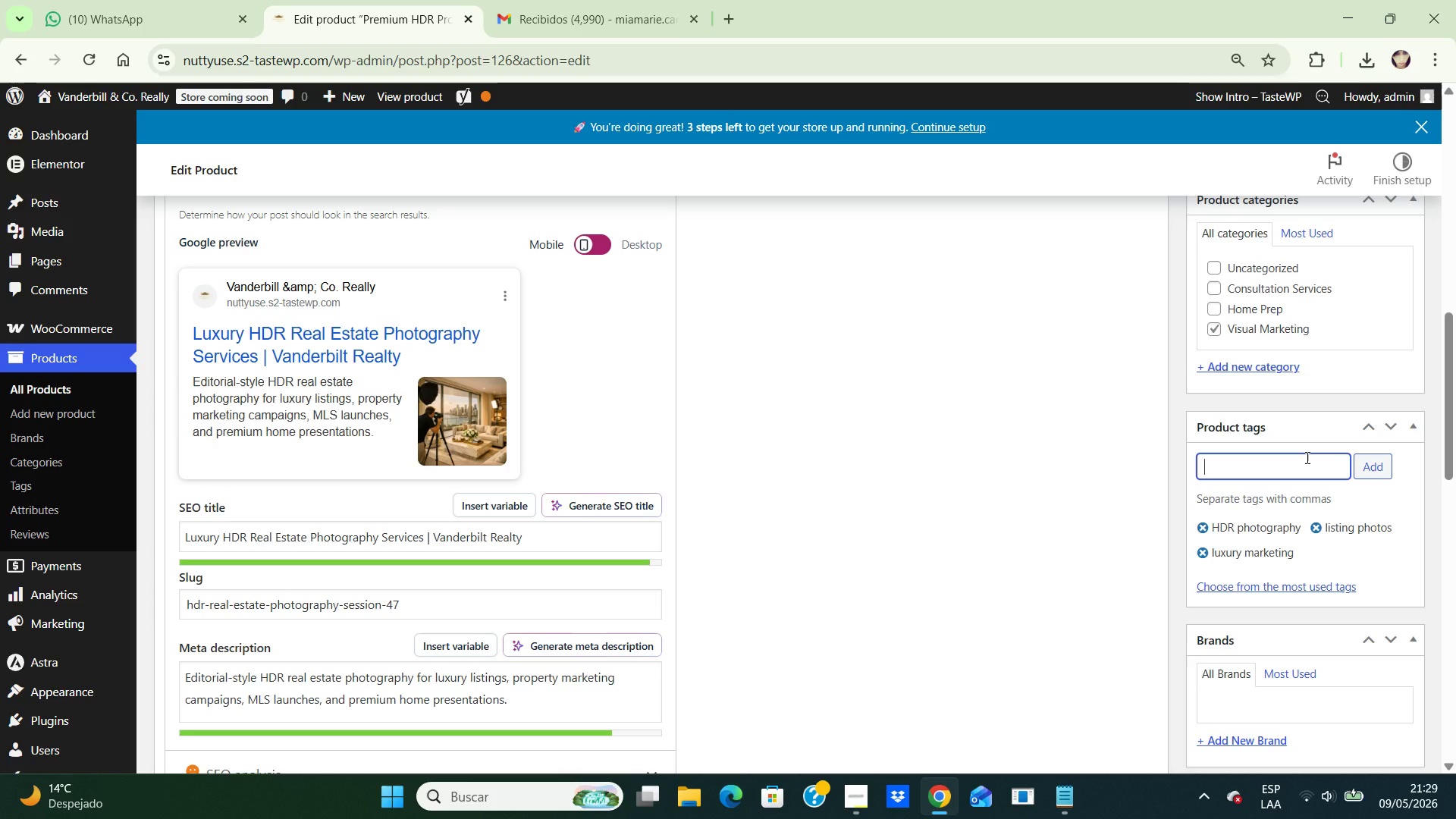 
left_click([1306, 457])
 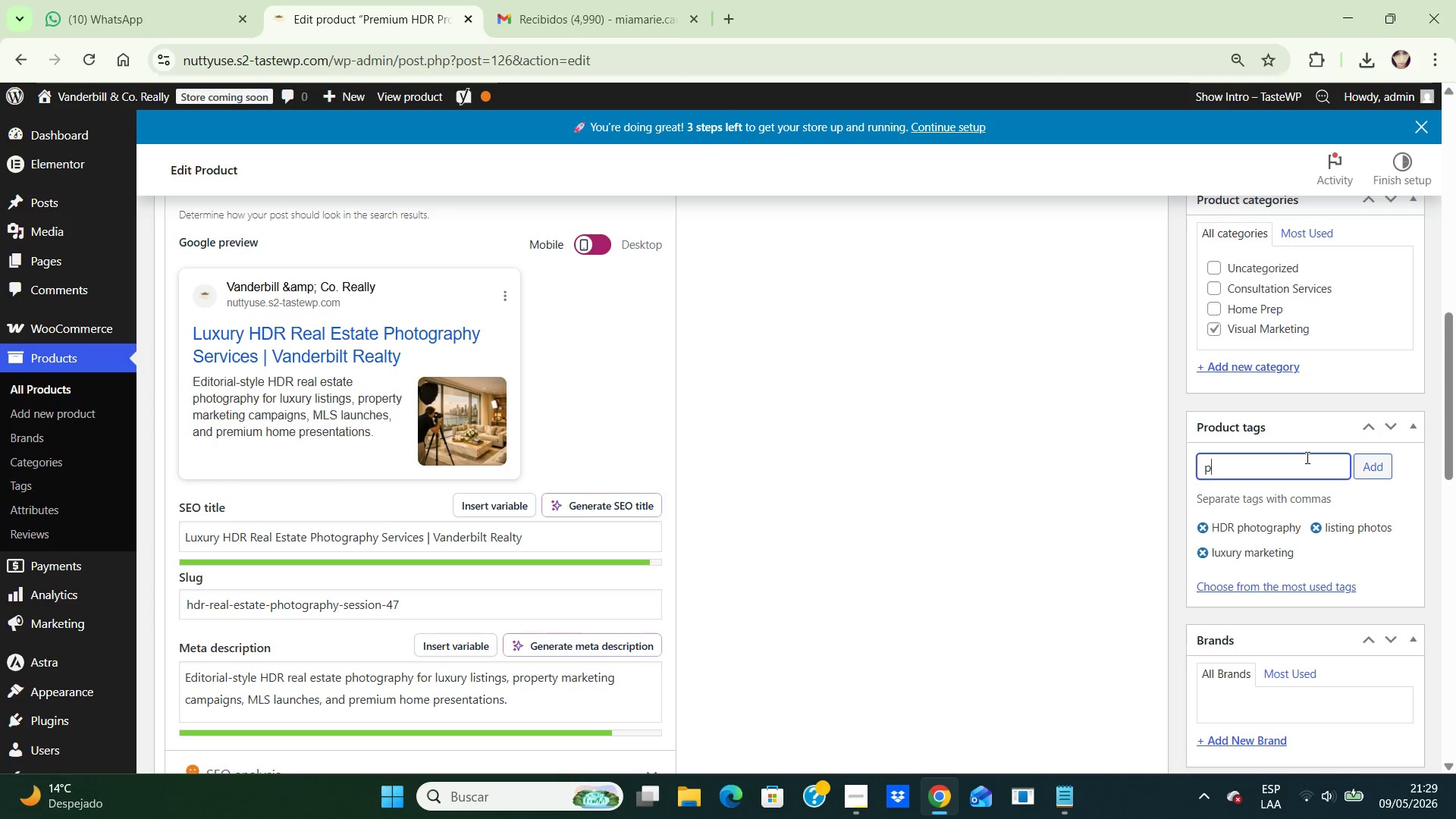 
type(property visuals)
 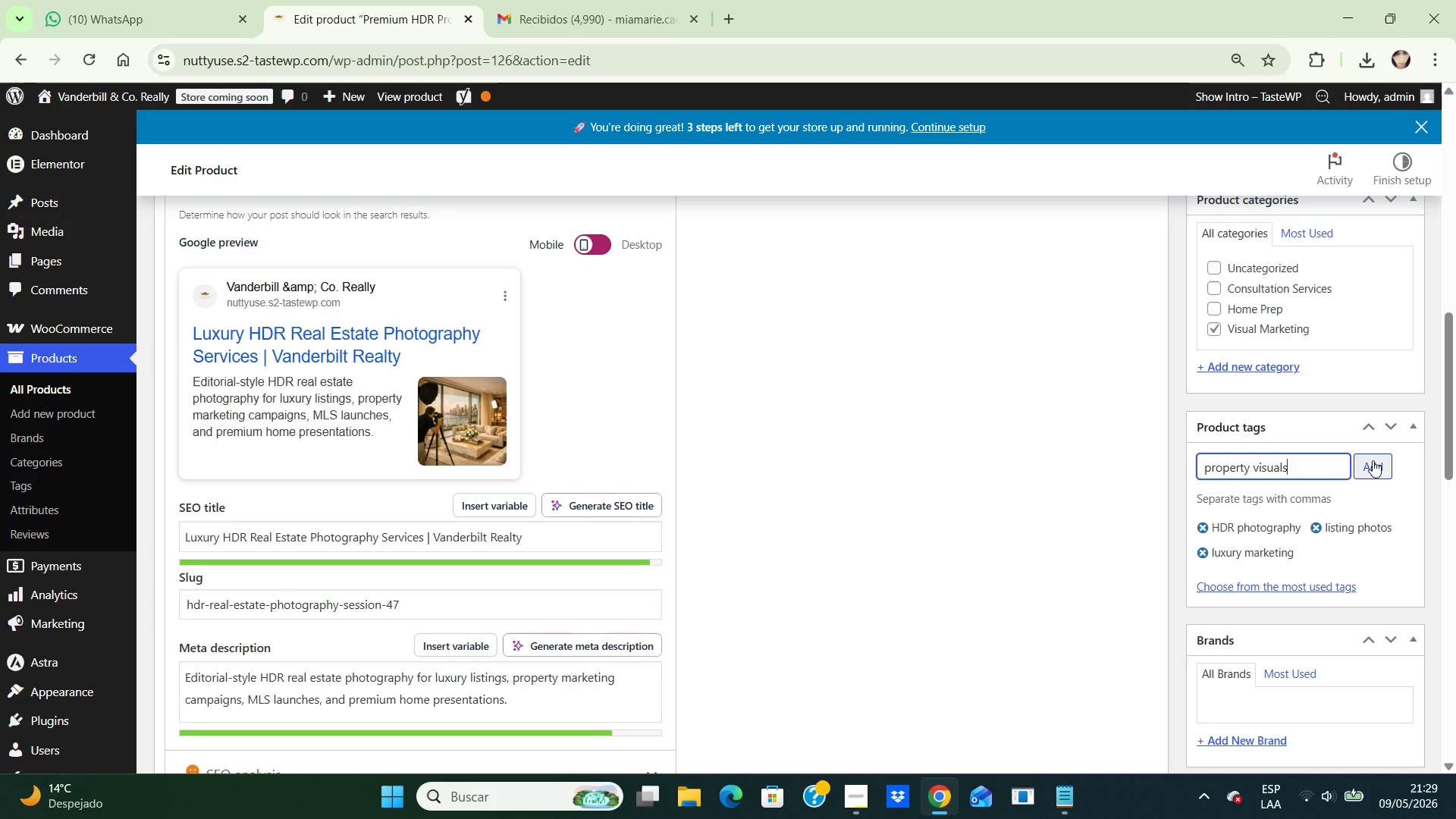 
left_click([1372, 465])
 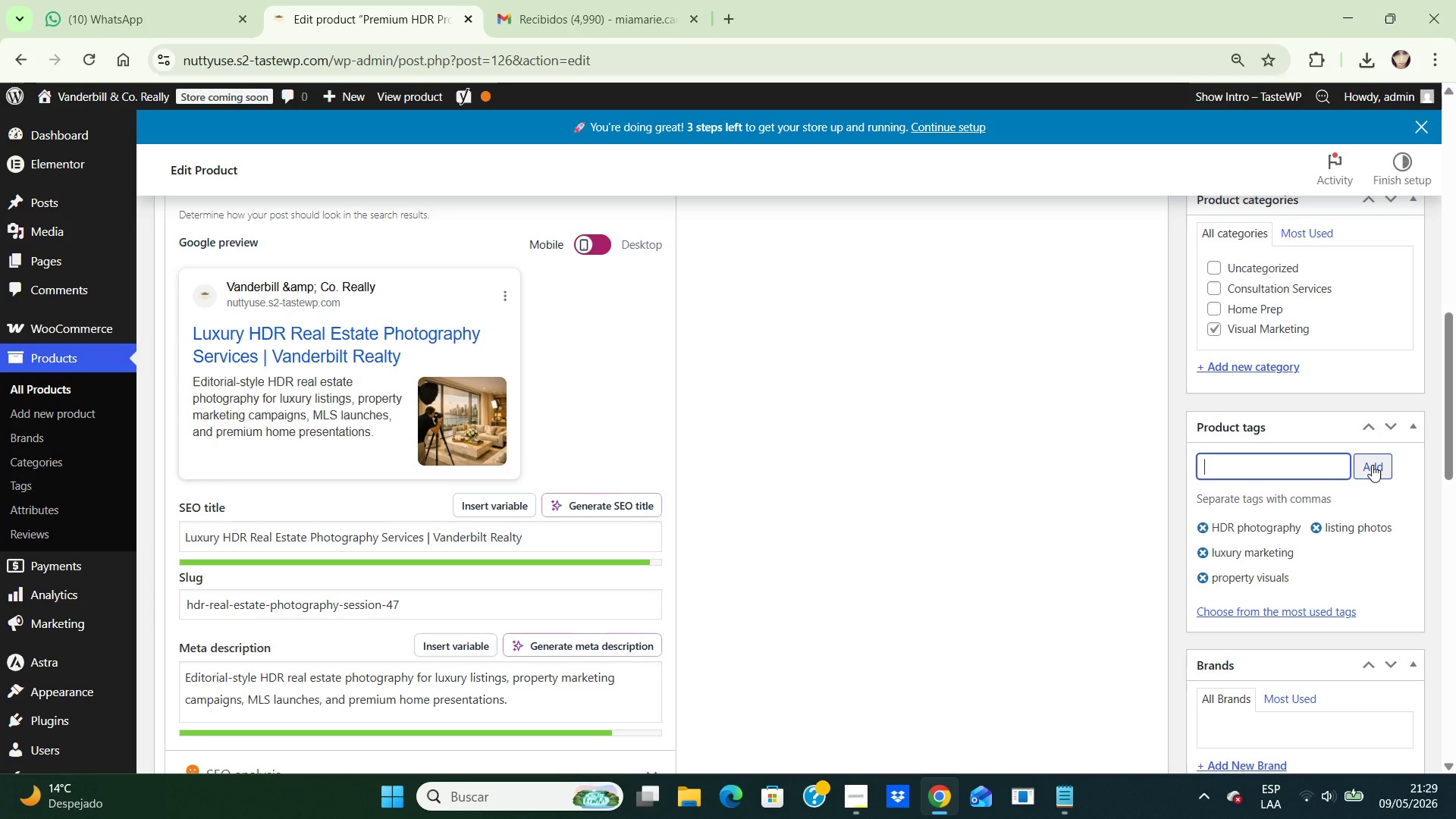 
wait(13.62)
 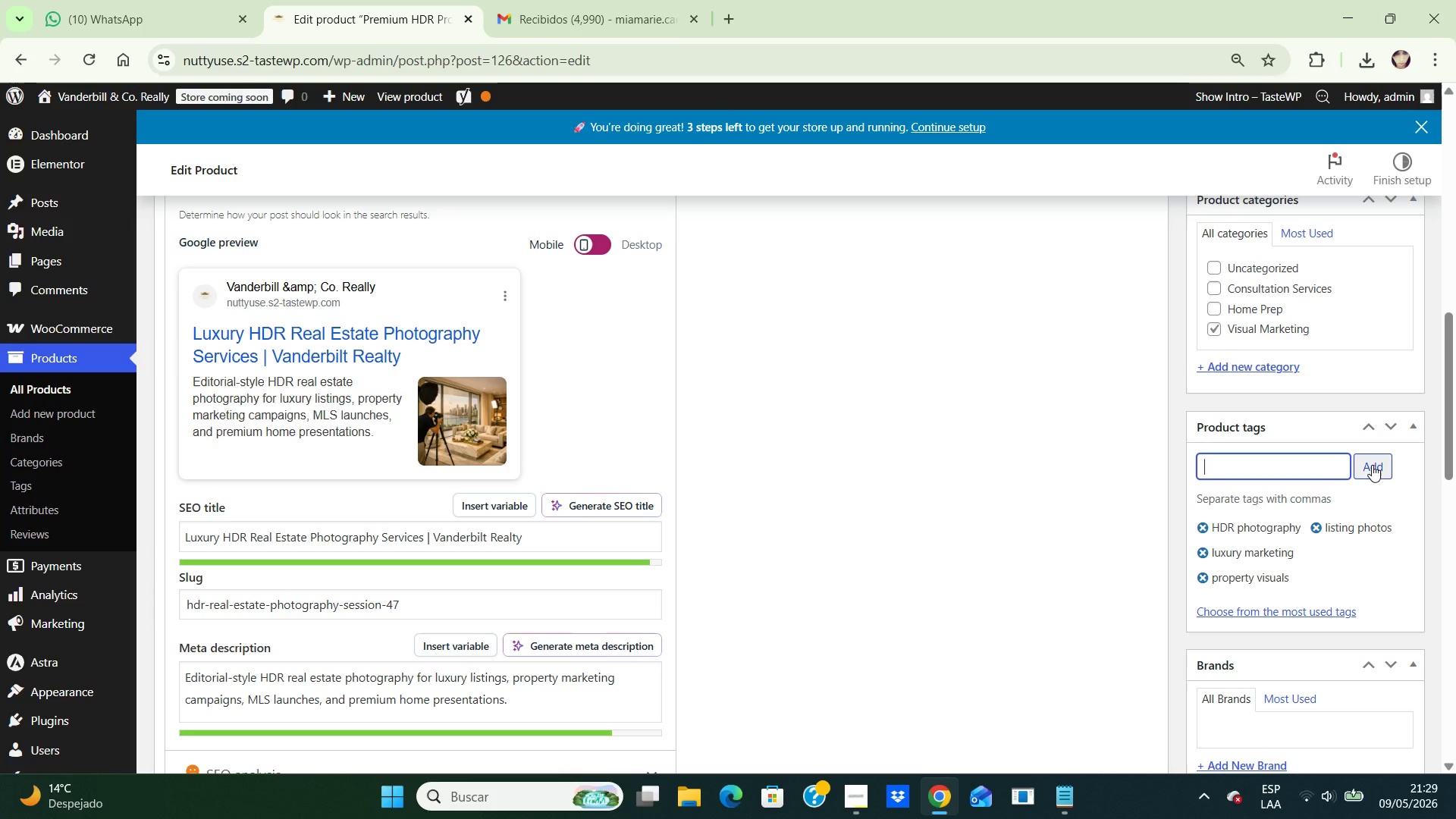 
left_click([1056, 492])
 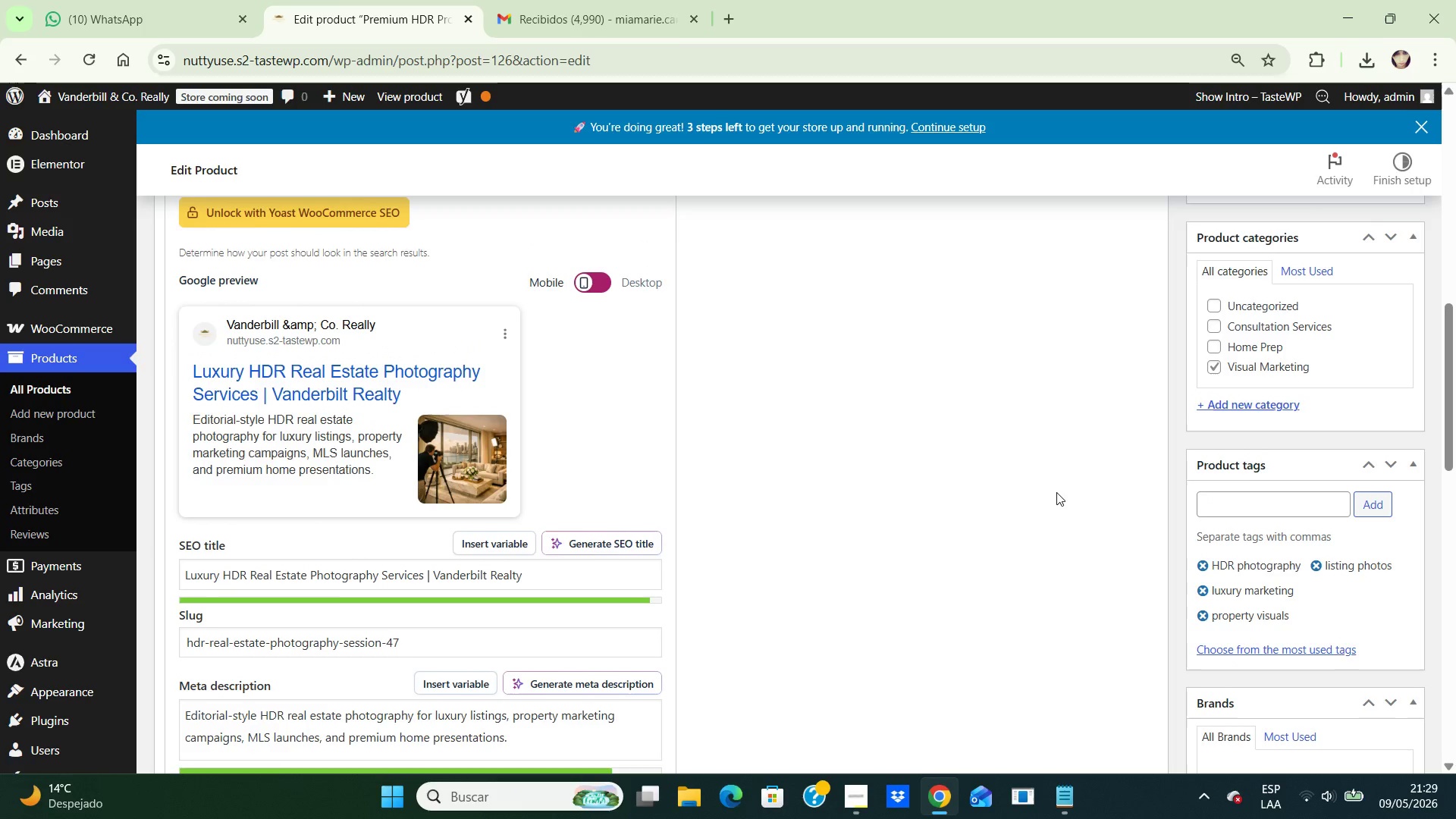 
hold_key(key=ArrowUp, duration=0.66)
 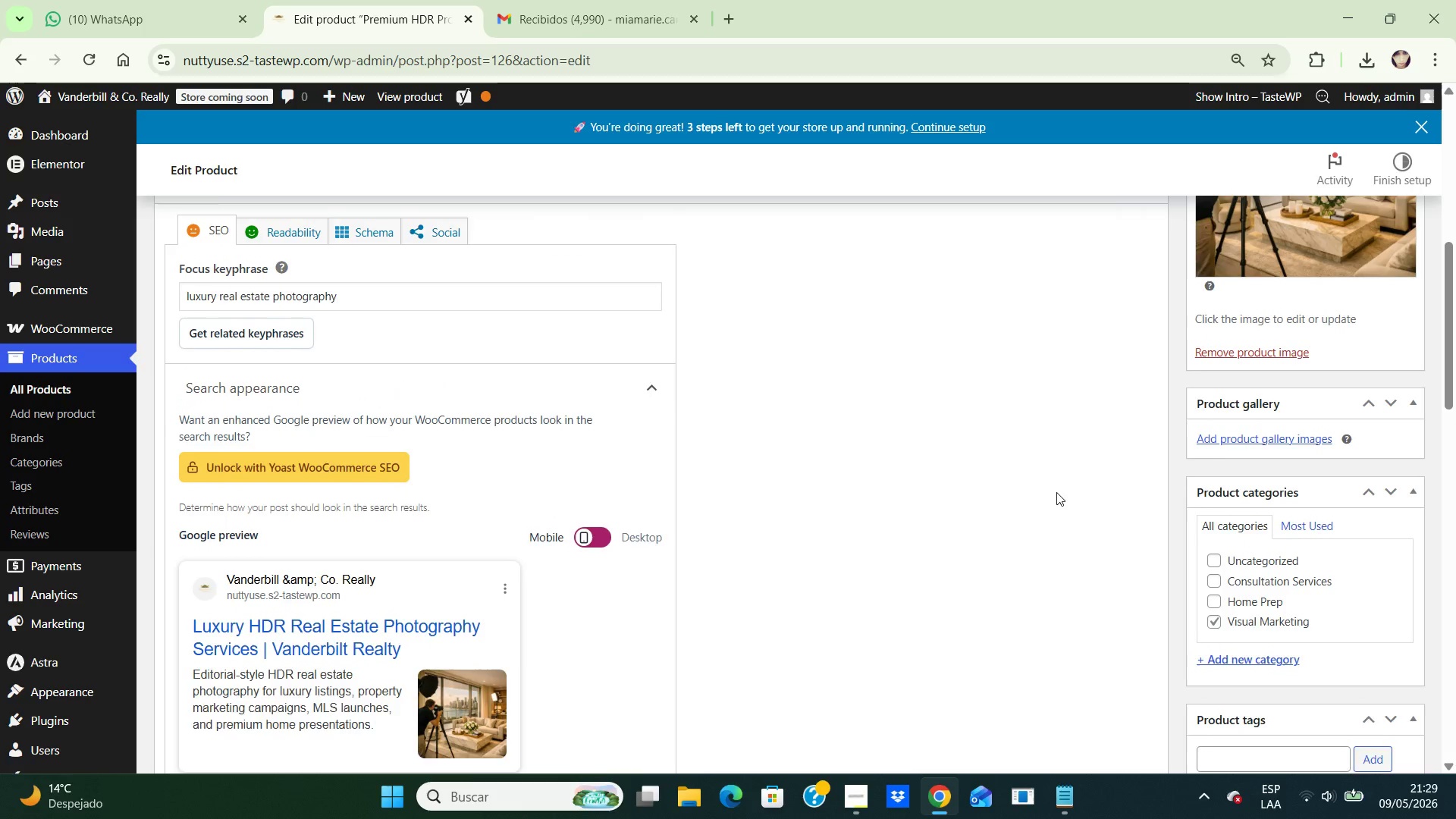 
key(ArrowUp)
 